 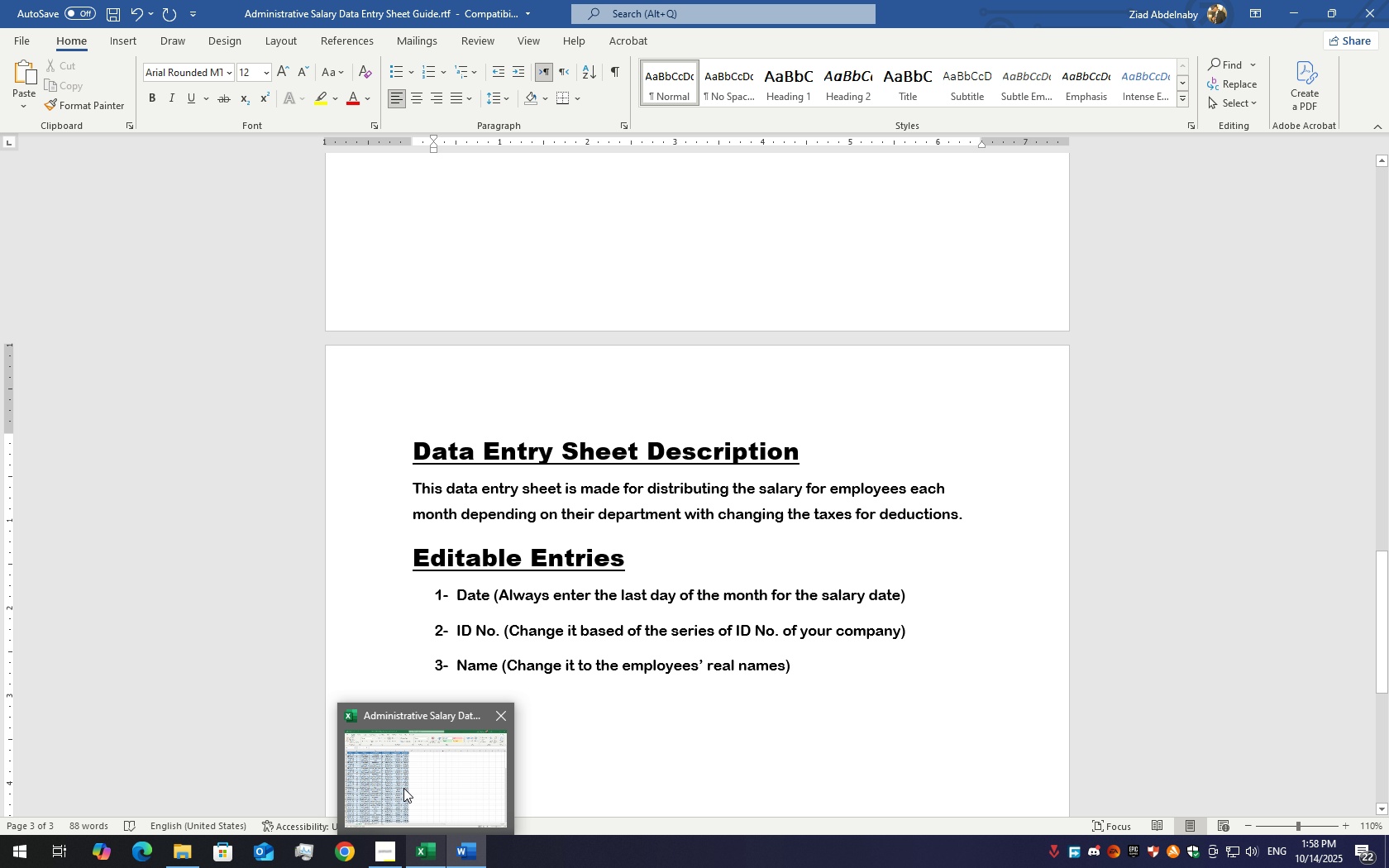 
scroll: coordinate [378, 423], scroll_direction: up, amount: 22.0
 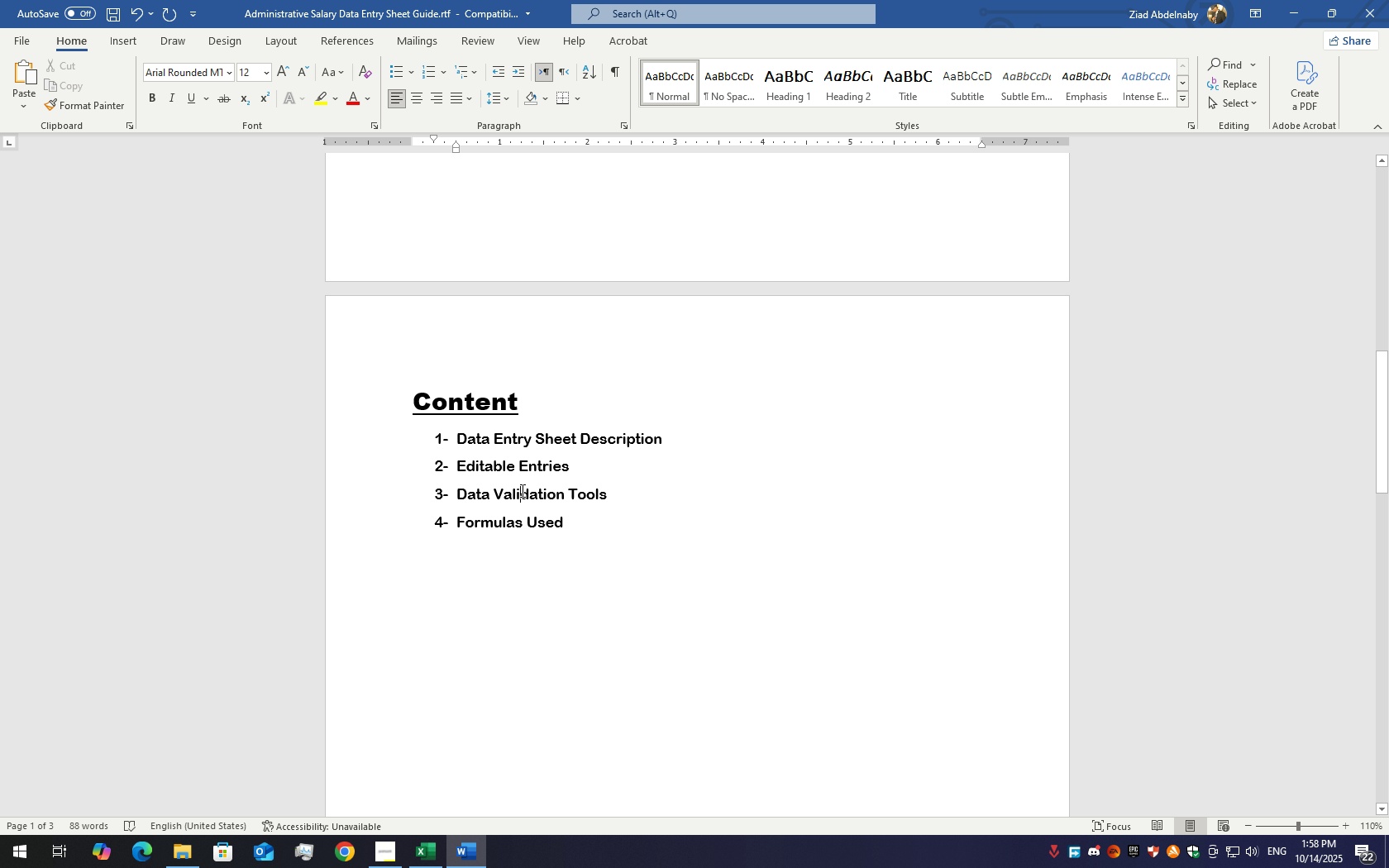 
double_click([521, 490])
 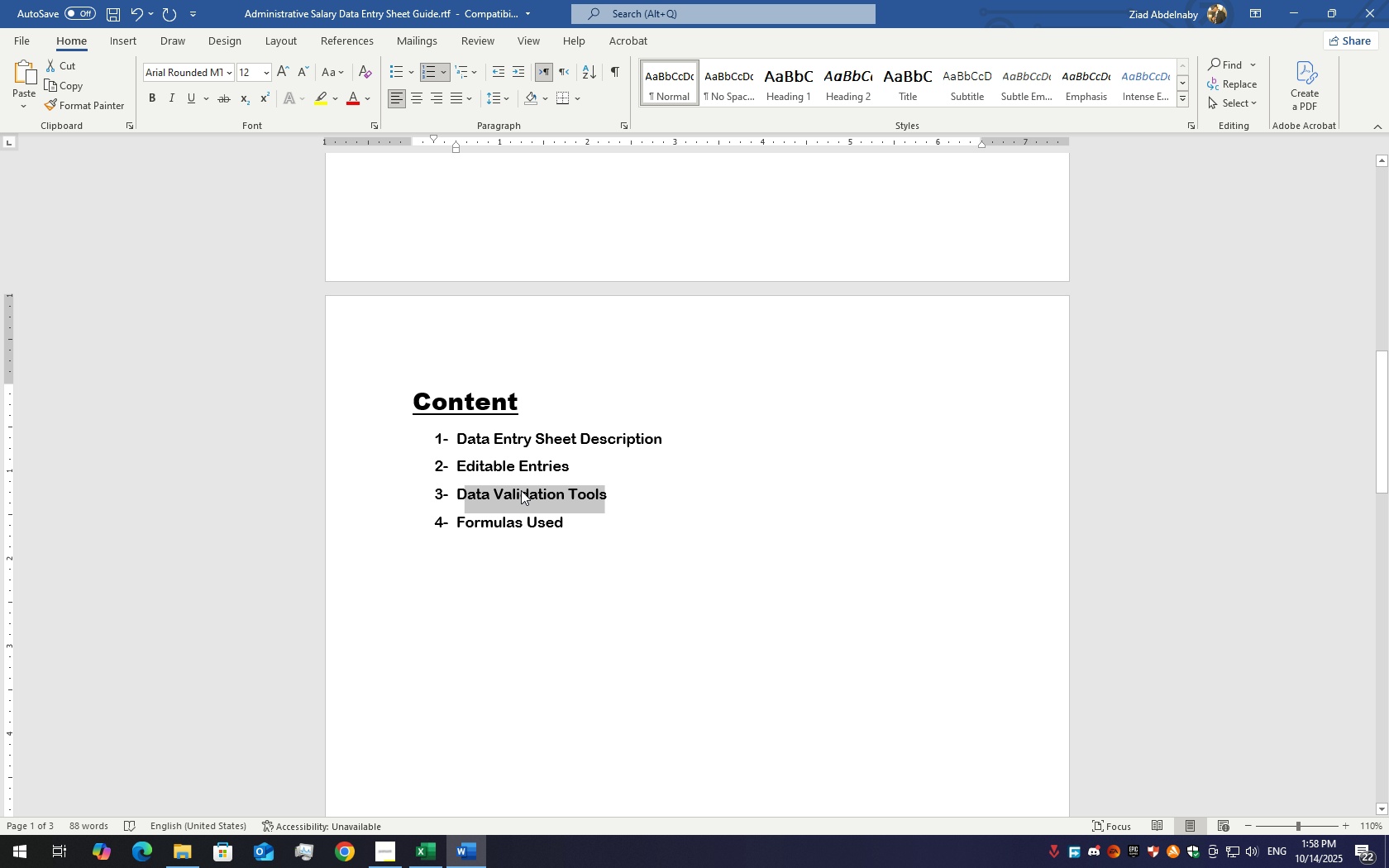 
triple_click([521, 490])
 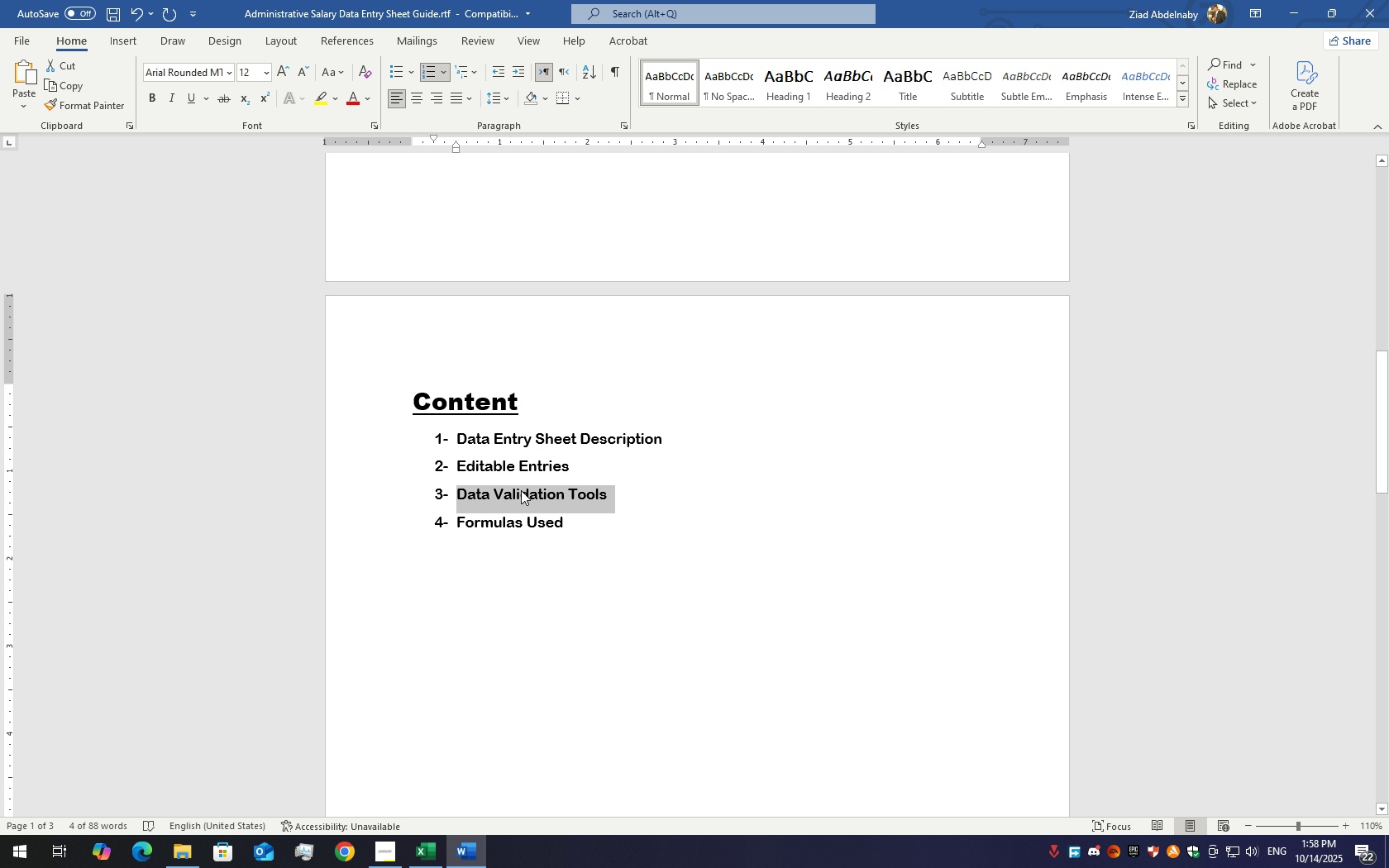 
key(Control+C)
 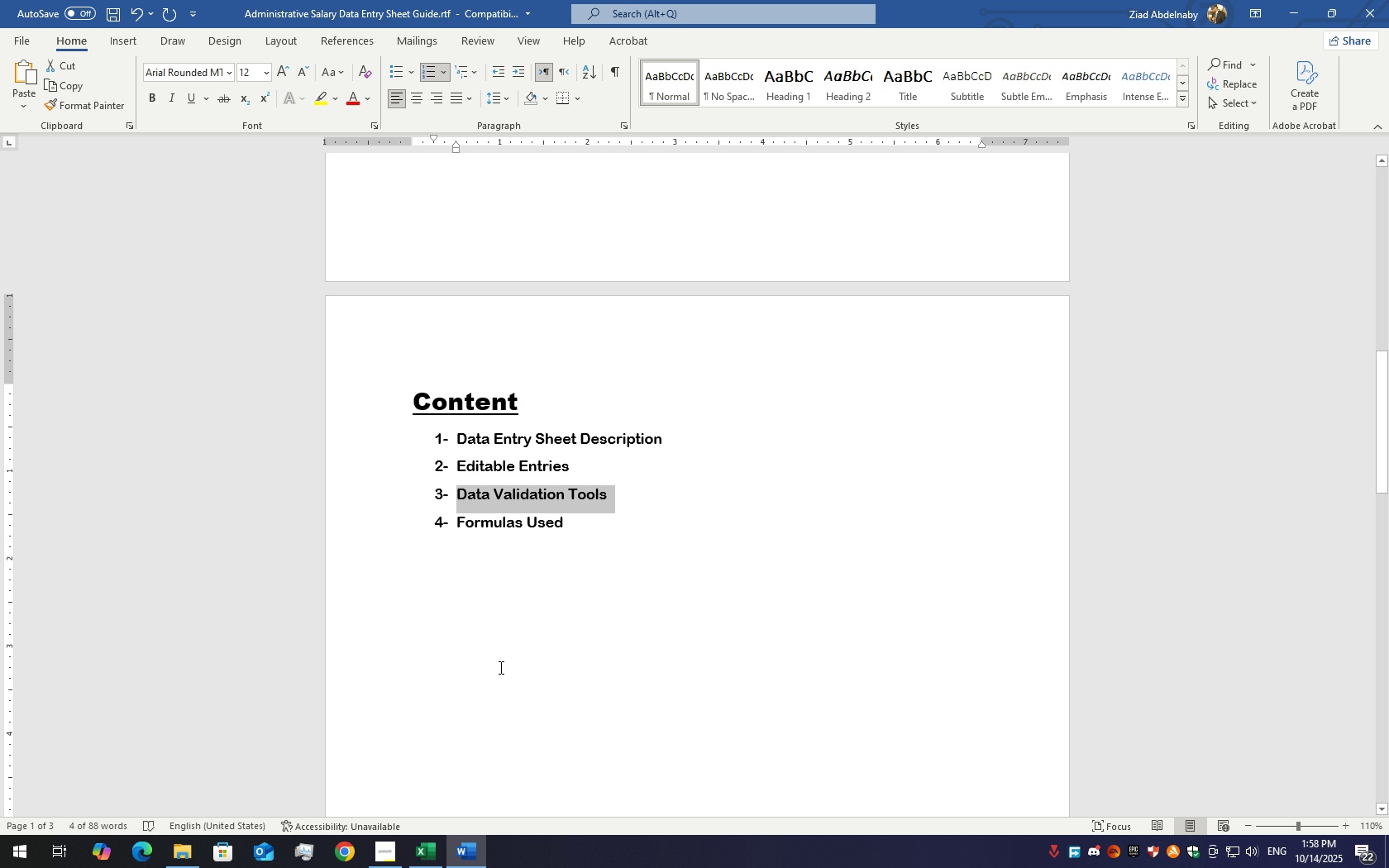 
scroll: coordinate [488, 668], scroll_direction: down, amount: 23.0
 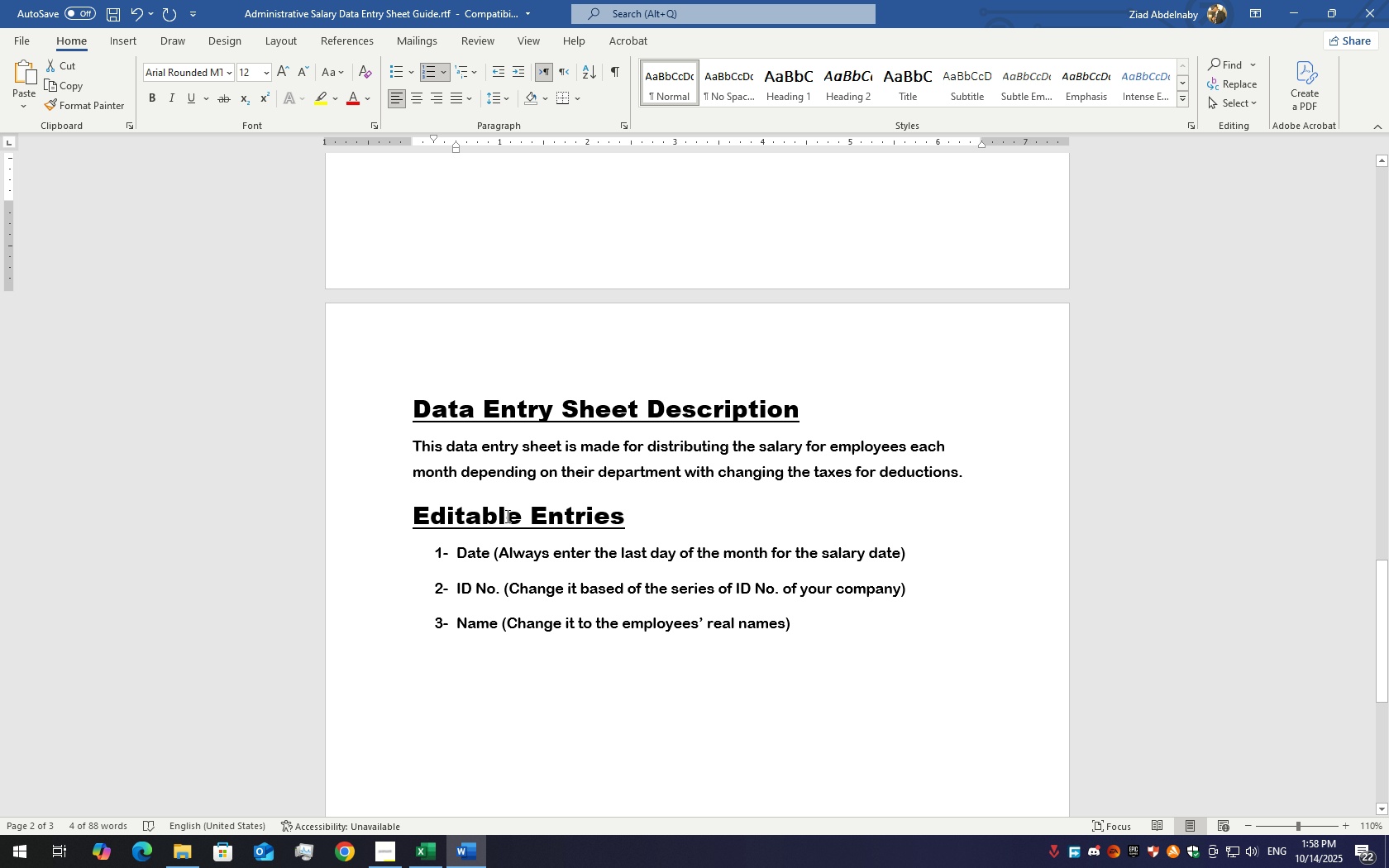 
double_click([506, 516])
 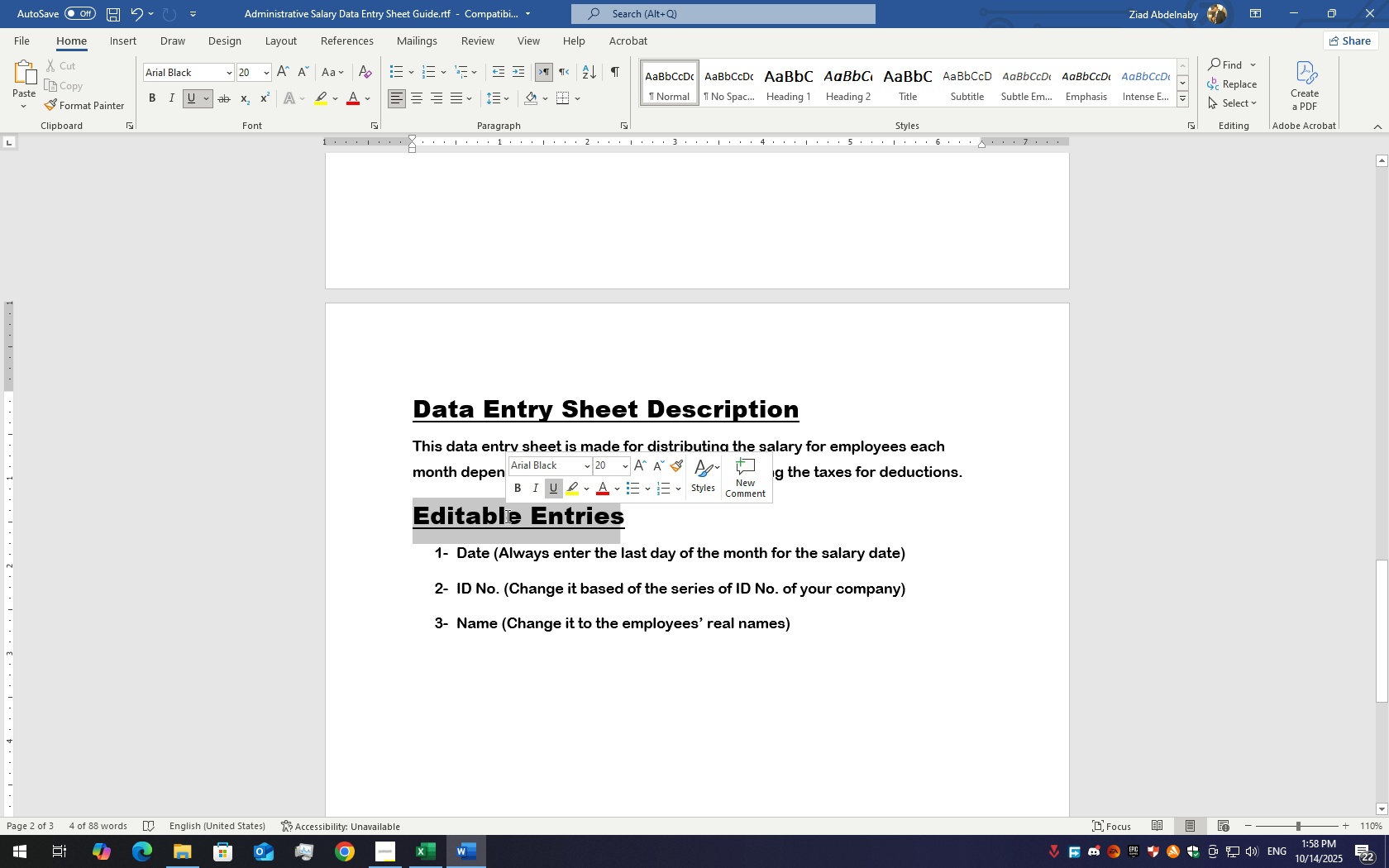 
triple_click([506, 516])
 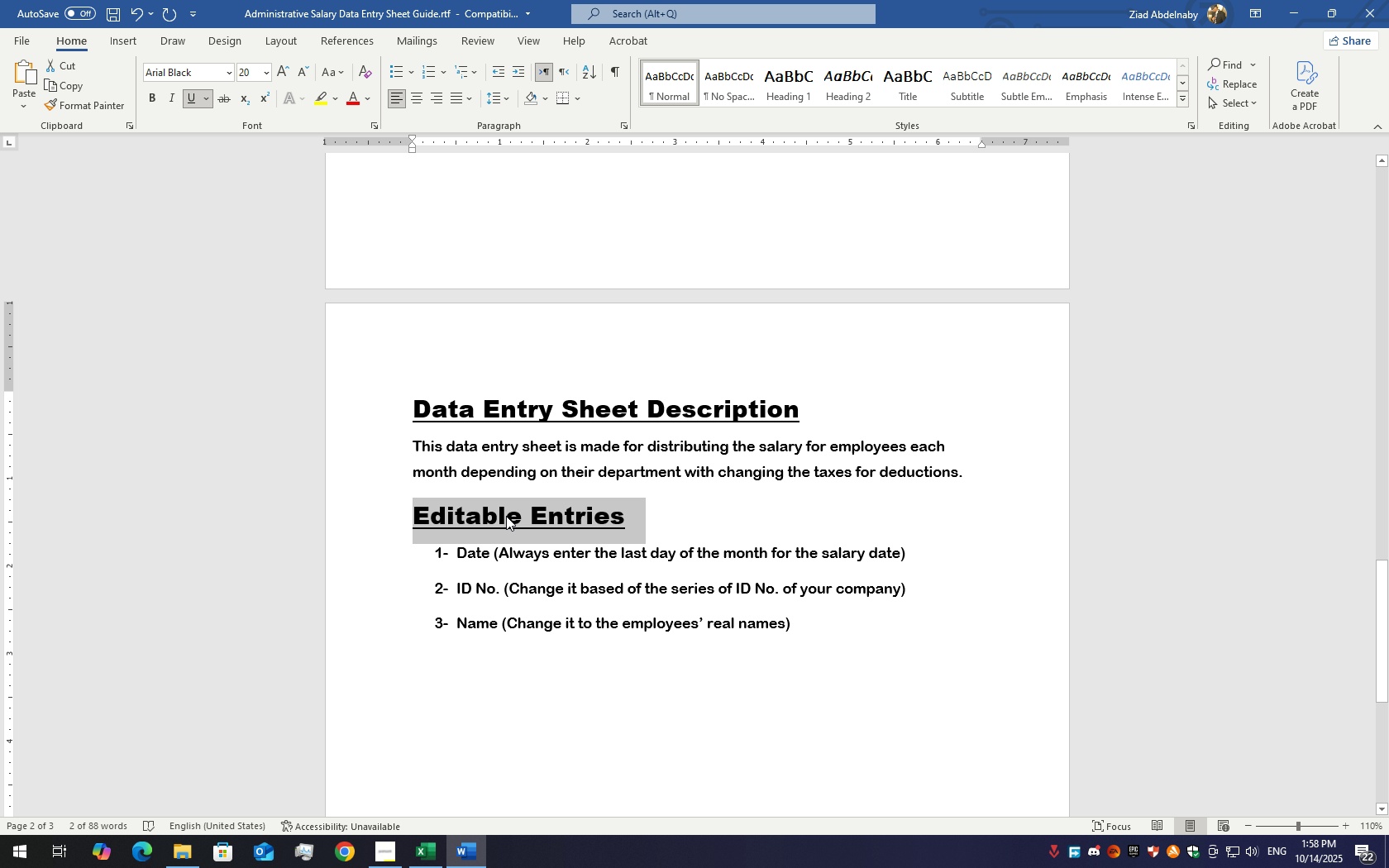 
key(Control+C)
 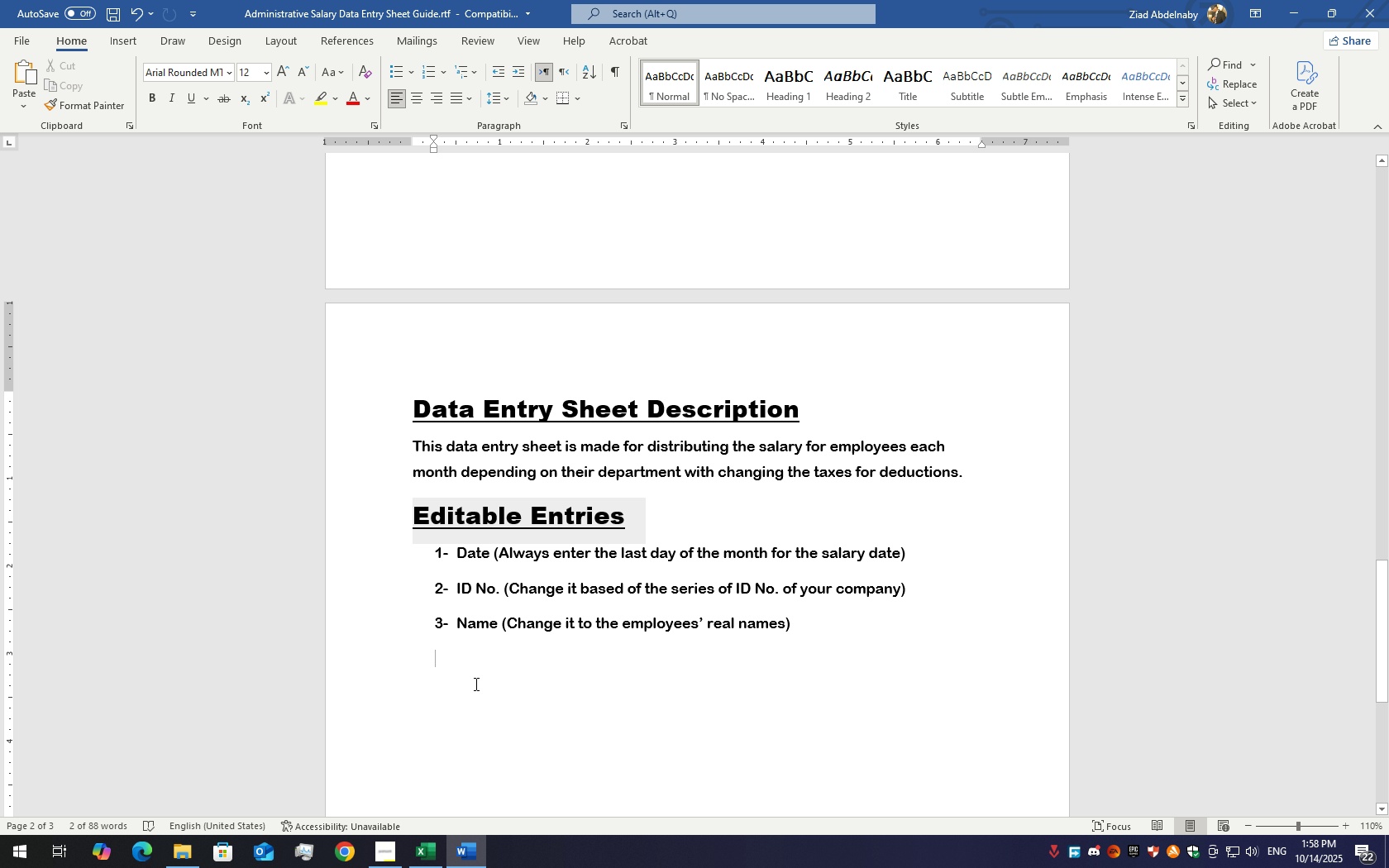 
left_click([475, 684])
 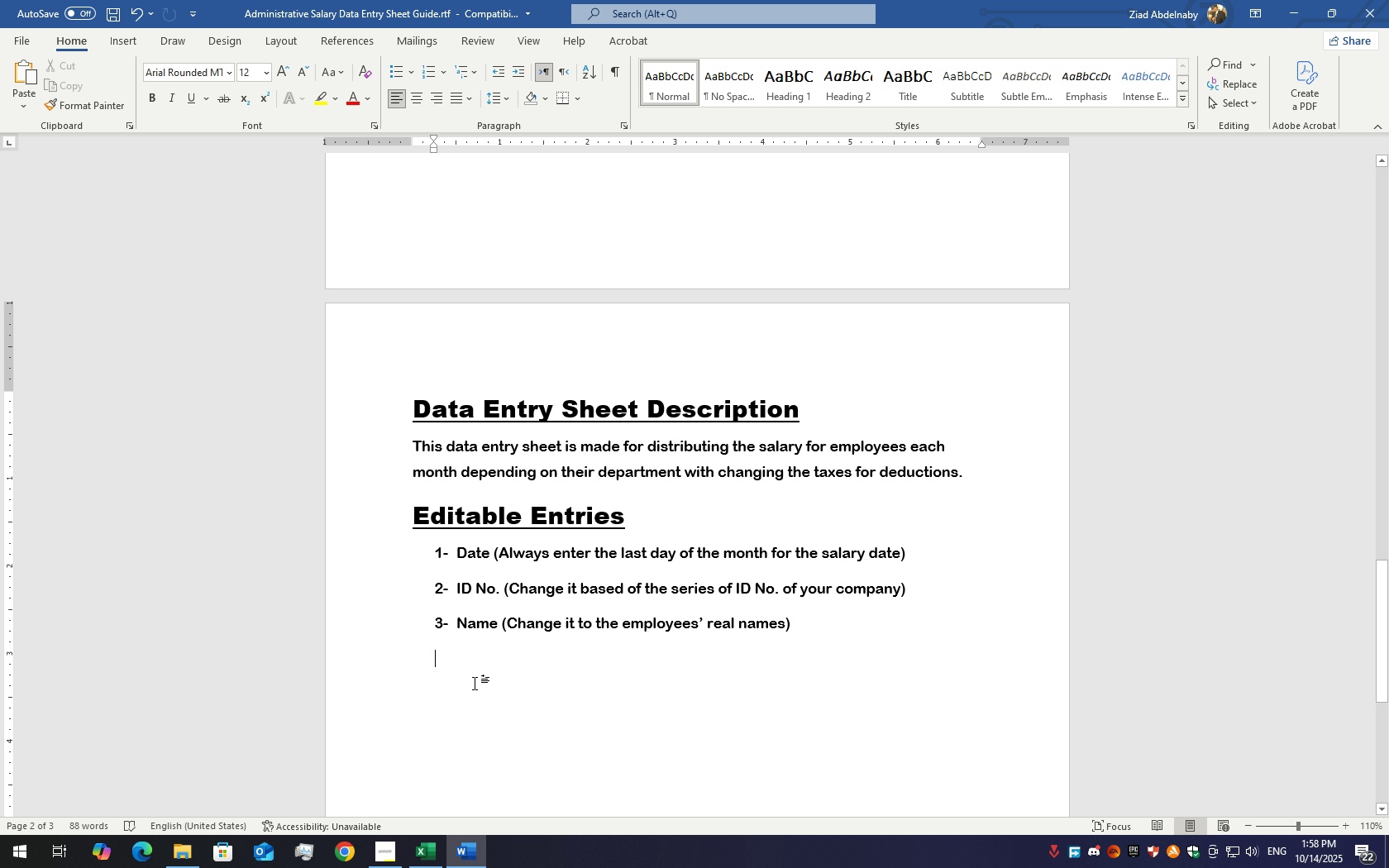 
key(Control+V)
 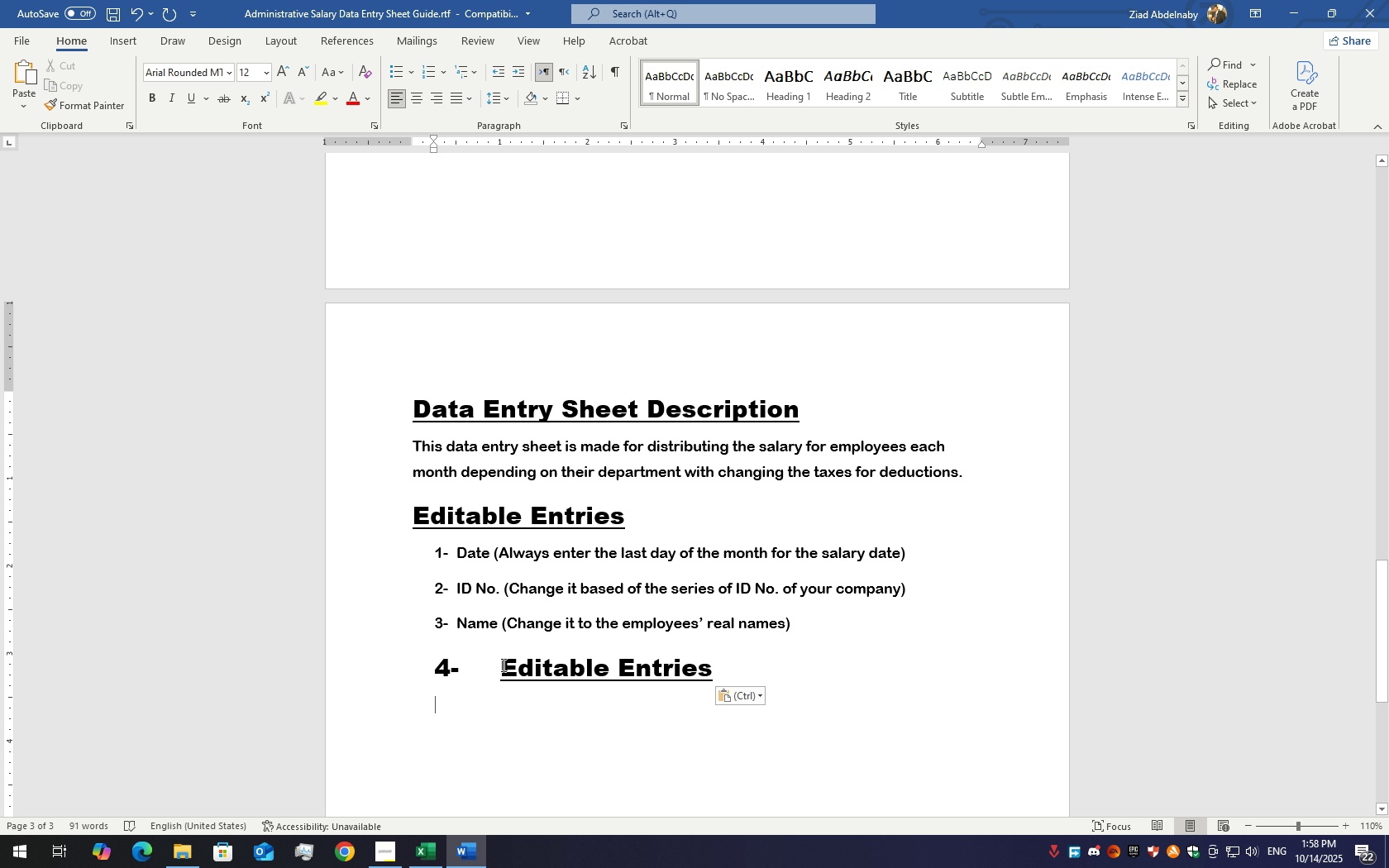 
left_click([494, 665])
 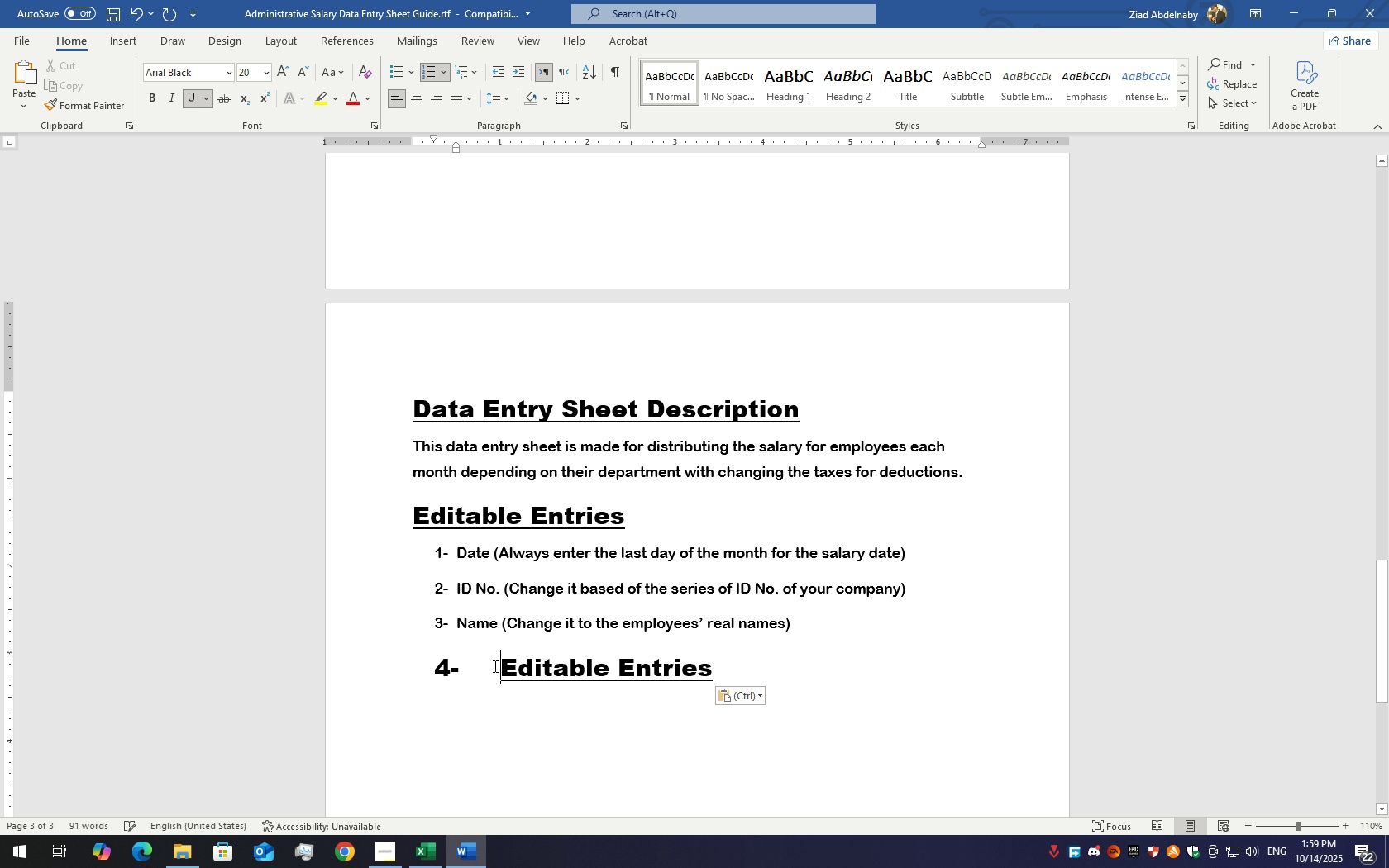 
key(Backspace)
 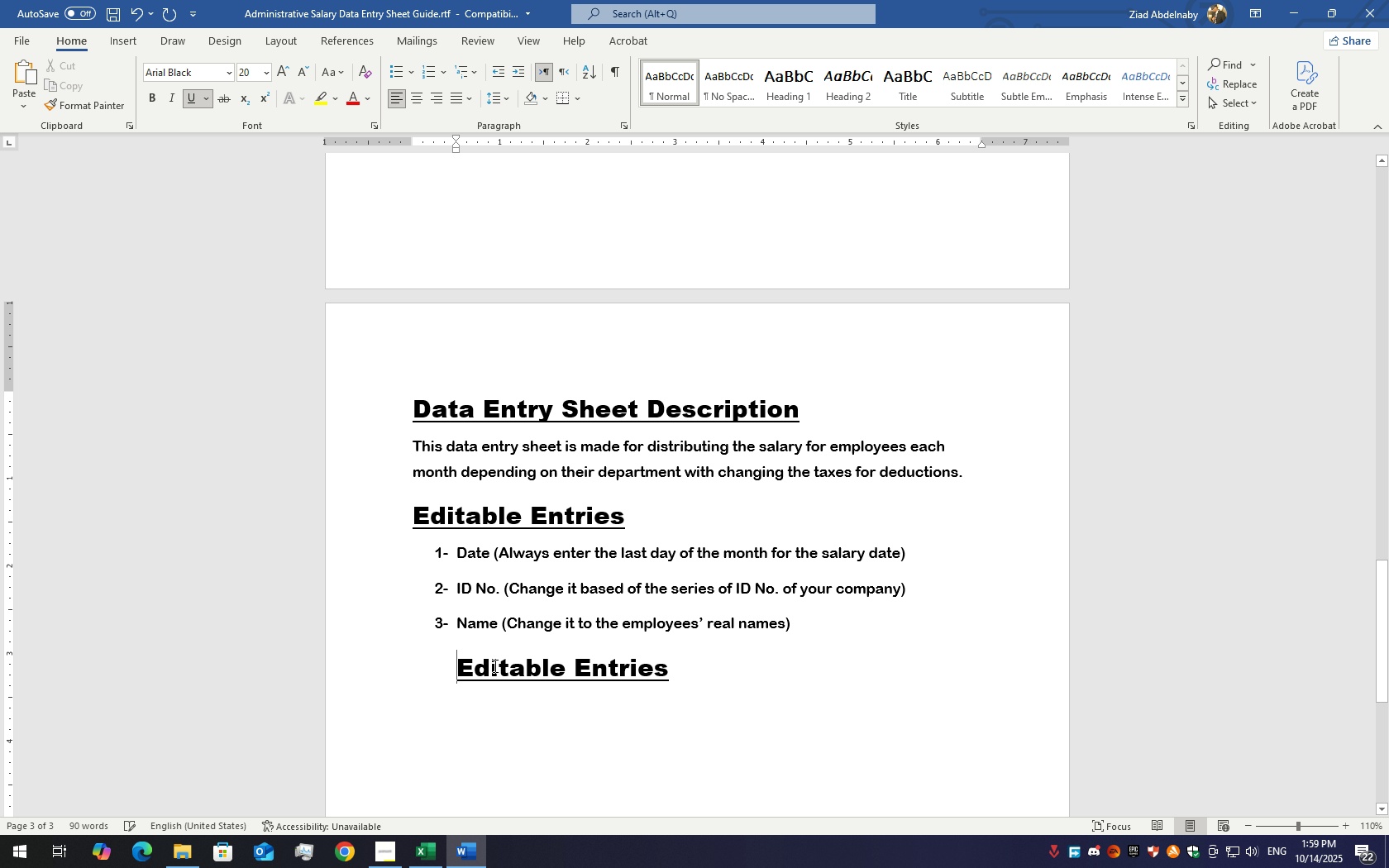 
key(Backspace)
 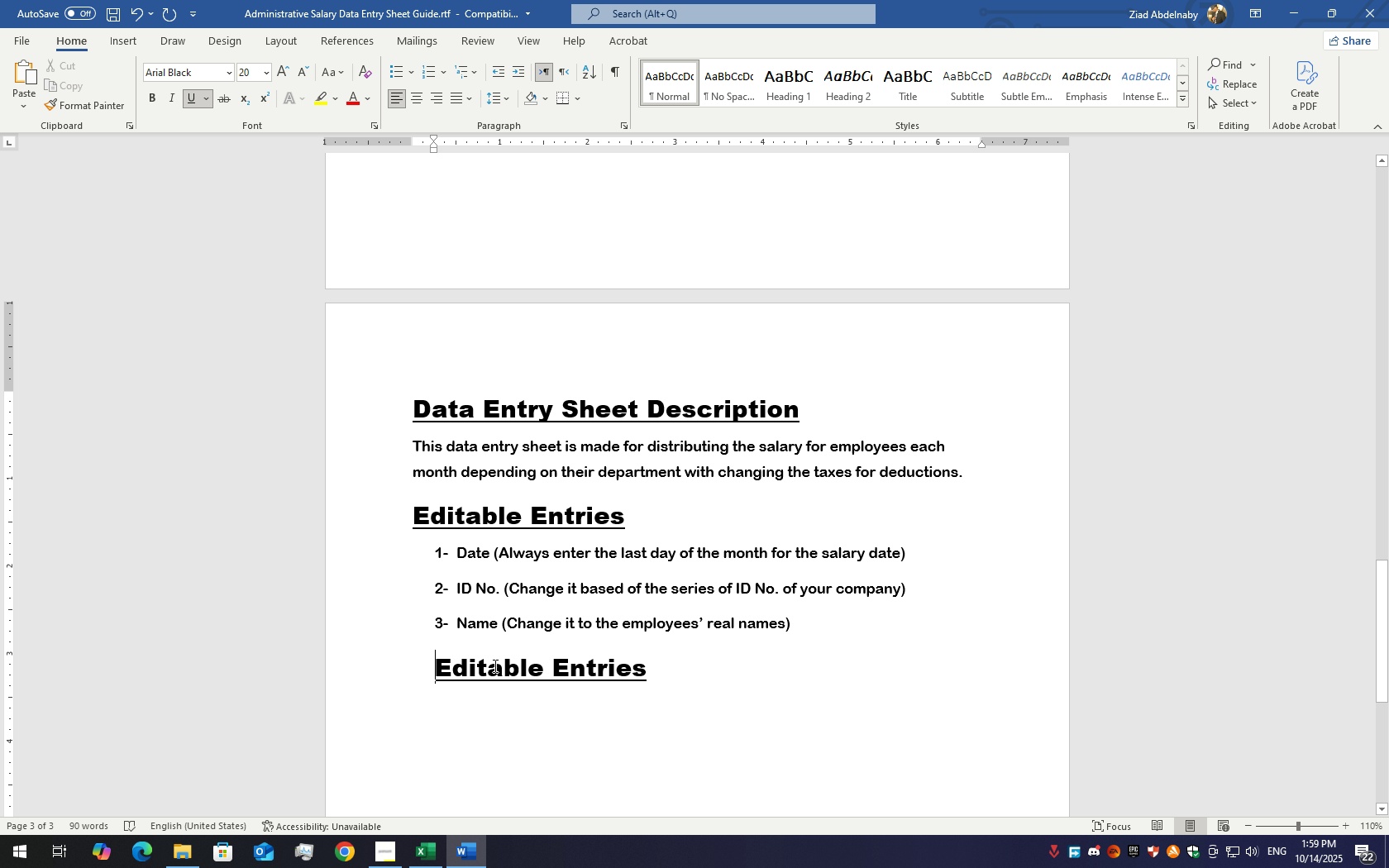 
key(Backspace)
 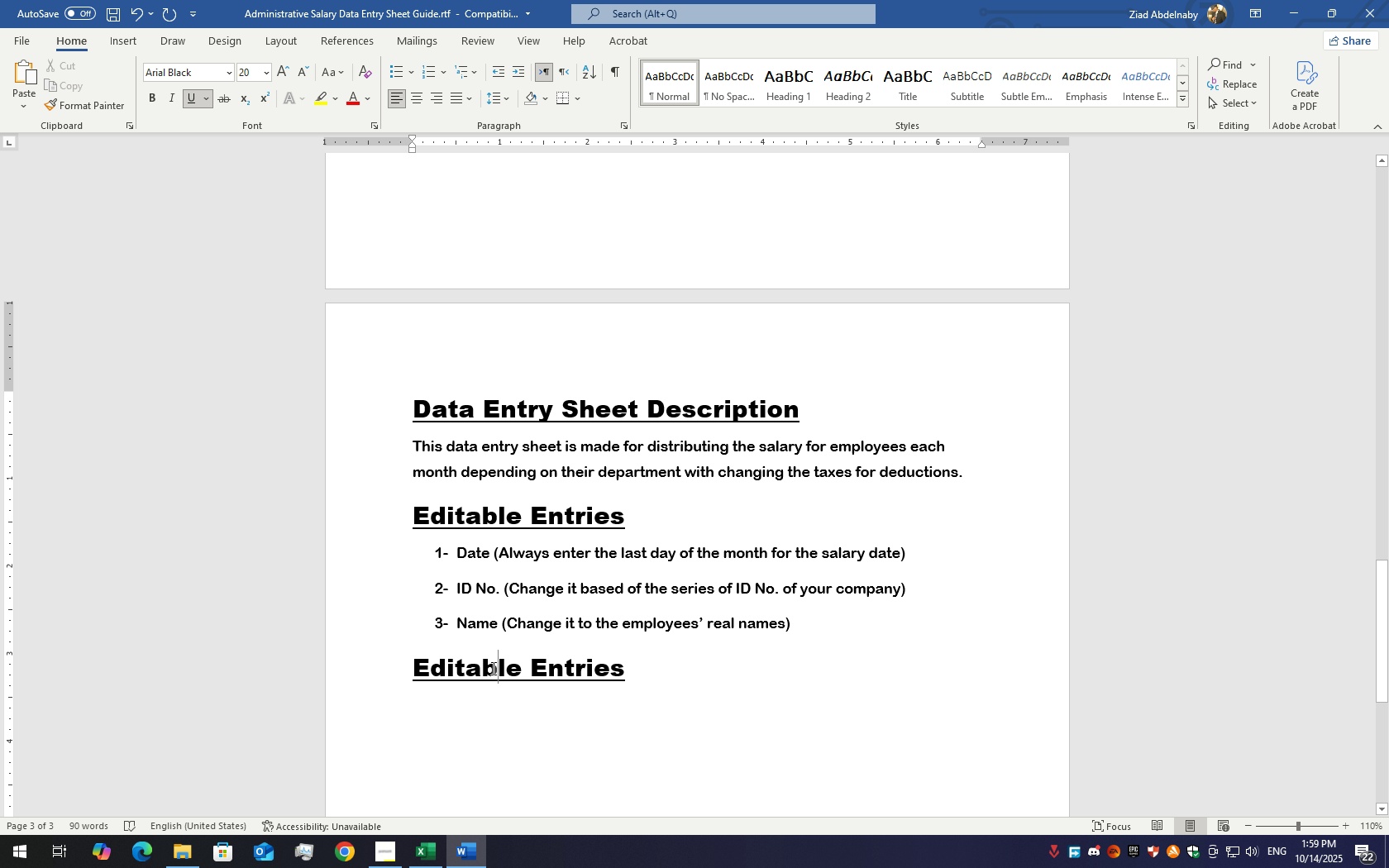 
double_click([492, 668])
 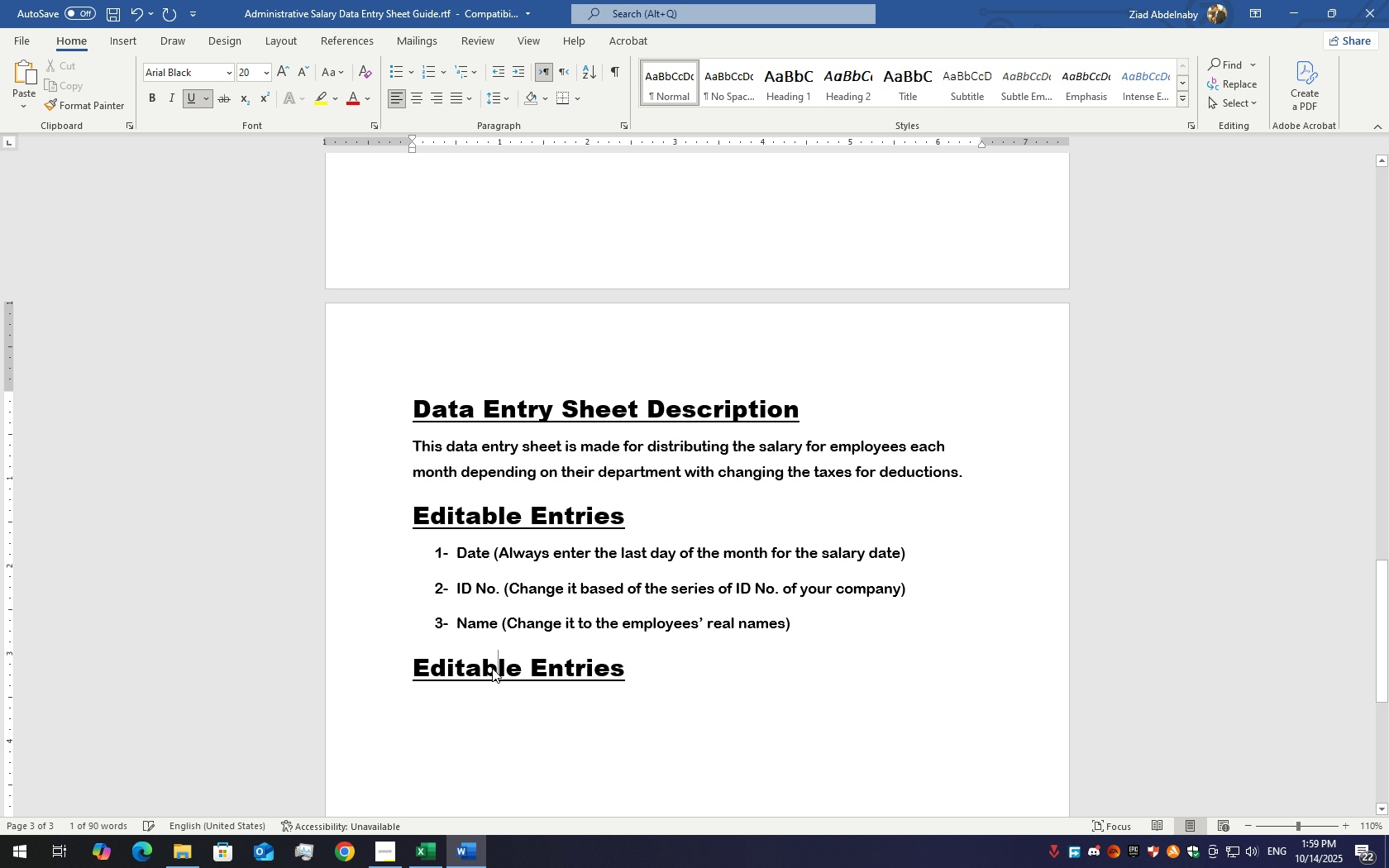 
double_click([492, 668])
 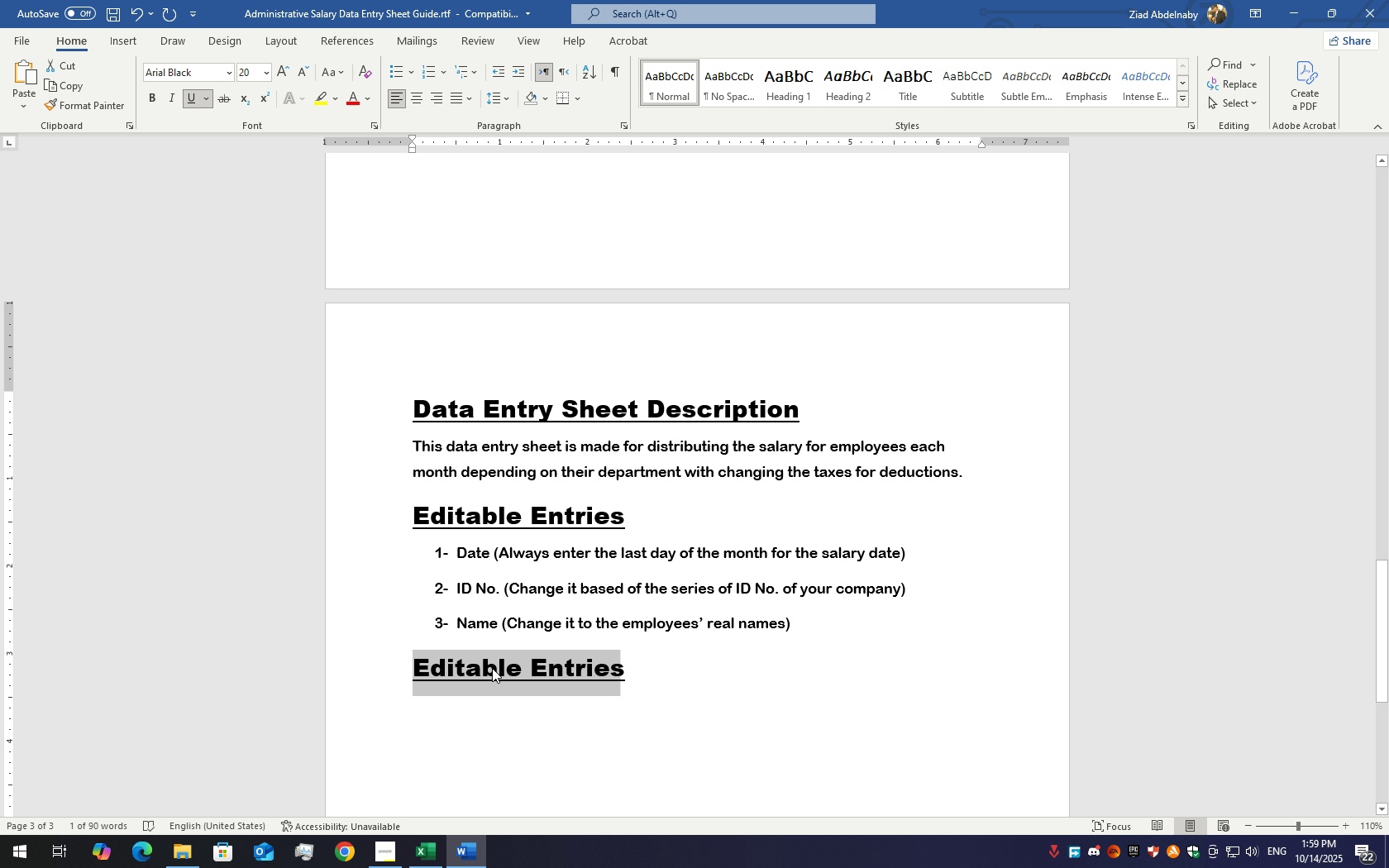 
triple_click([492, 668])
 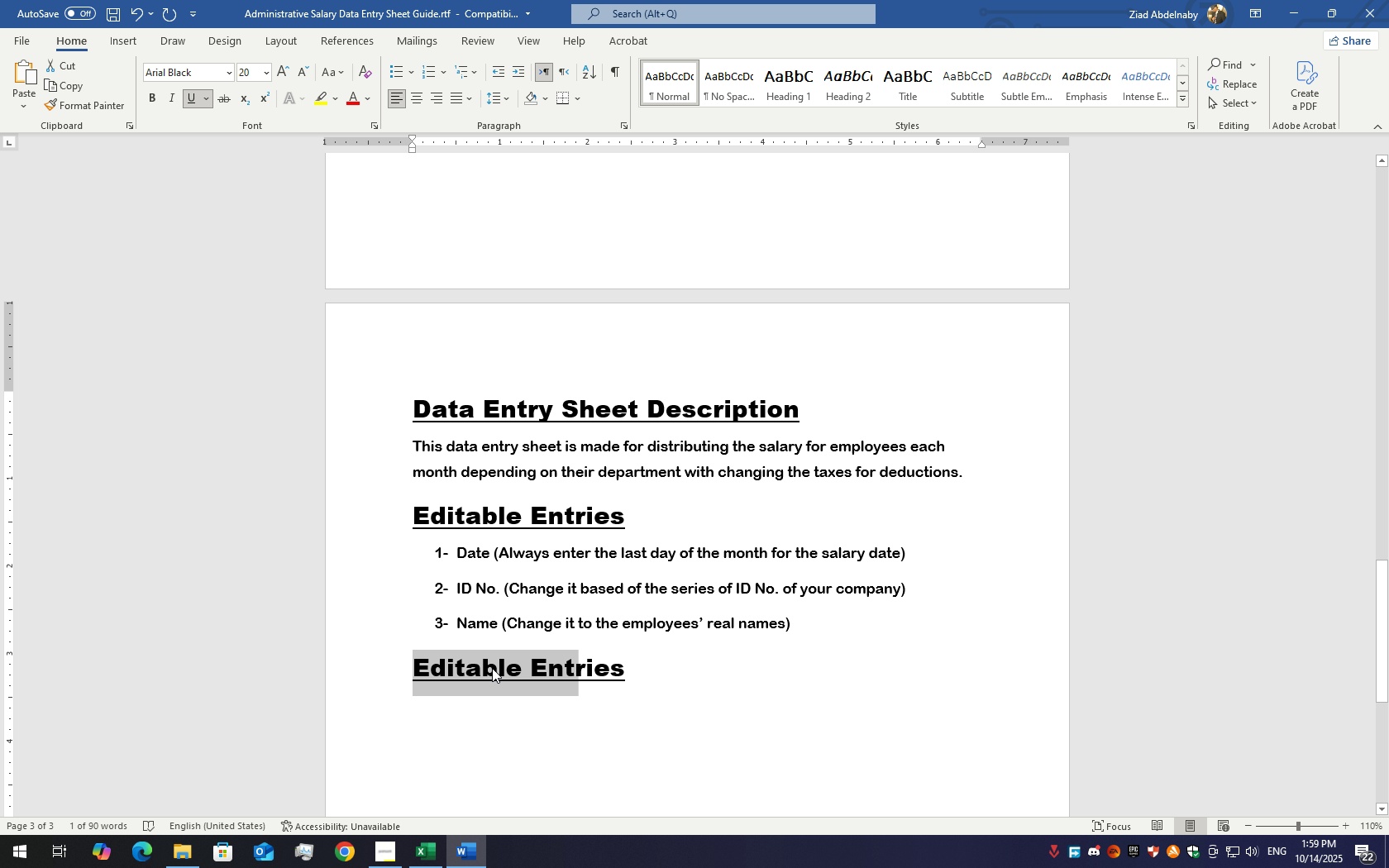 
triple_click([492, 668])
 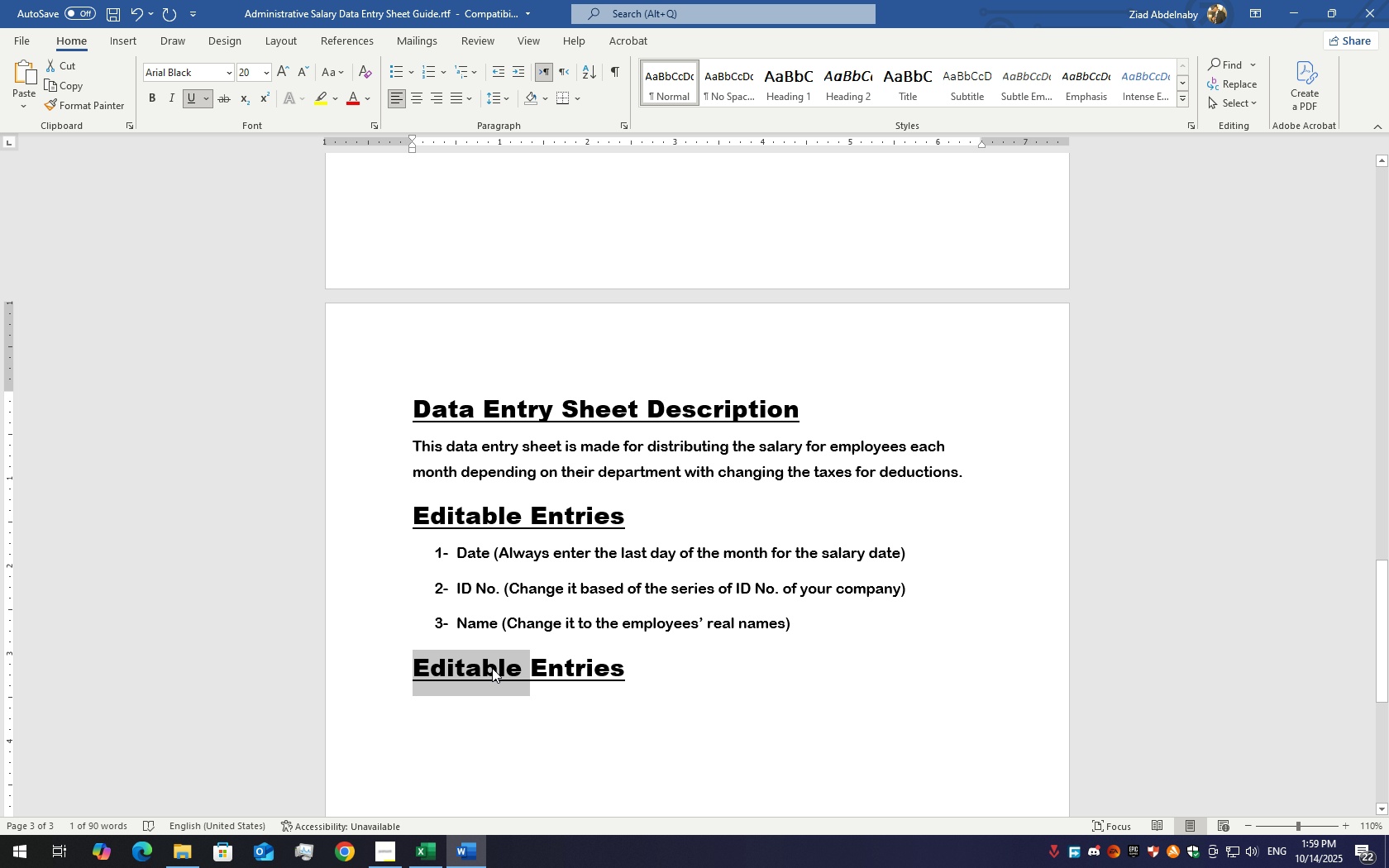 
triple_click([492, 668])
 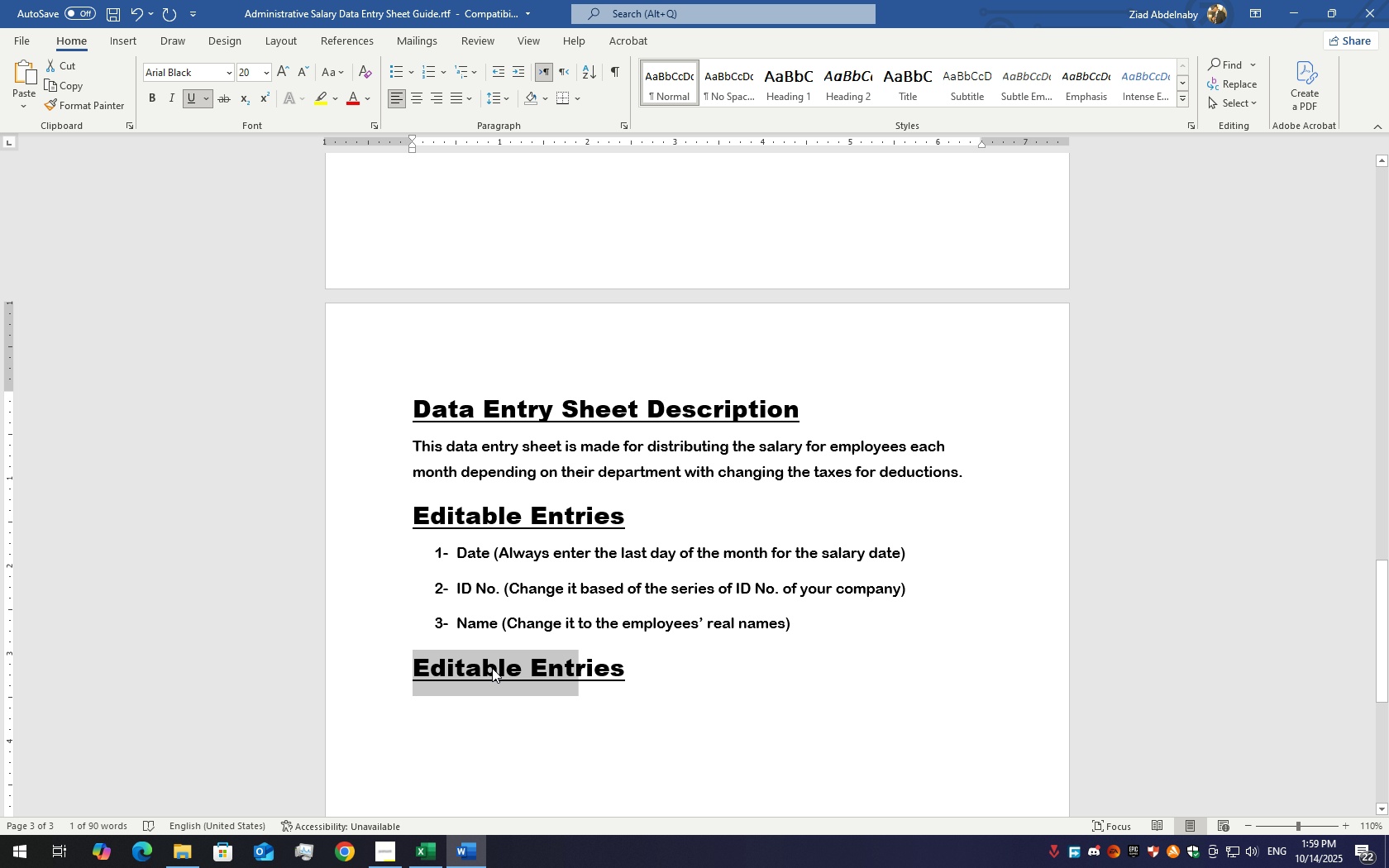 
triple_click([492, 668])
 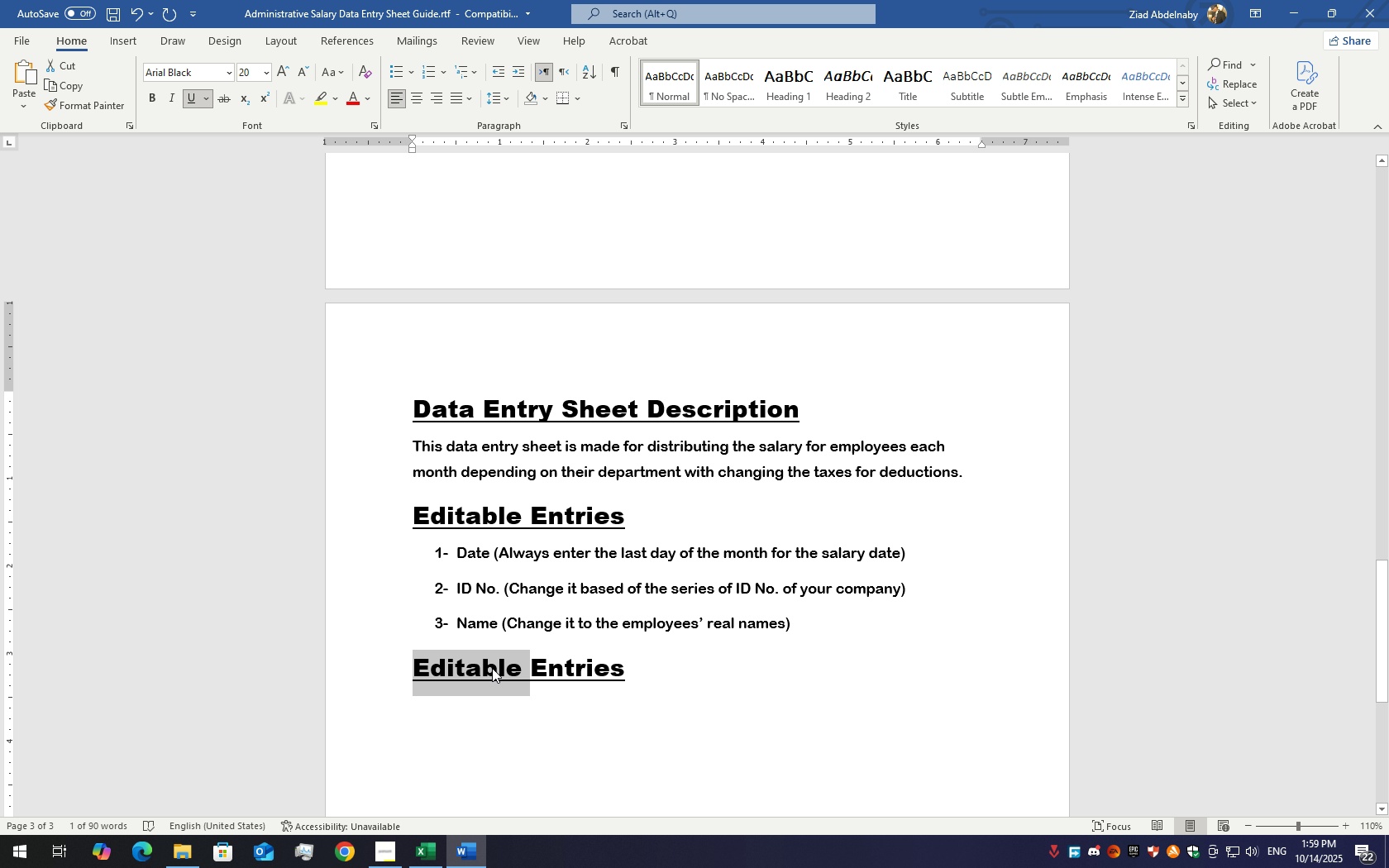 
triple_click([492, 668])
 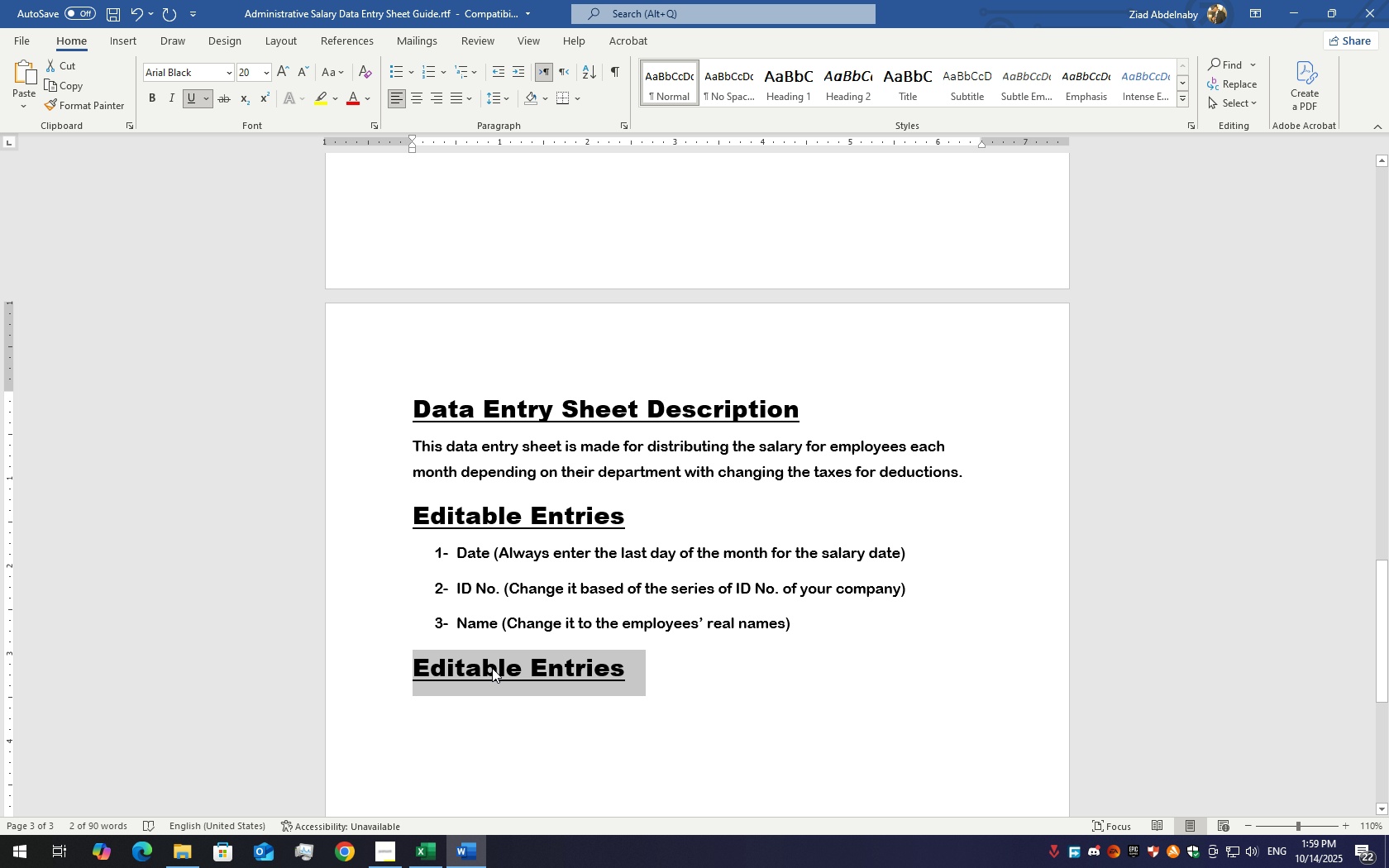 
key(Meta+V)
 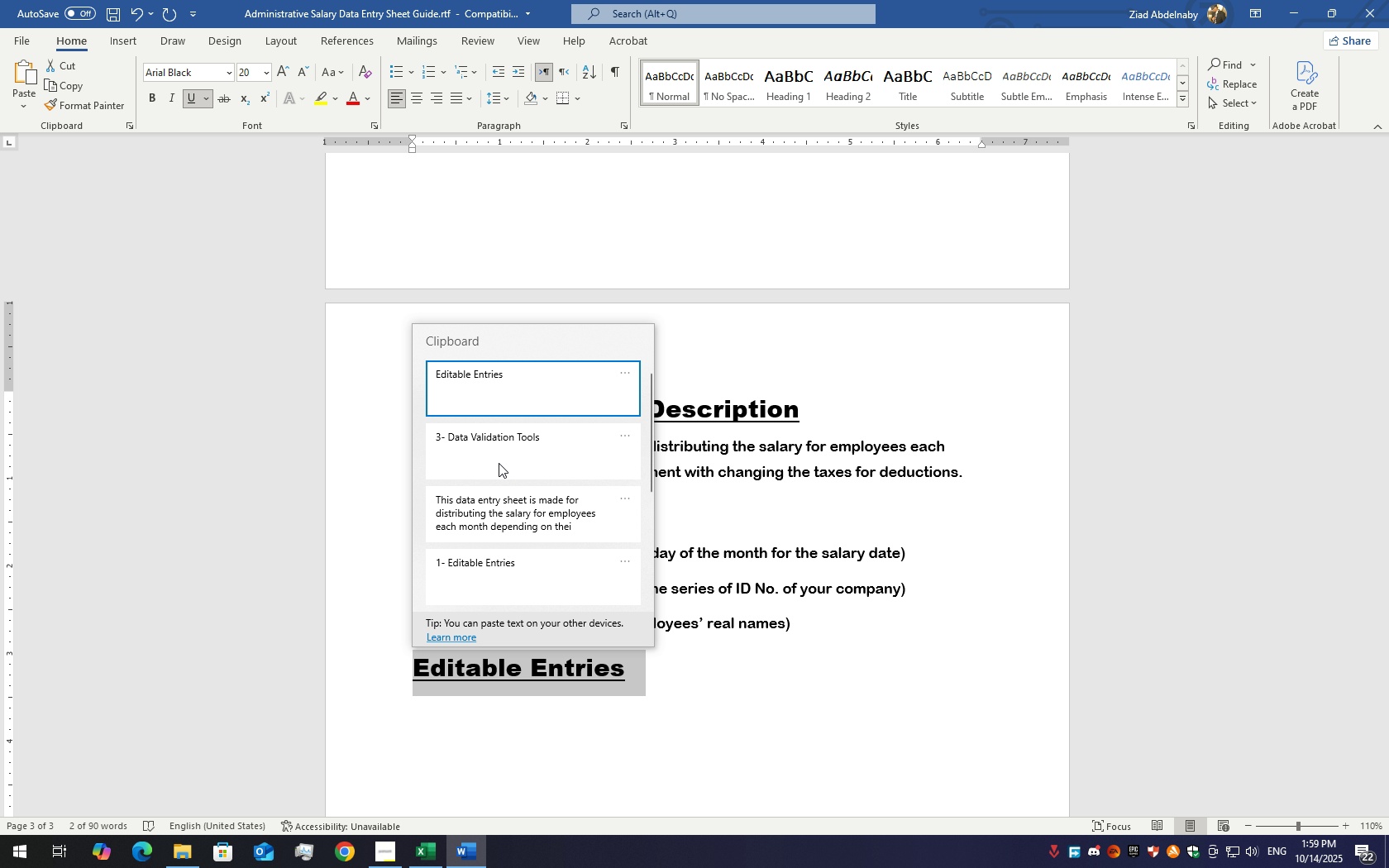 
left_click([499, 463])
 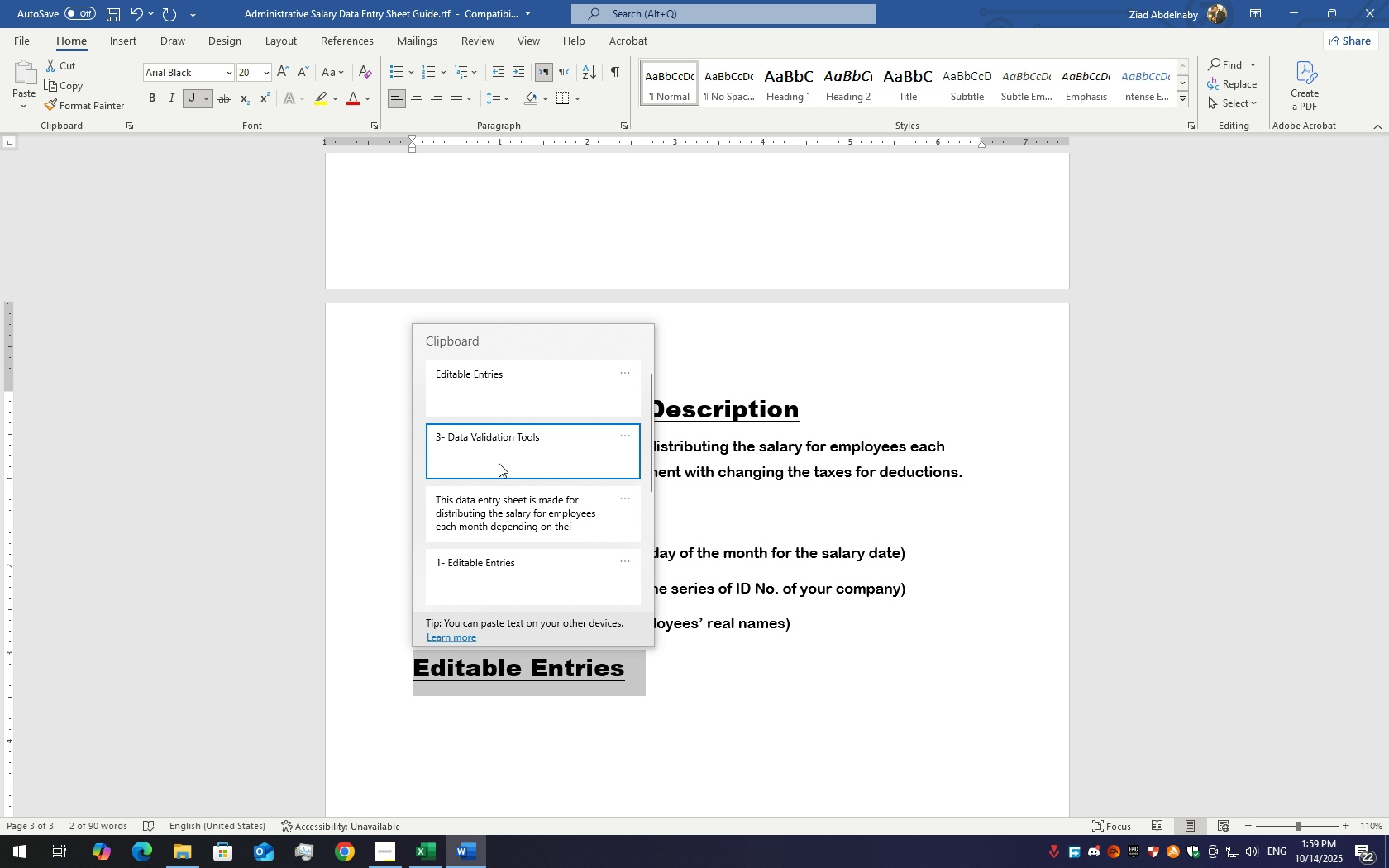 
key(Control+ControlLeft)
 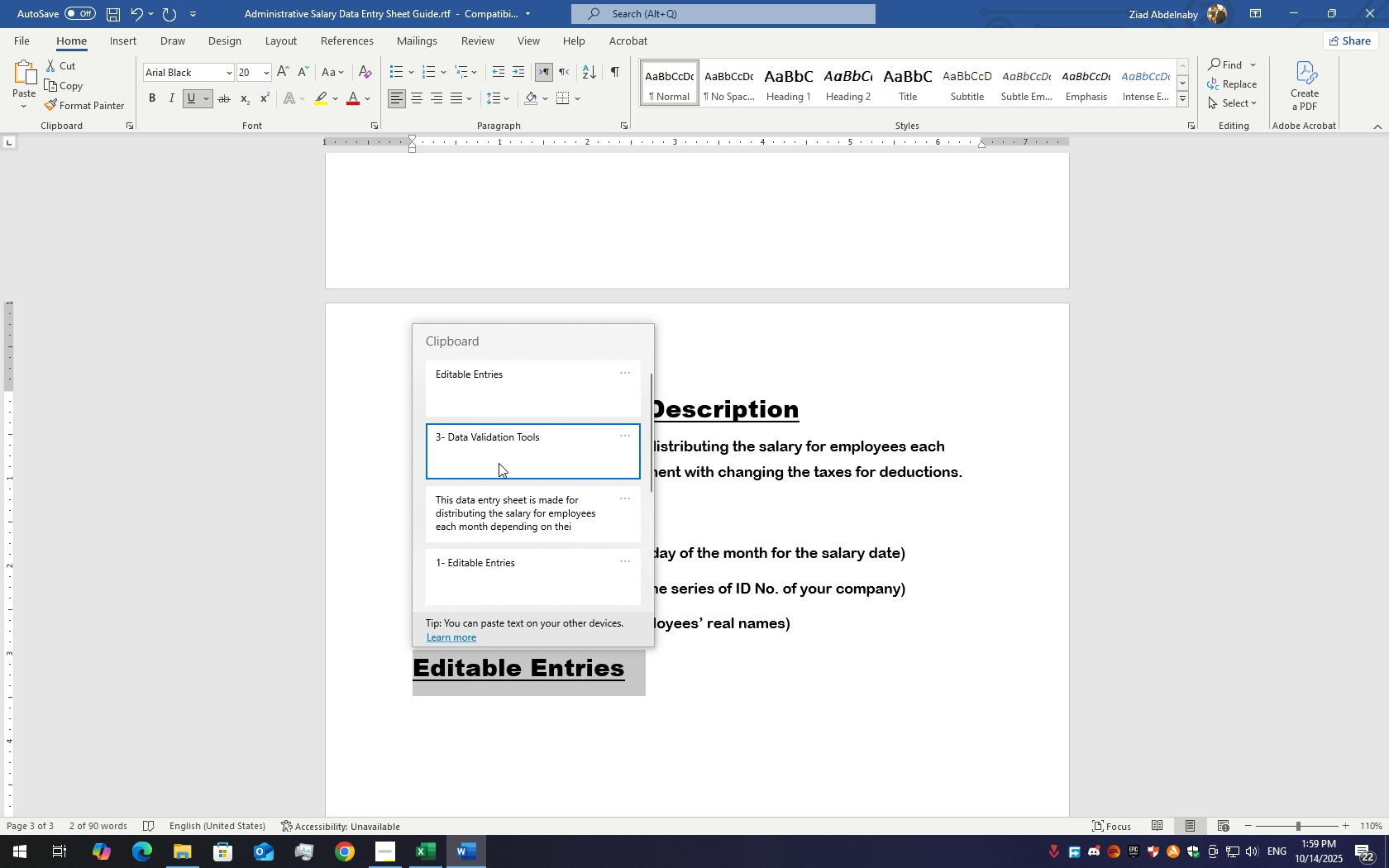 
key(Control+V)
 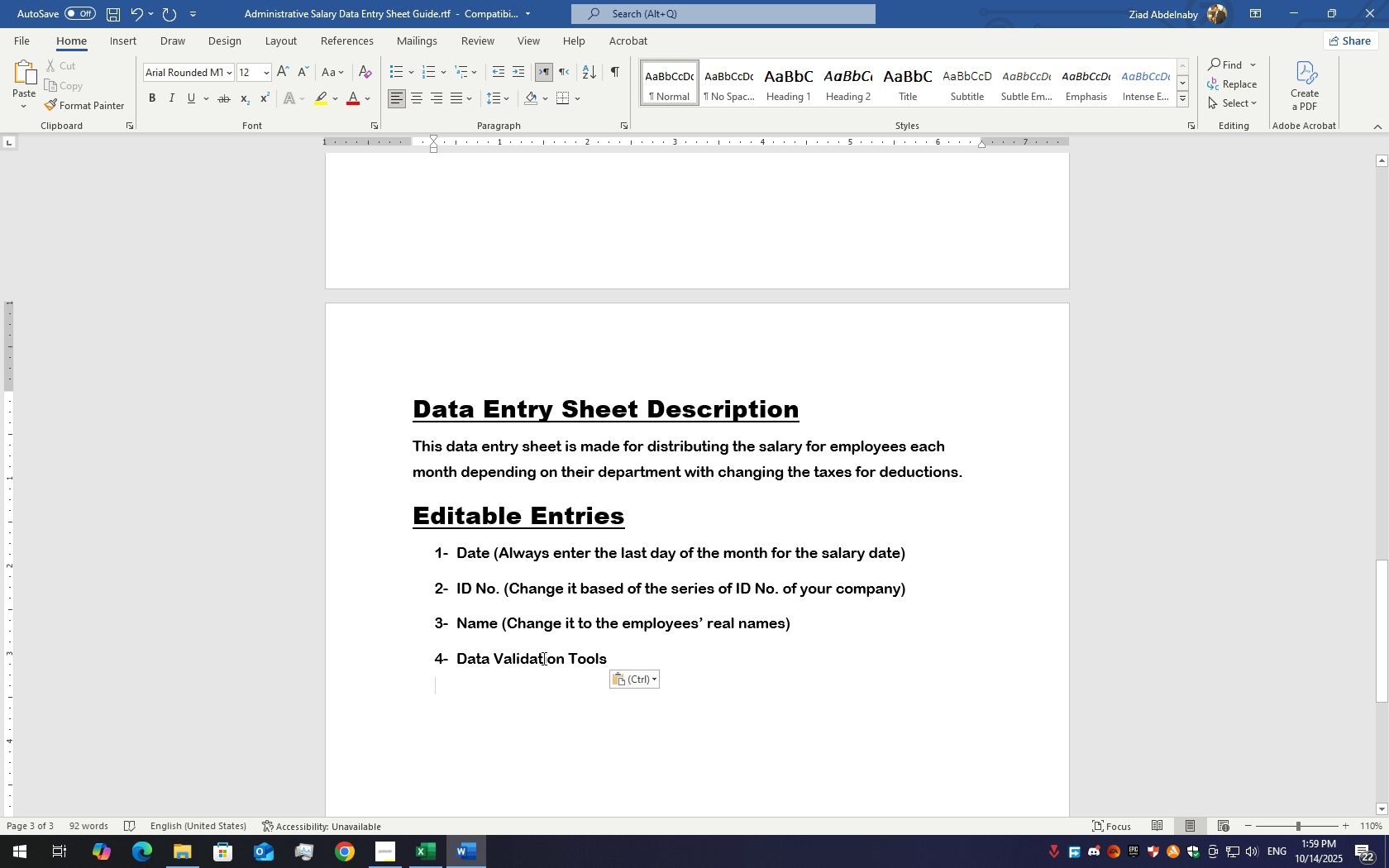 
key(Control+ControlLeft)
 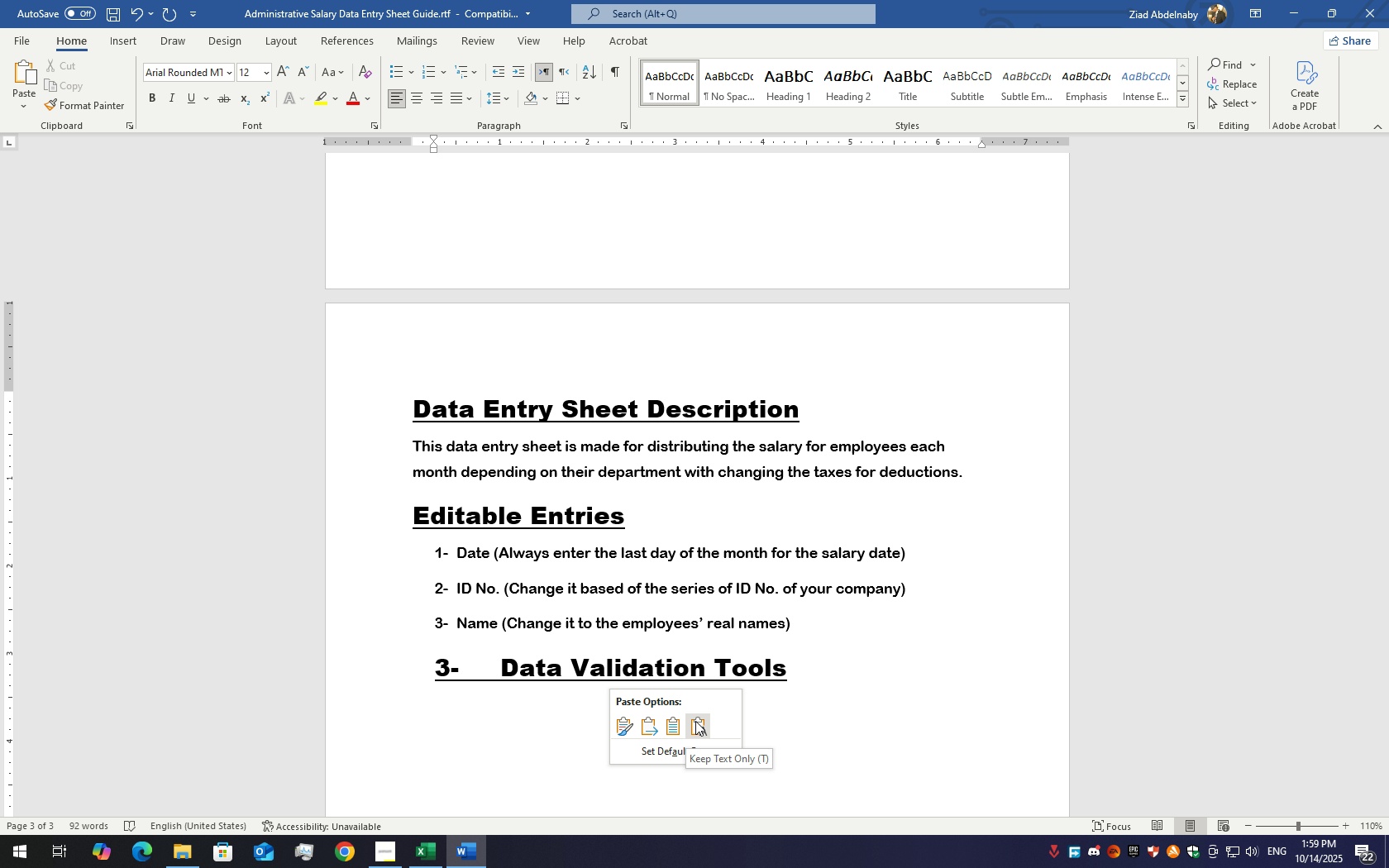 
left_click([695, 721])
 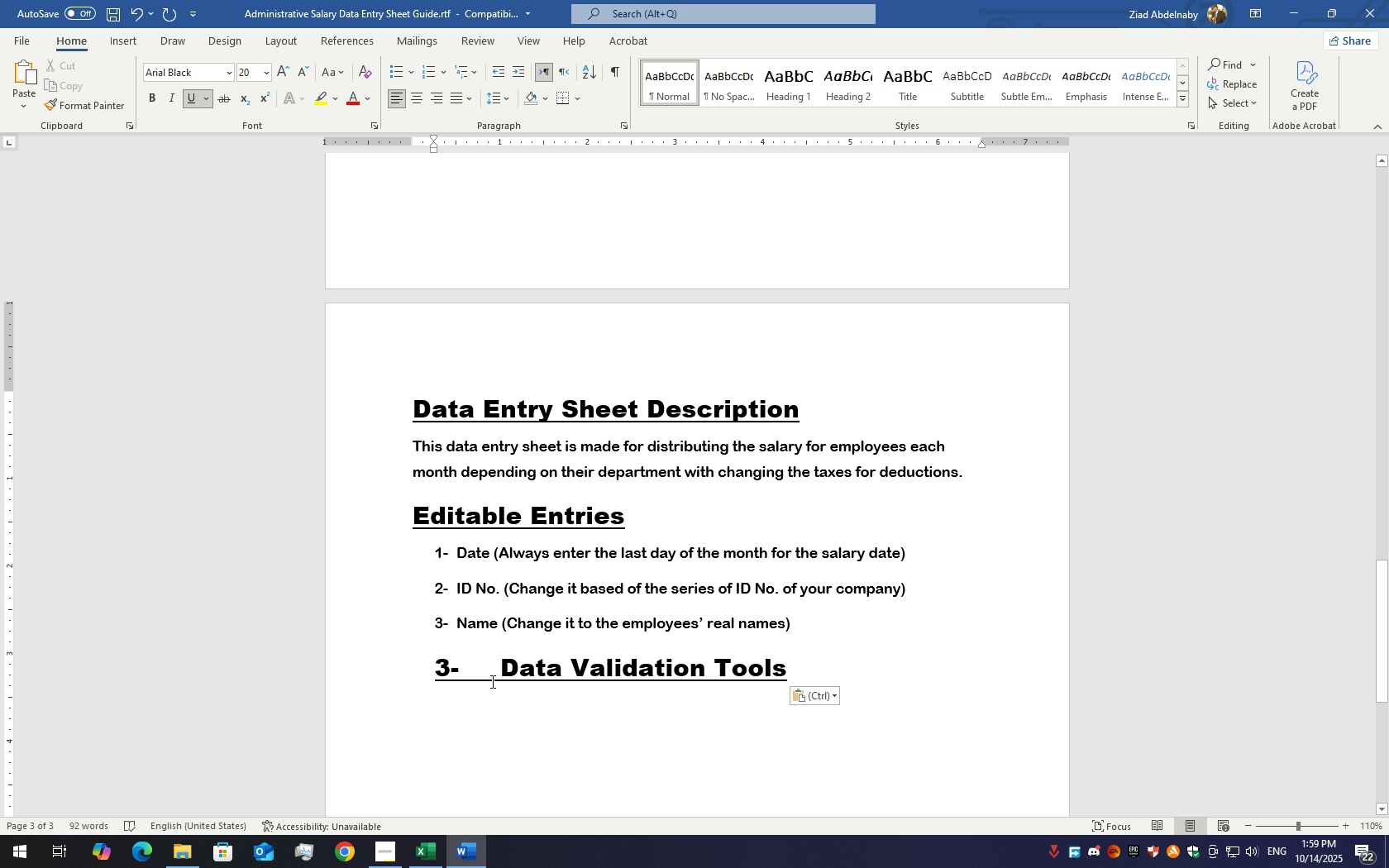 
left_click([495, 680])
 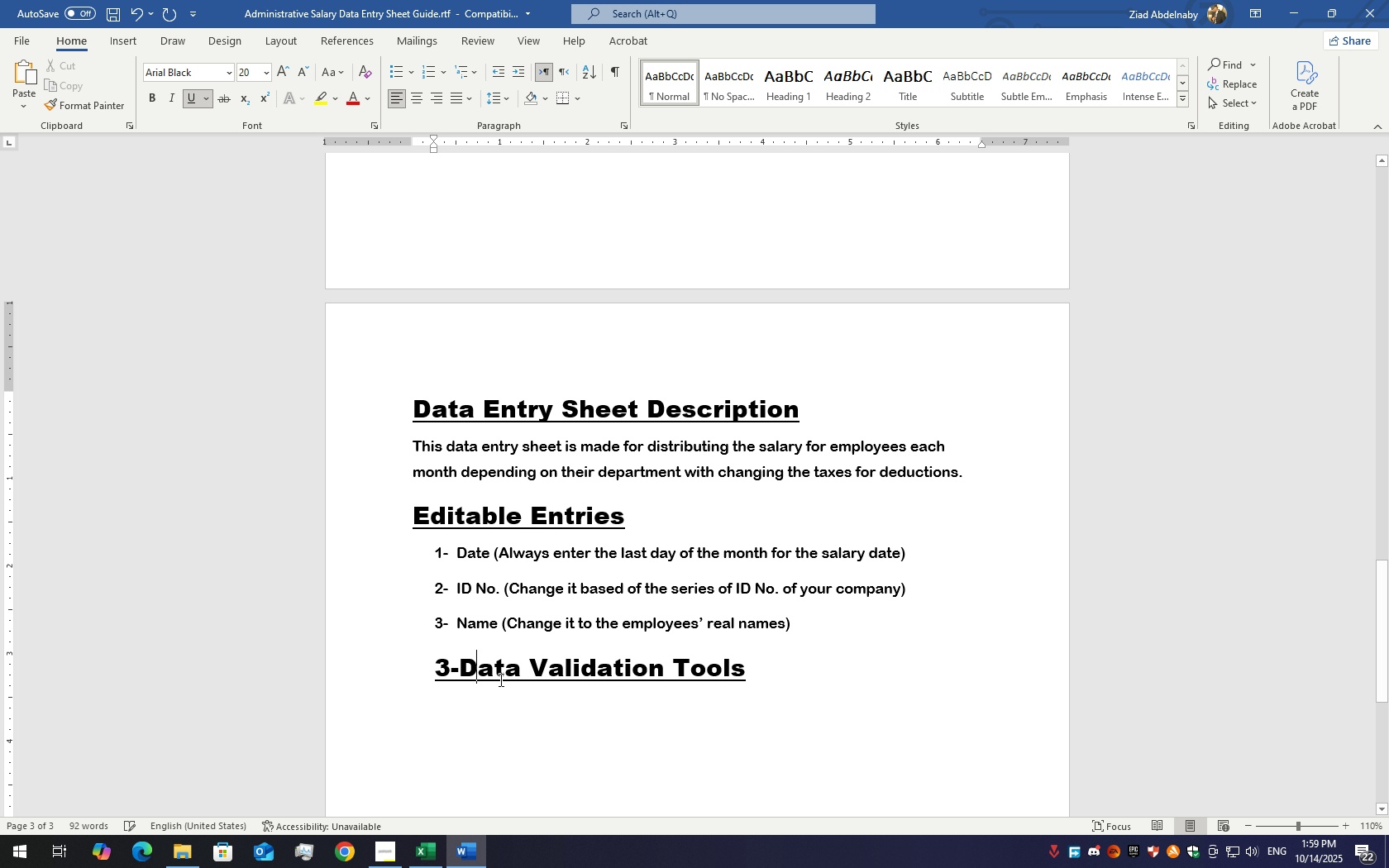 
key(Backspace)
 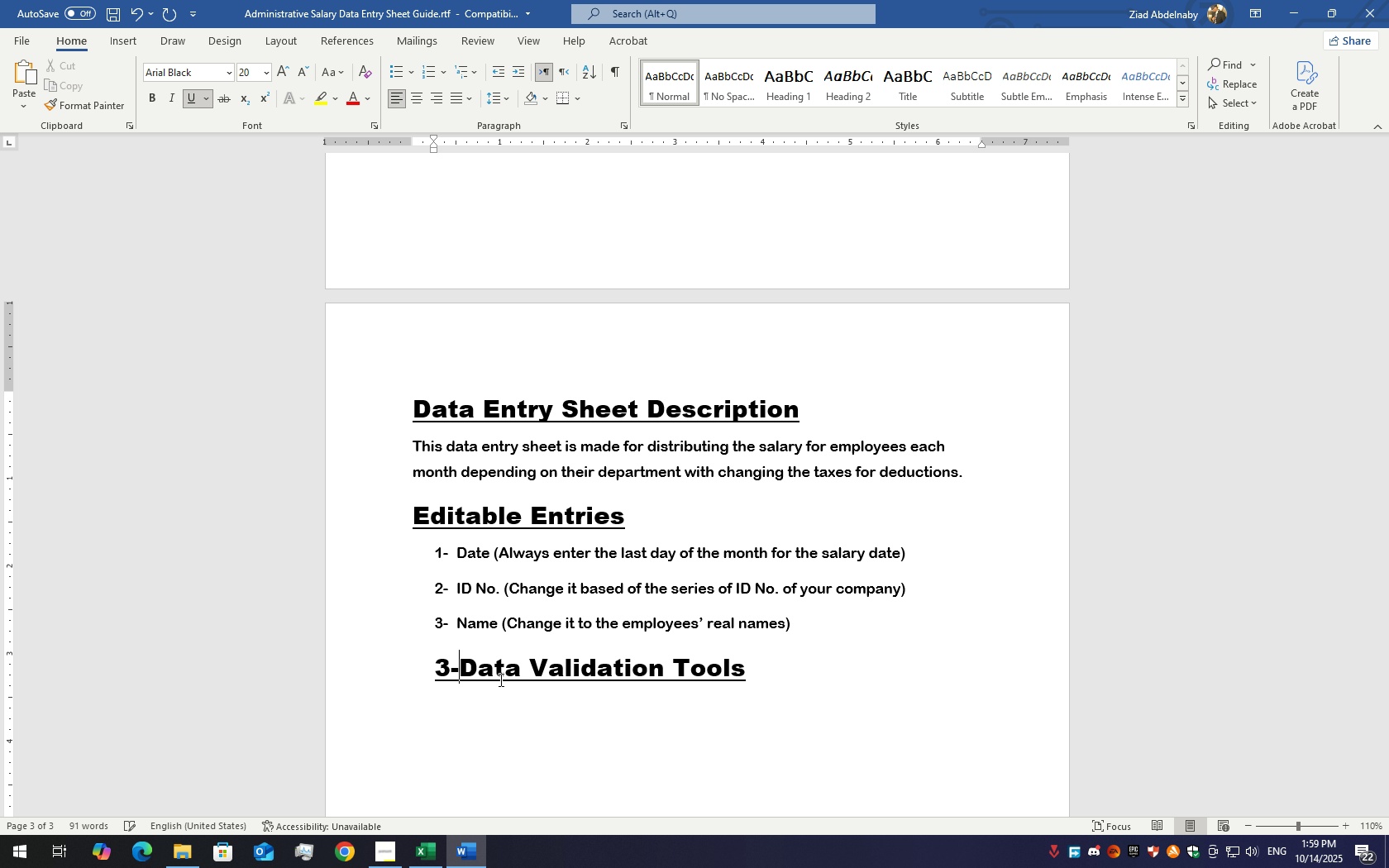 
key(Backspace)
 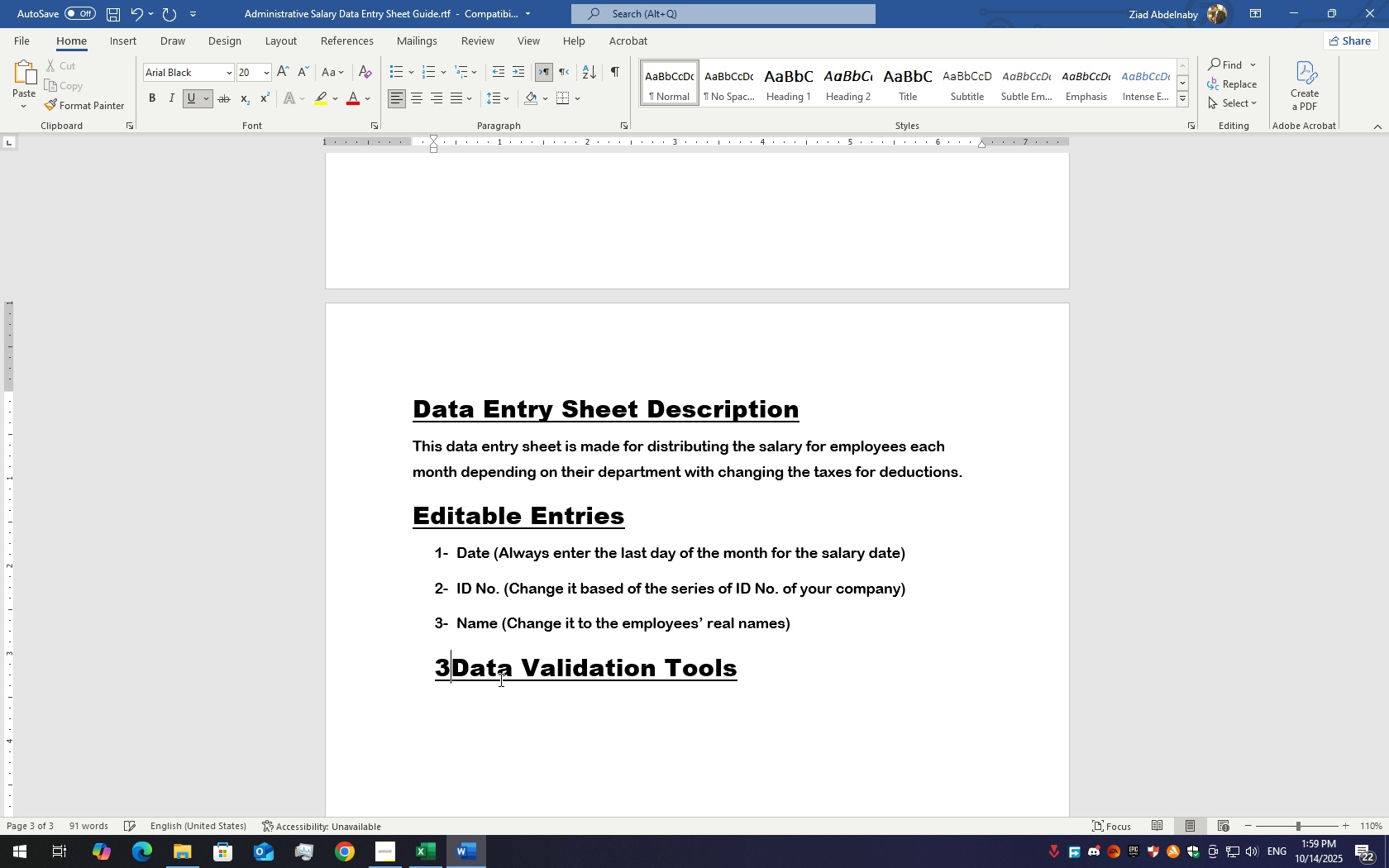 
key(Backspace)
 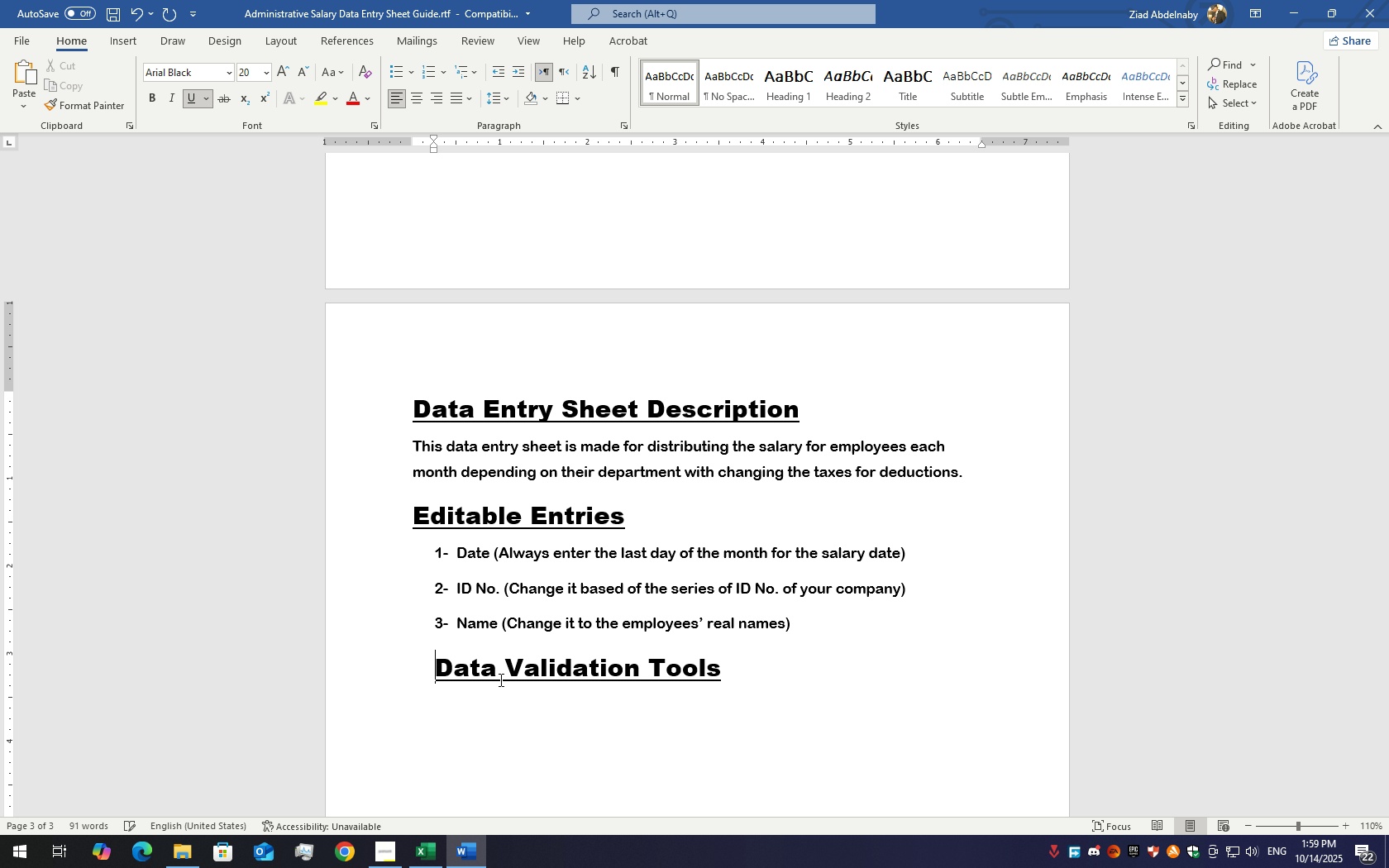 
key(Backspace)
 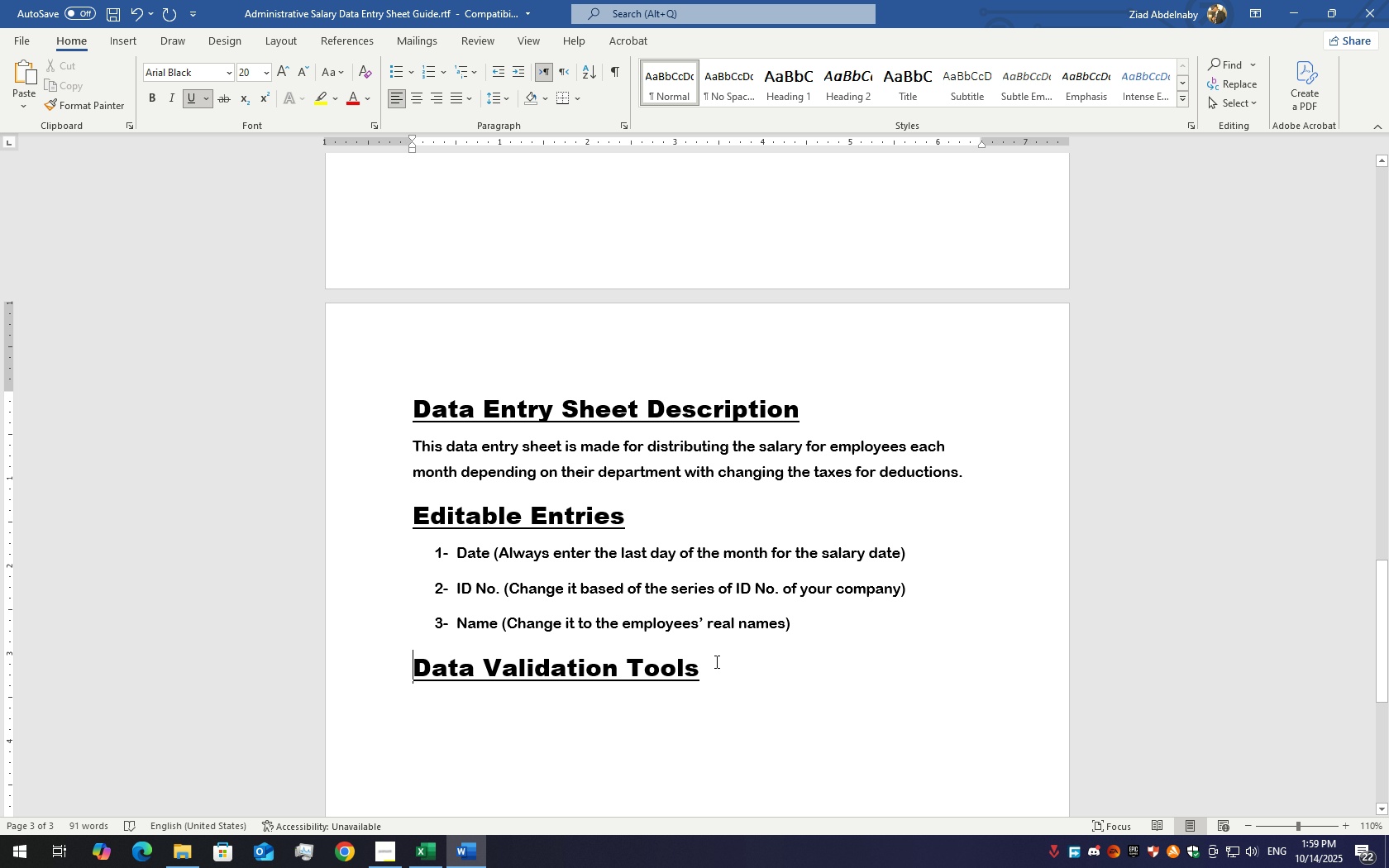 
left_click([726, 670])
 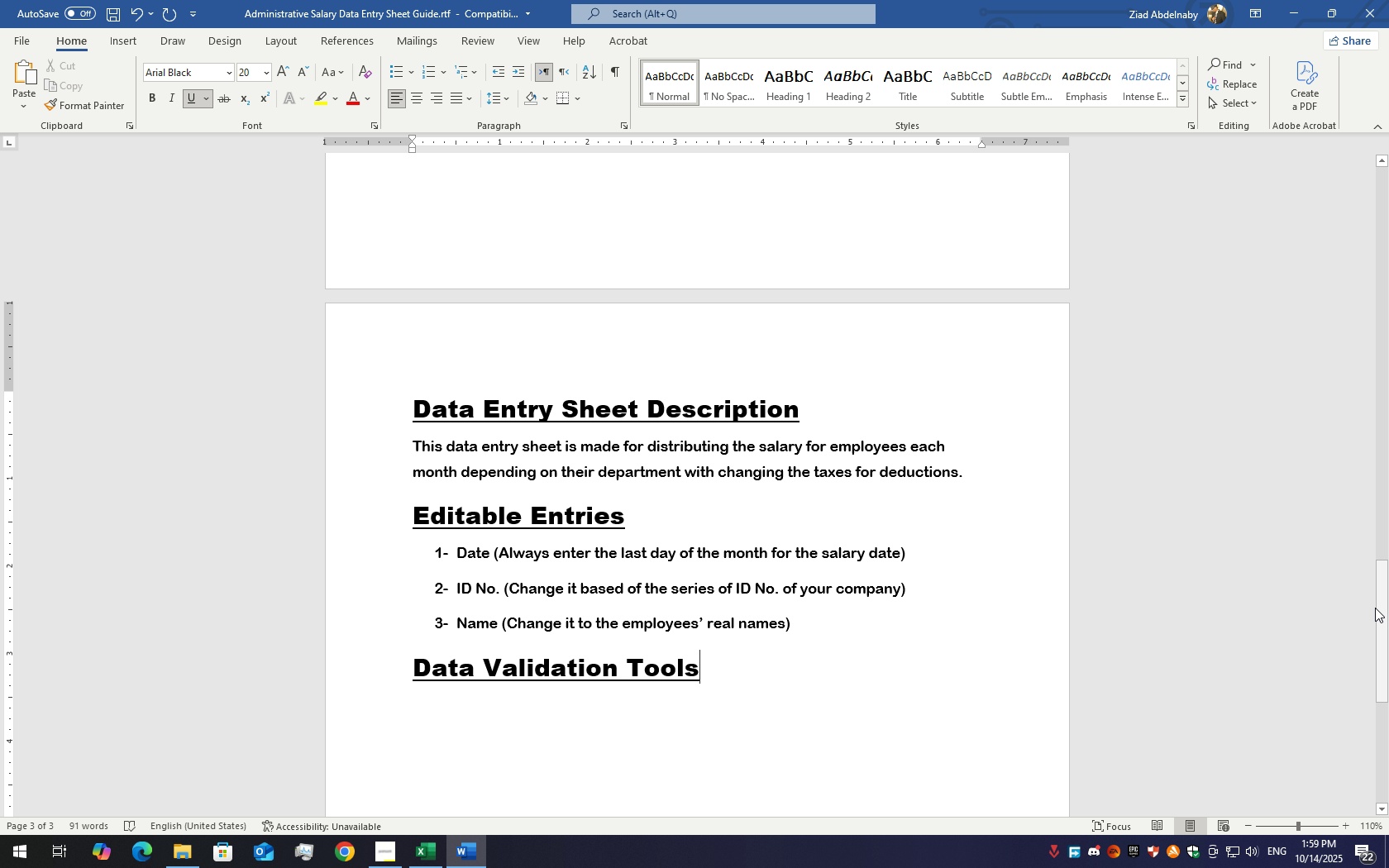 
key(Enter)
 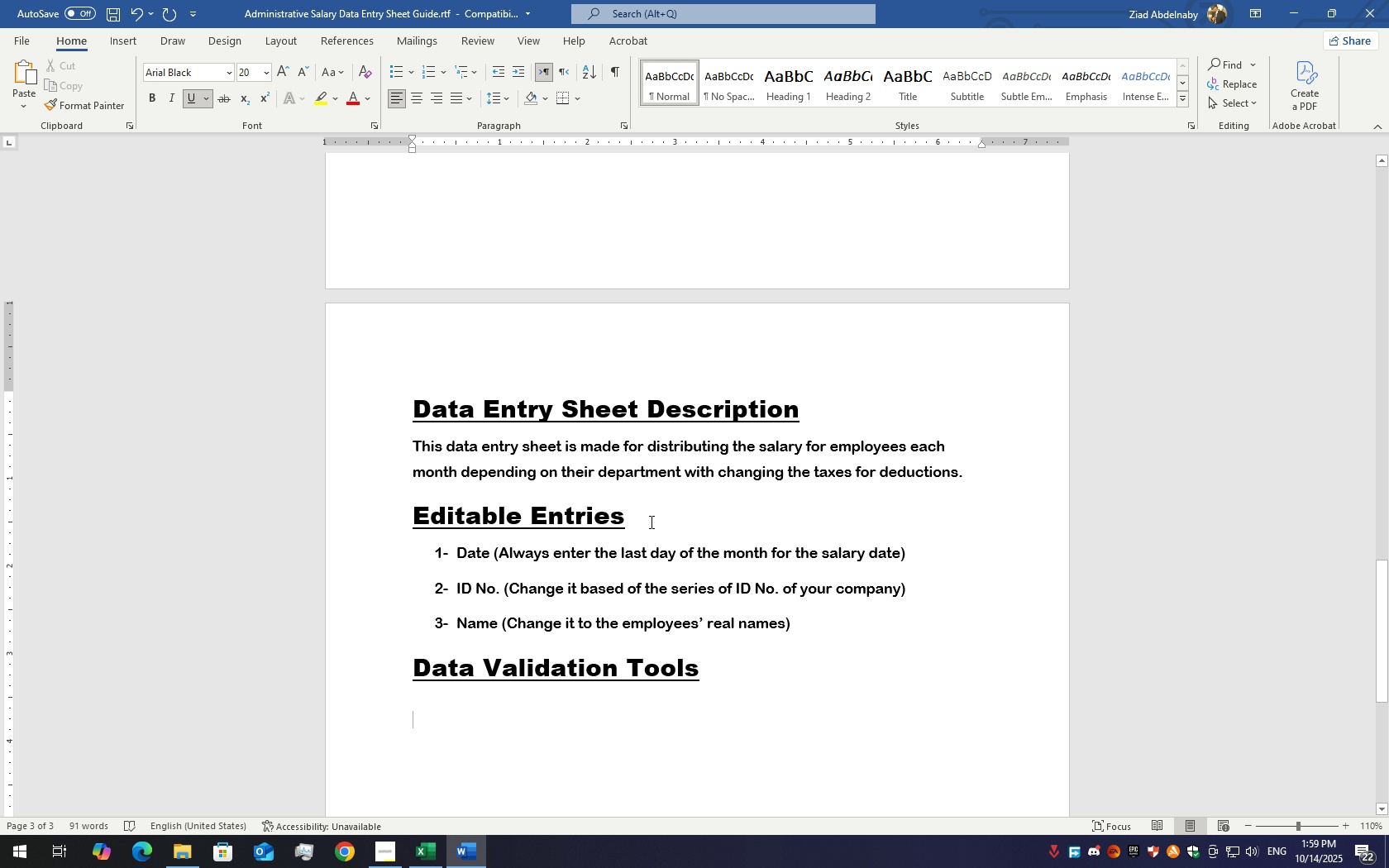 
wait(9.15)
 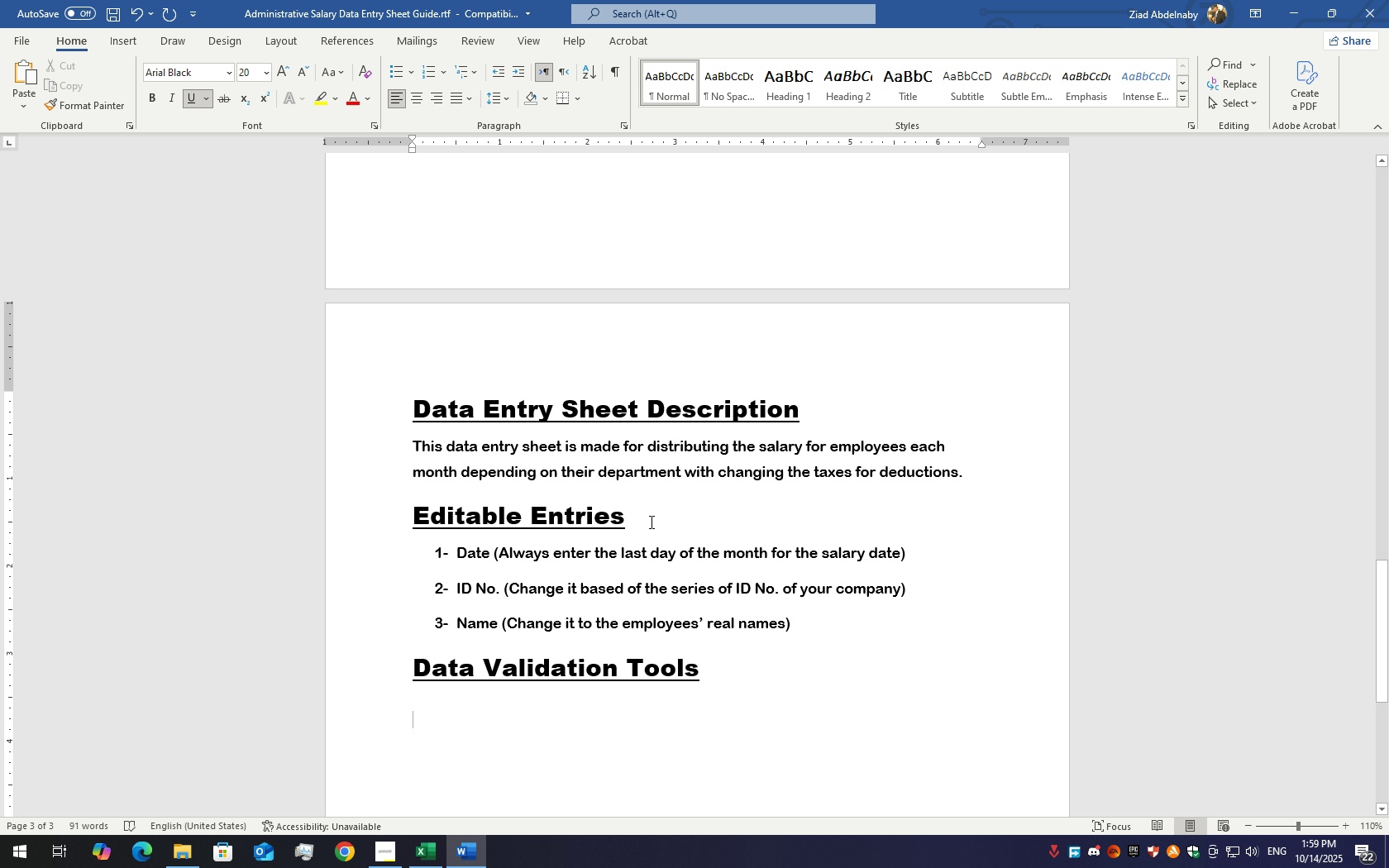 
key(Shift+D)
 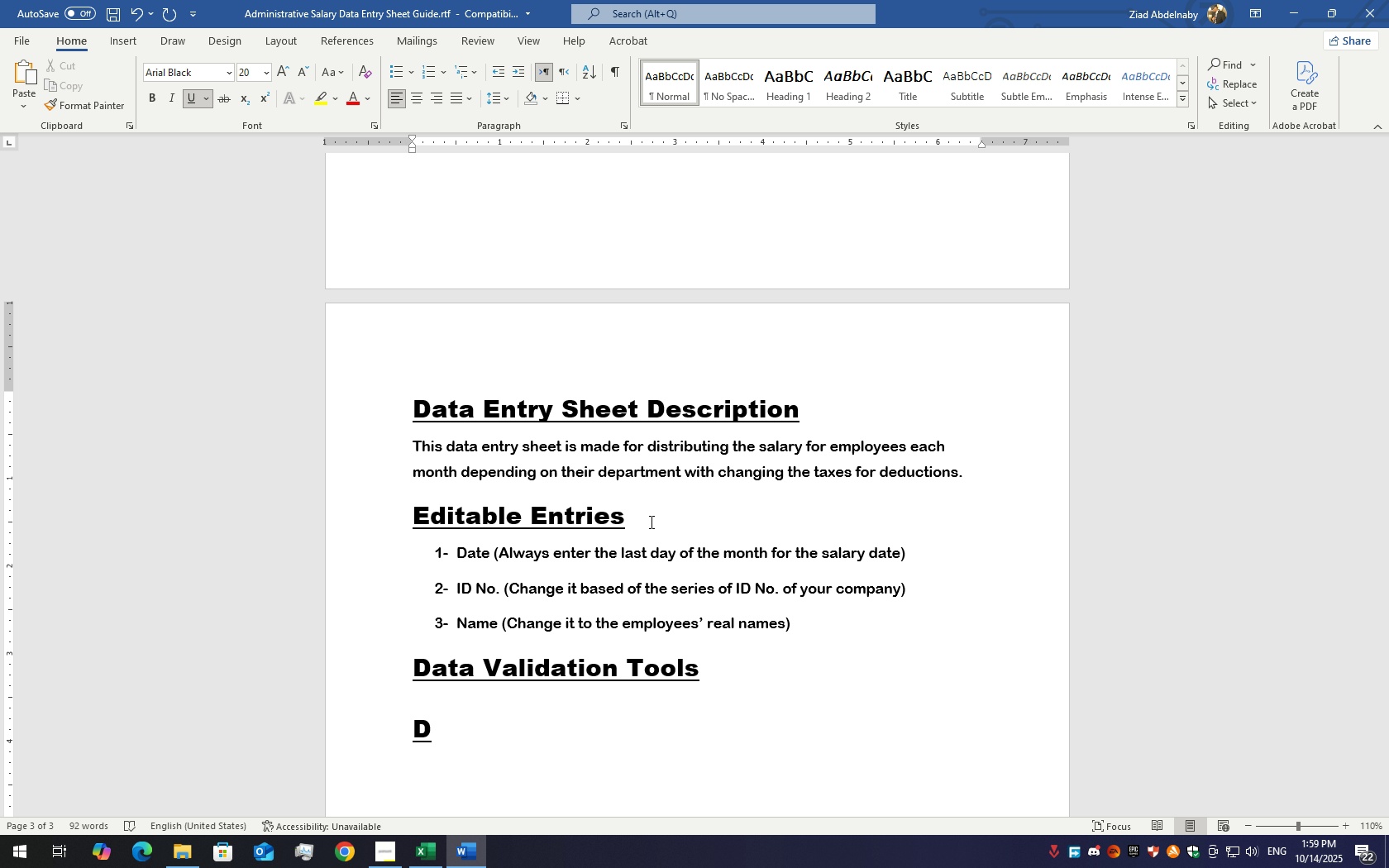 
key(Backspace)
 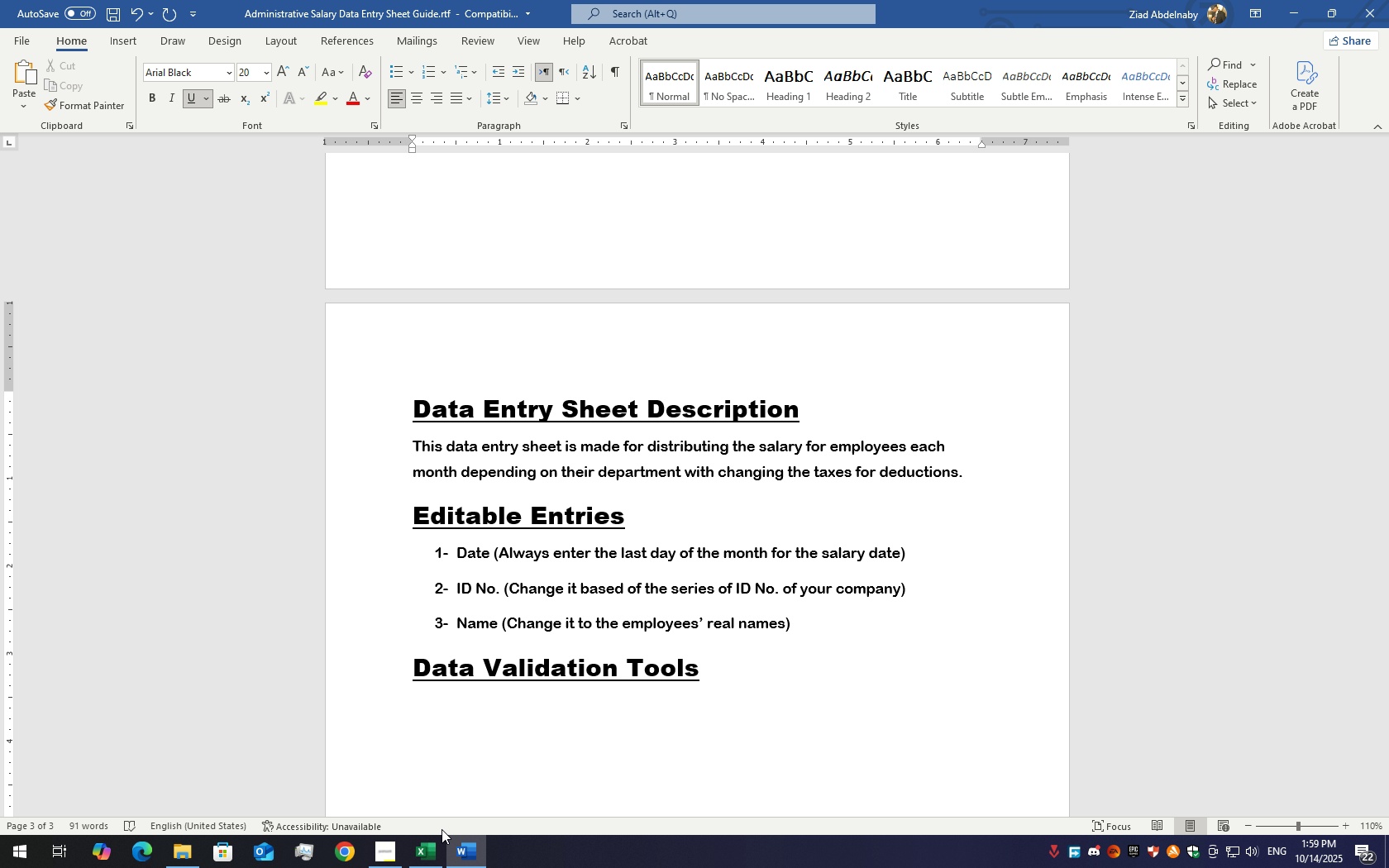 
left_click([430, 840])
 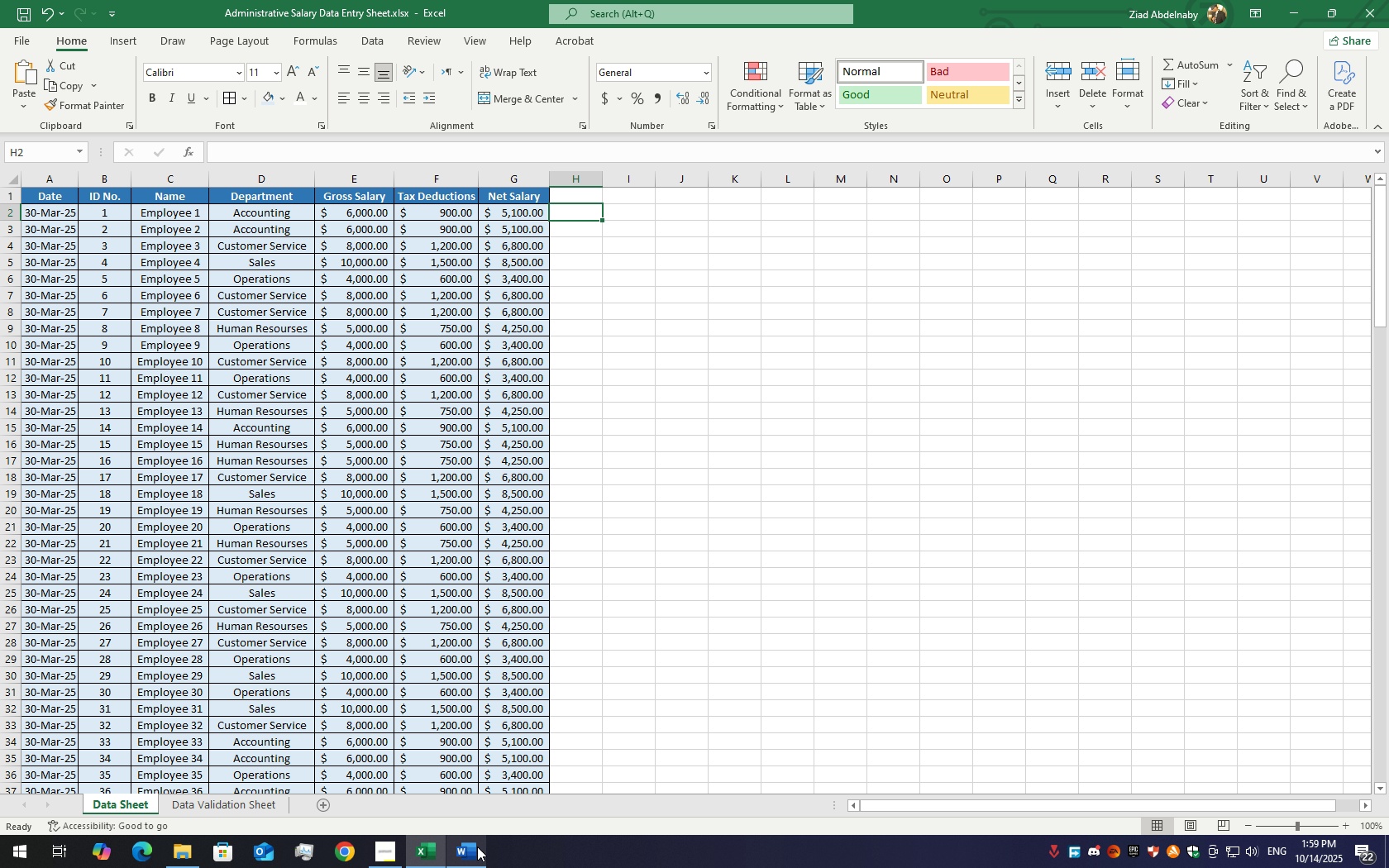 
left_click([477, 847])
 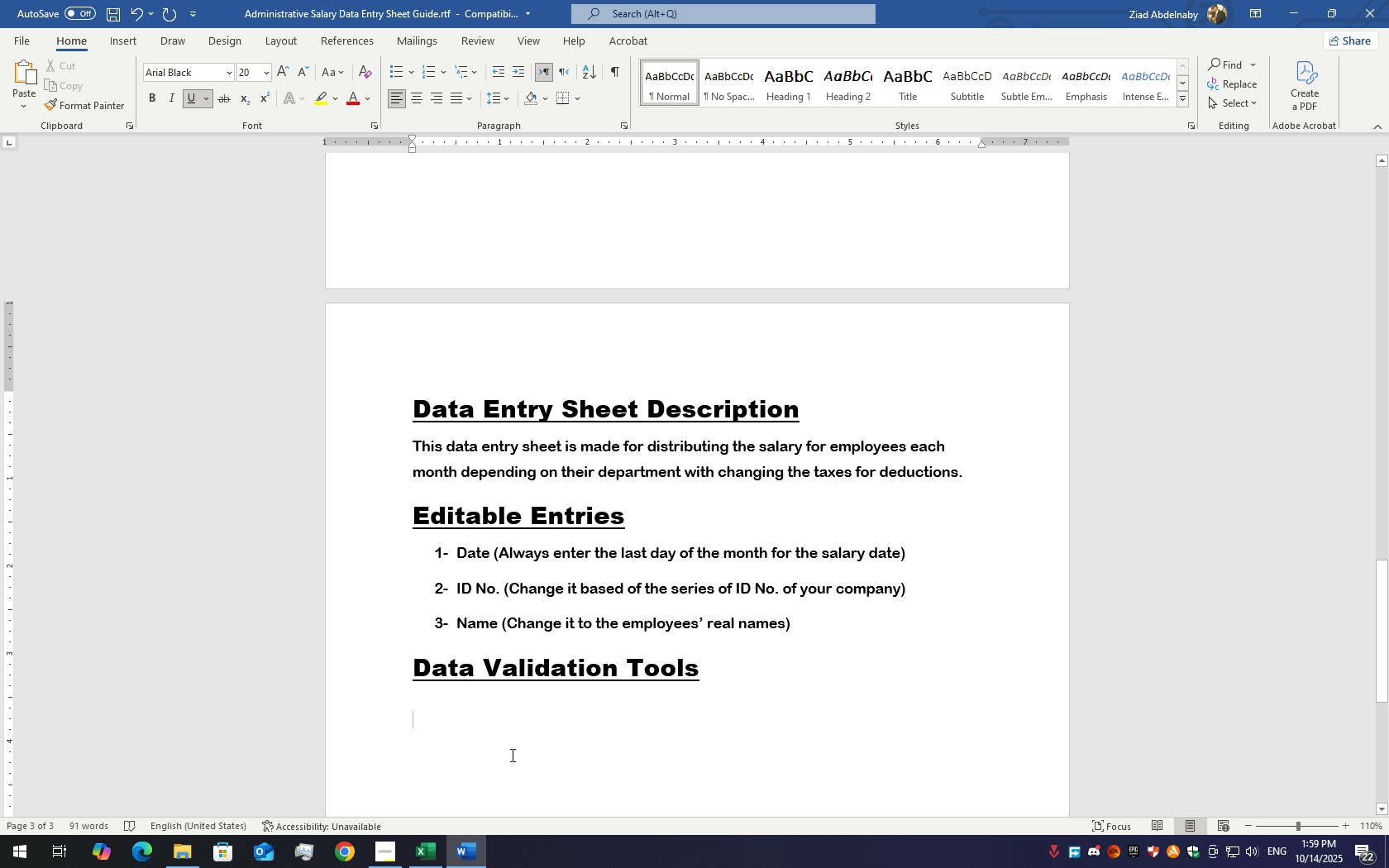 
type(Ud)
key(Backspace)
key(Backspace)
 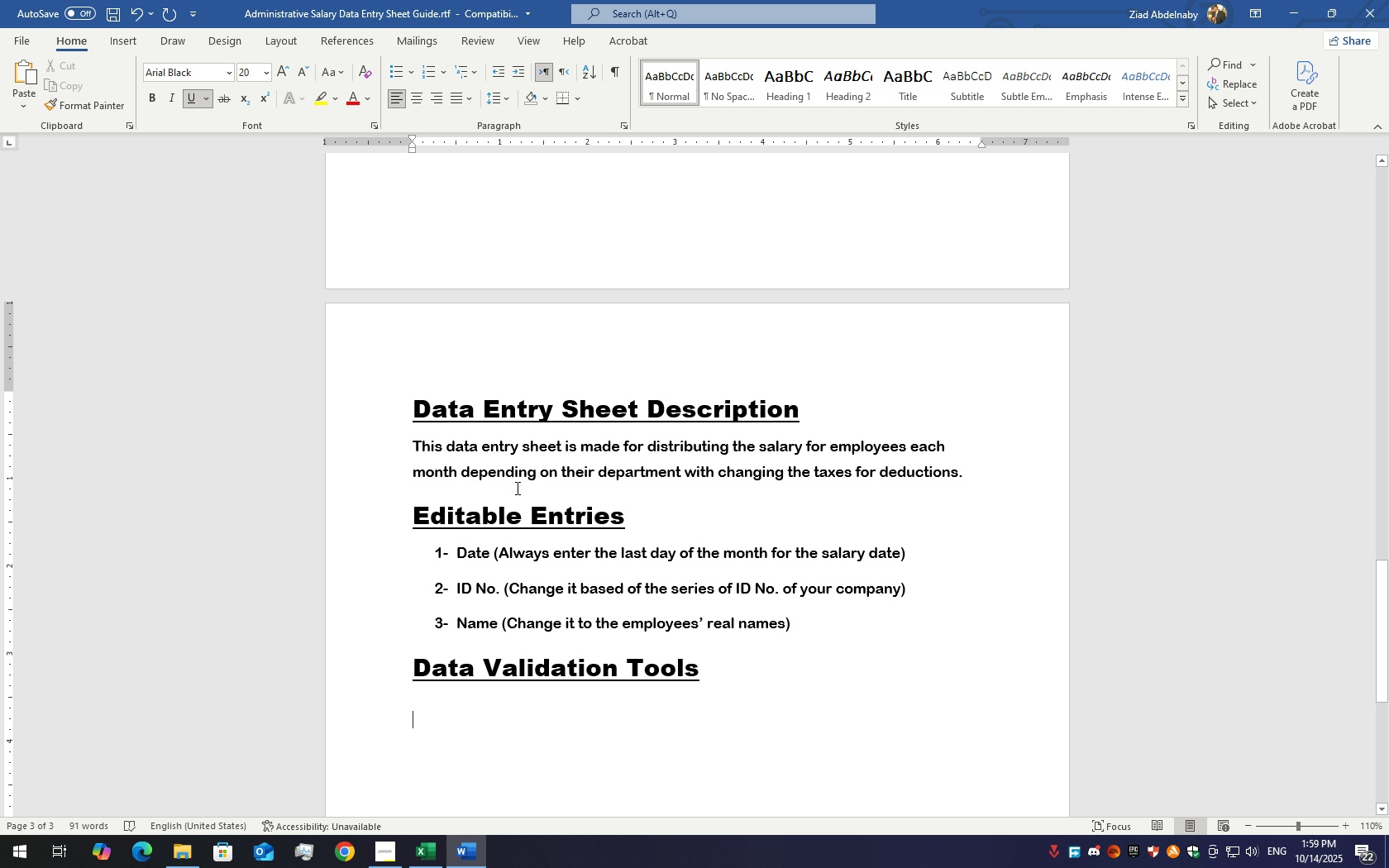 
double_click([520, 473])
 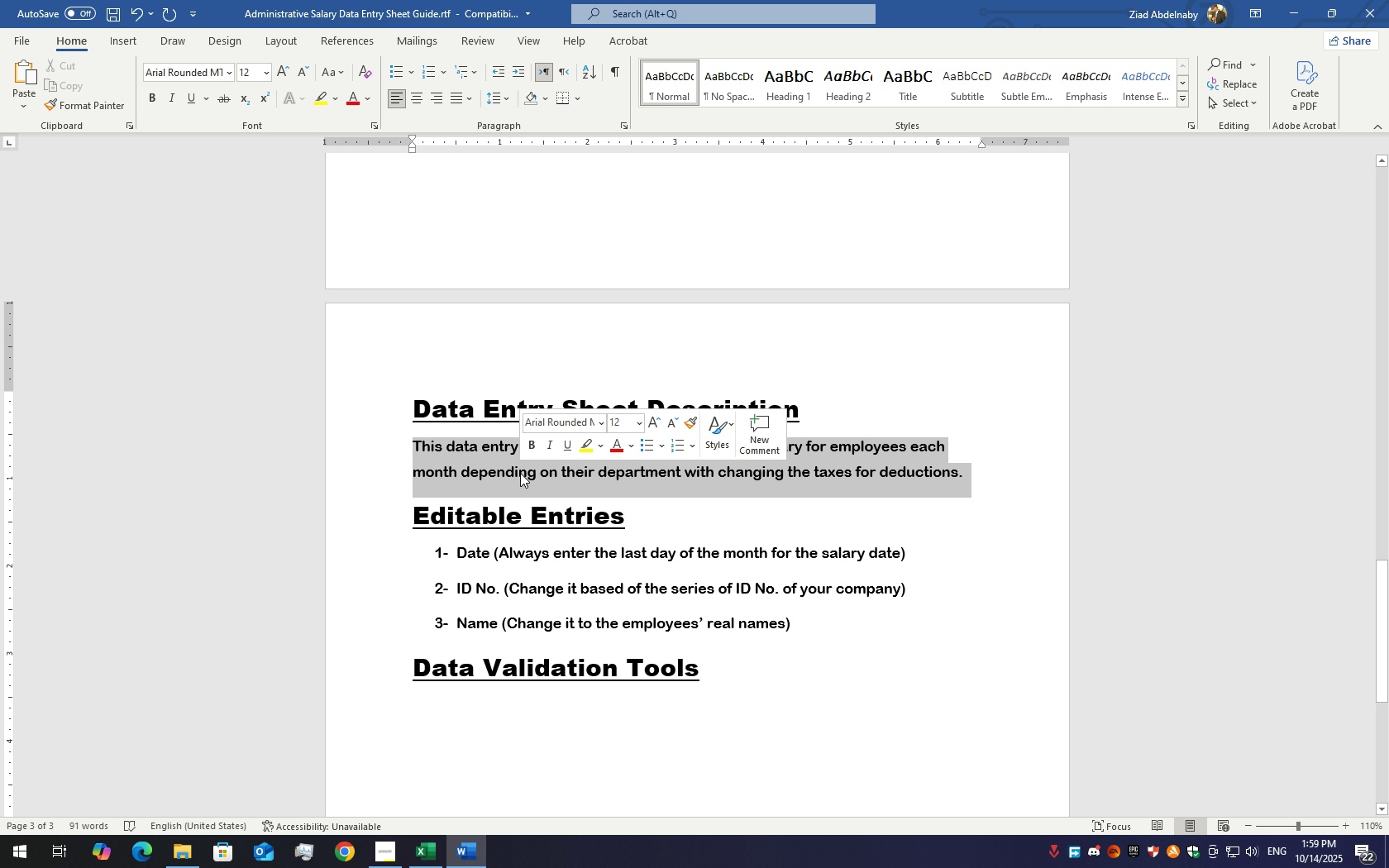 
triple_click([520, 473])
 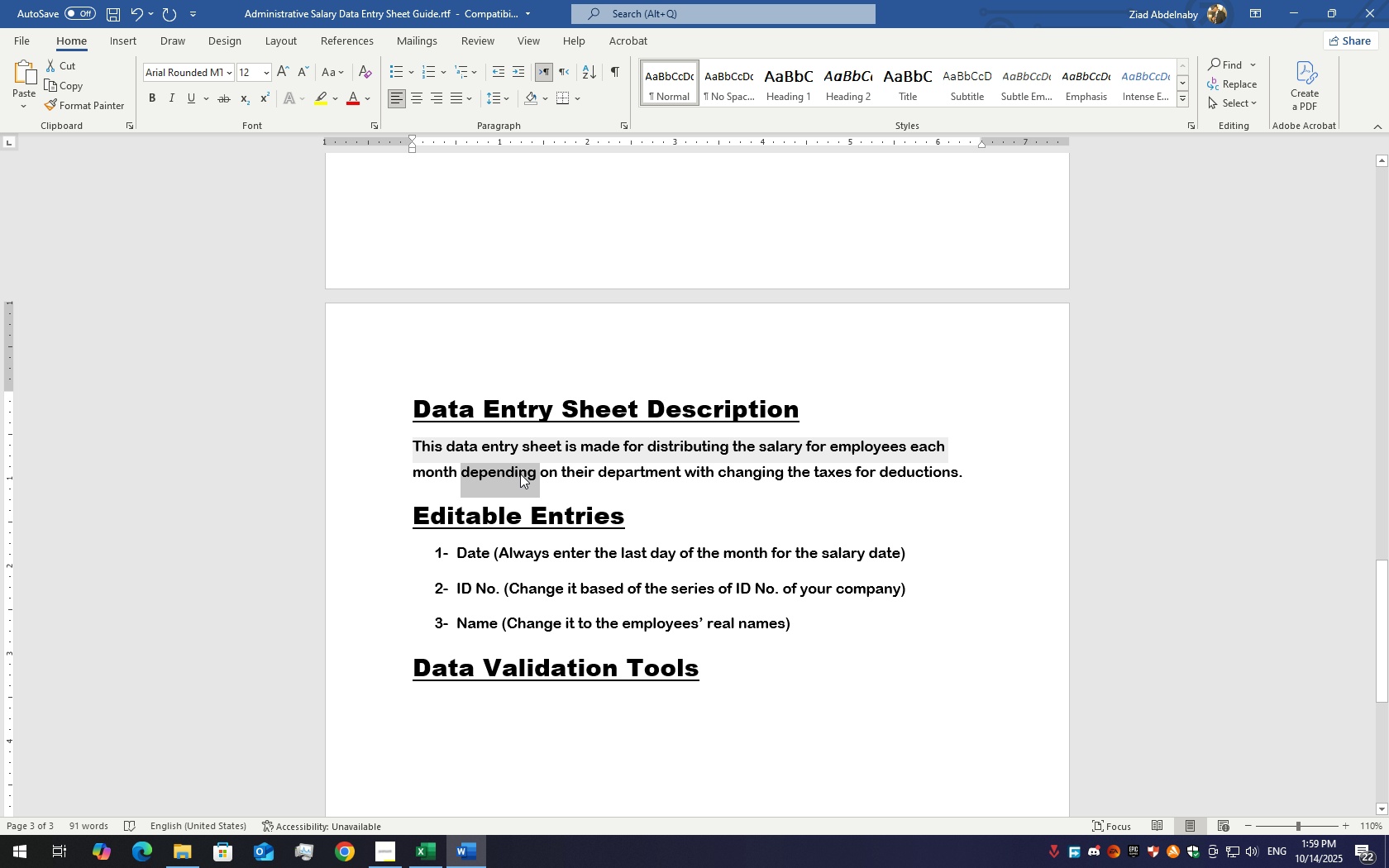 
triple_click([520, 473])
 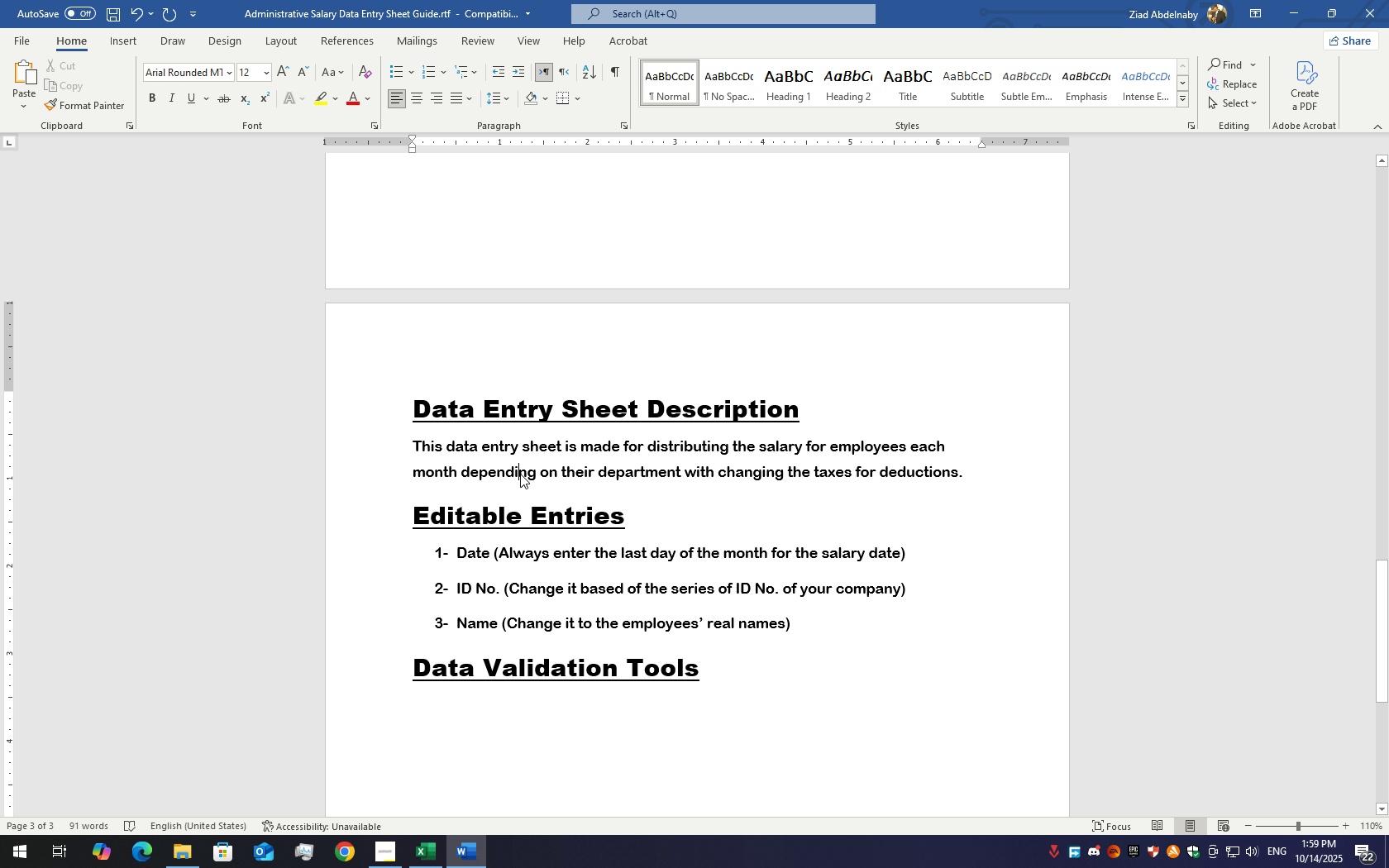 
double_click([520, 474])
 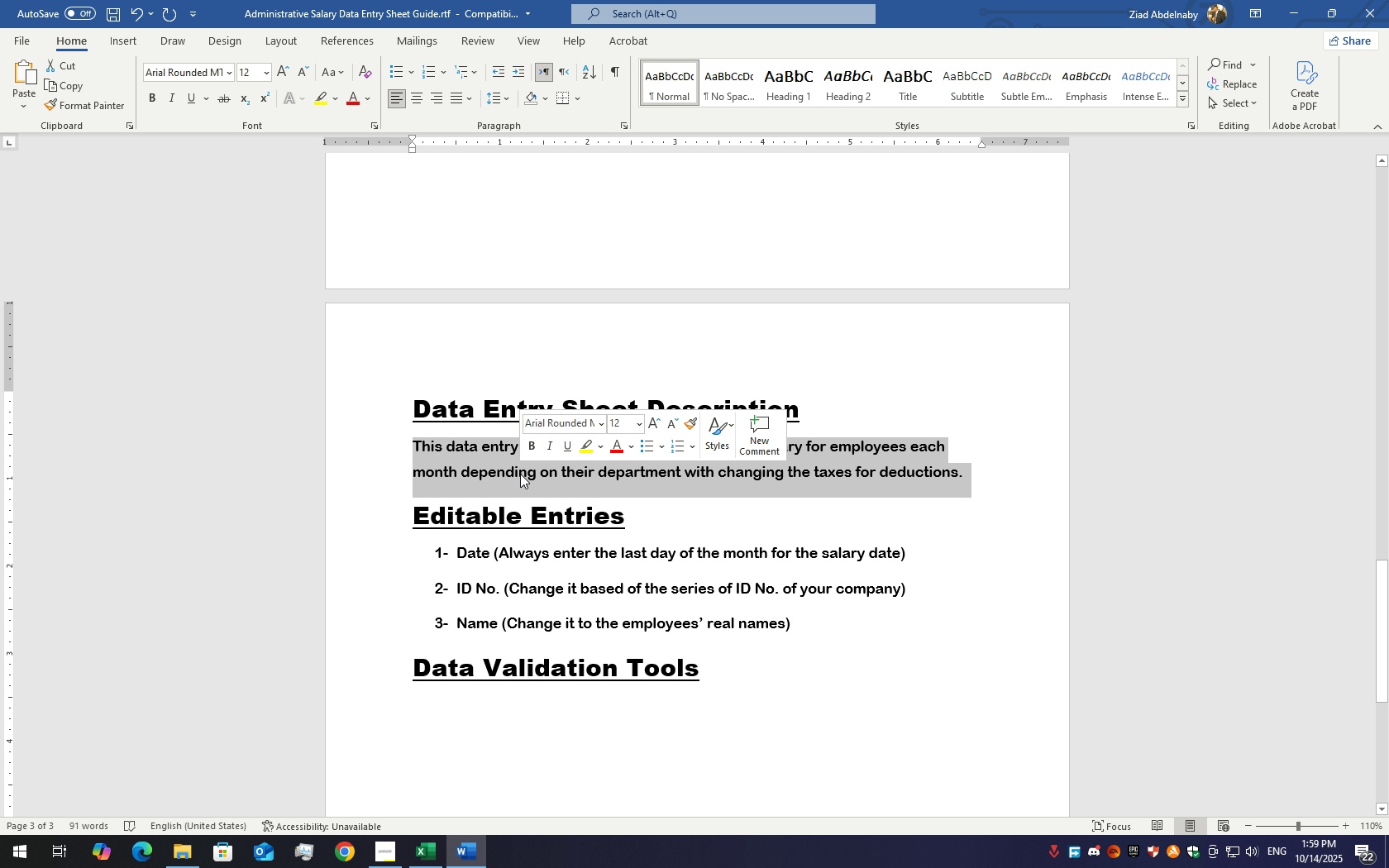 
triple_click([520, 474])
 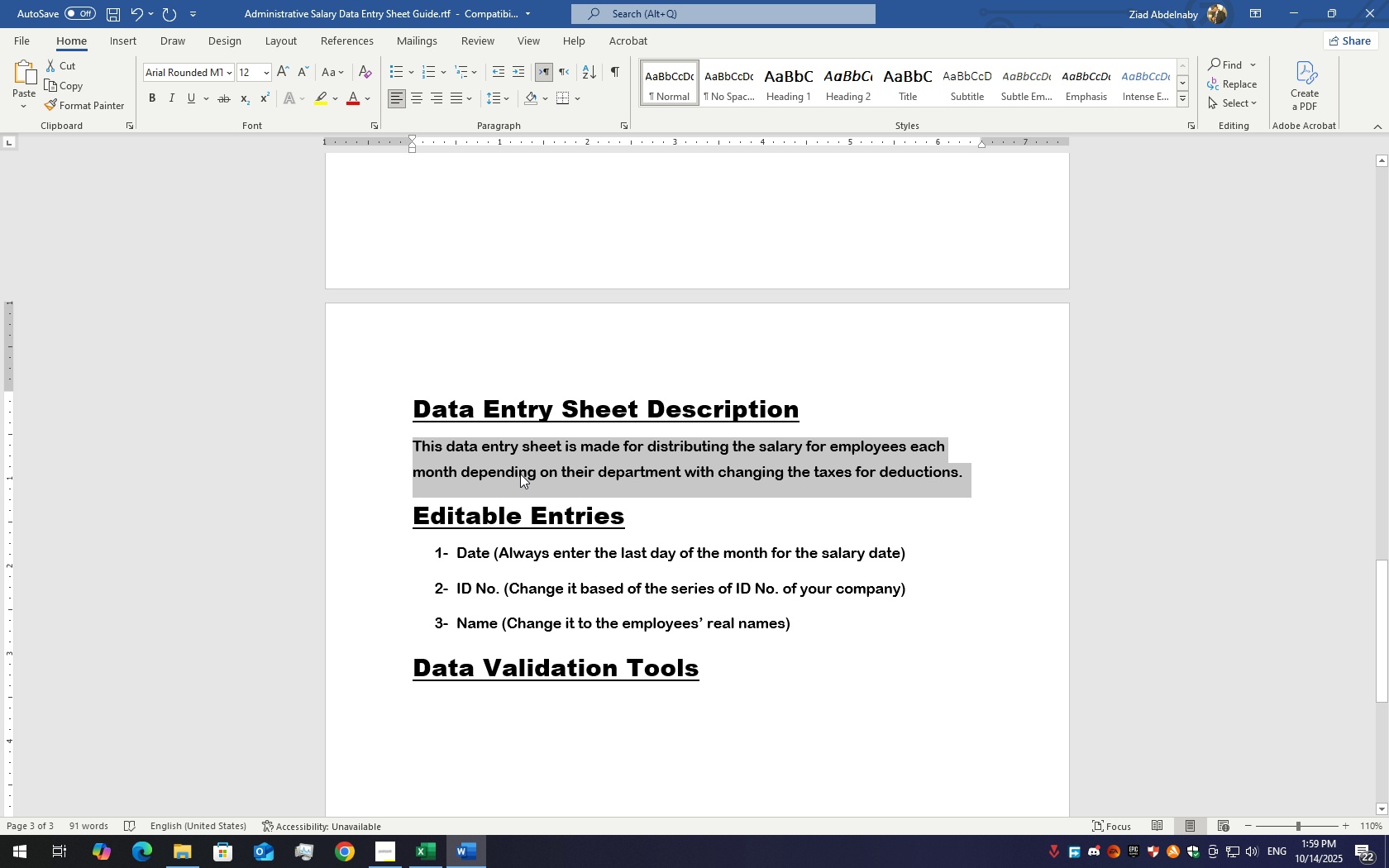 
key(Control+C)
 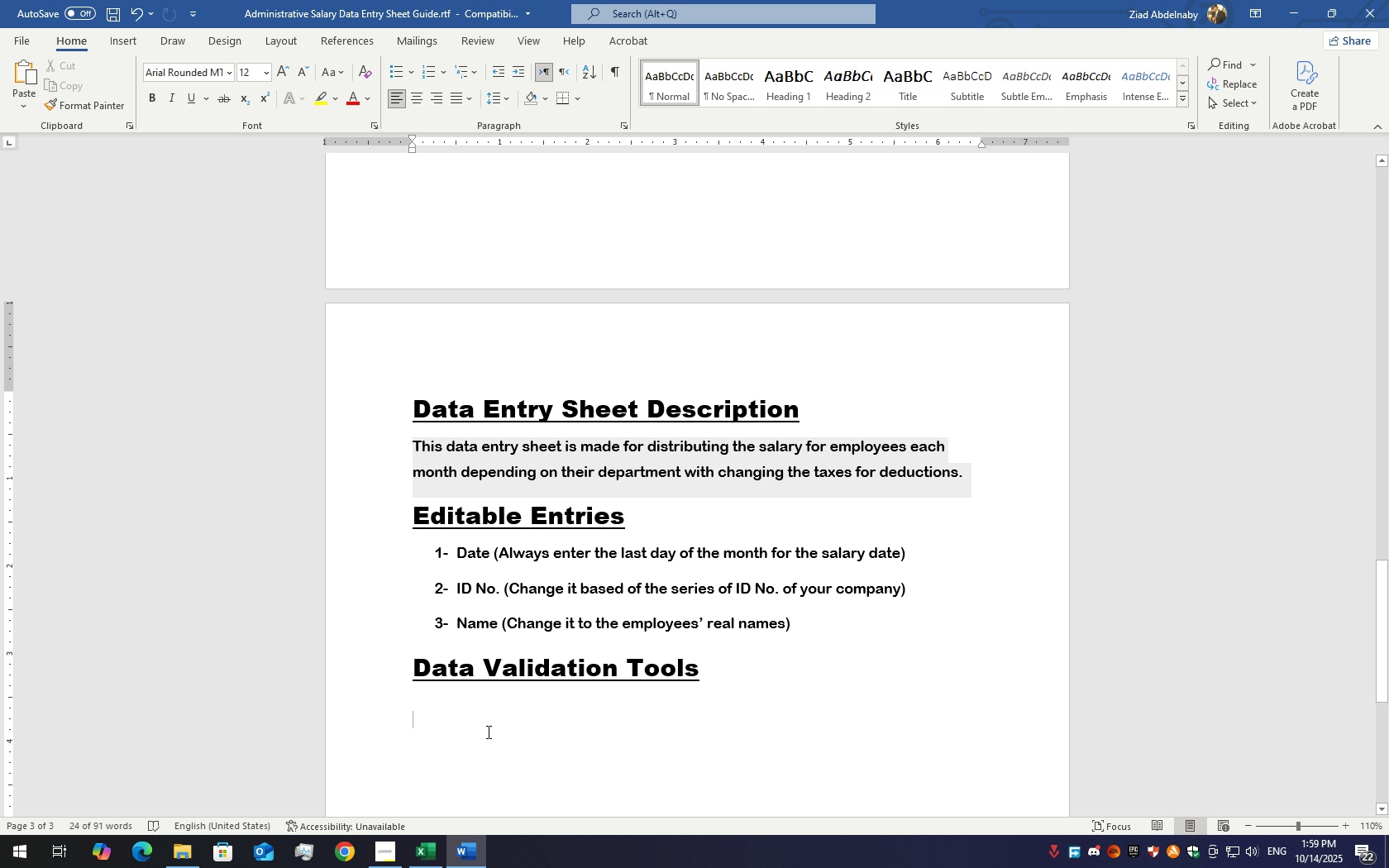 
left_click([487, 732])
 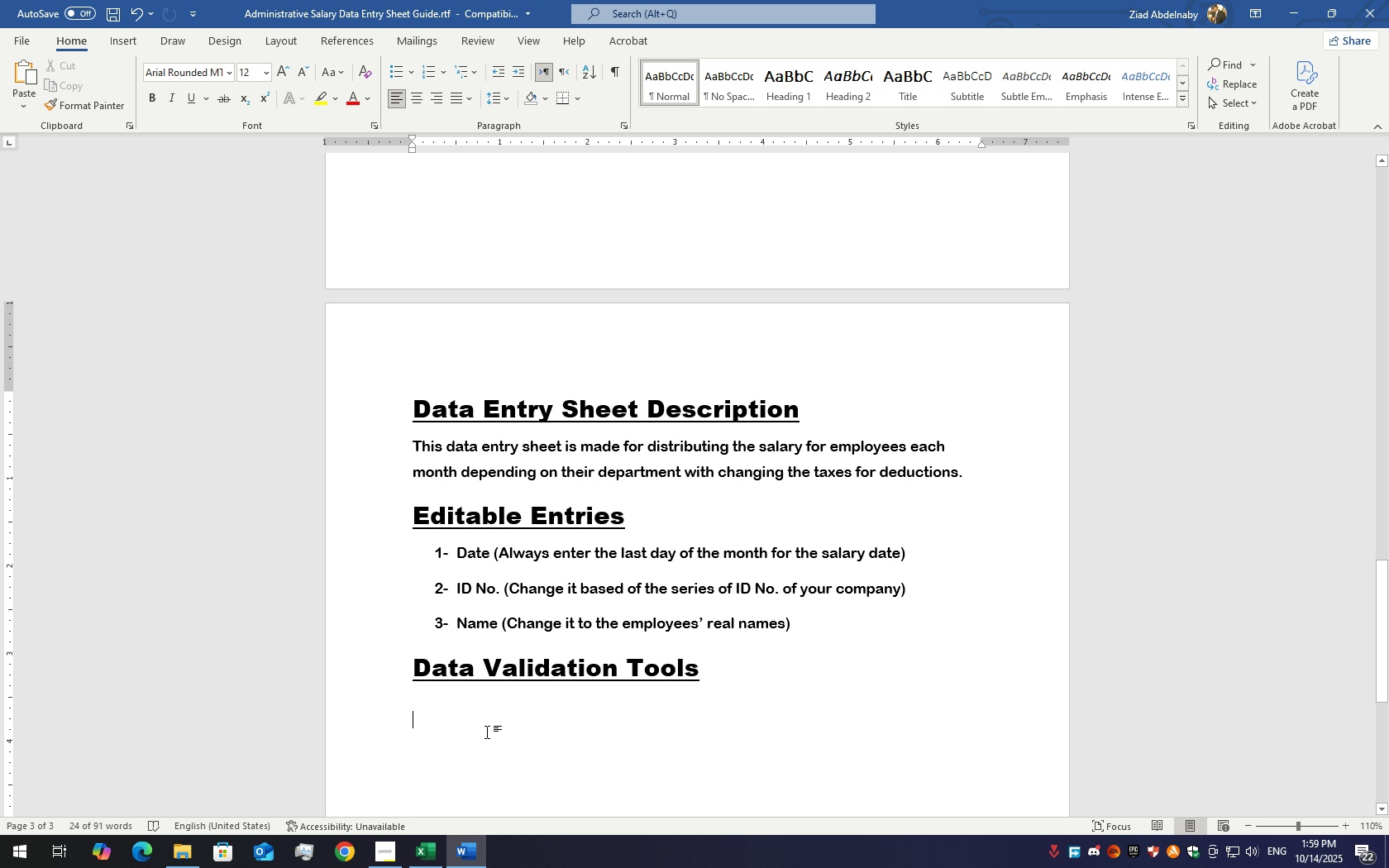 
key(Control+V)
 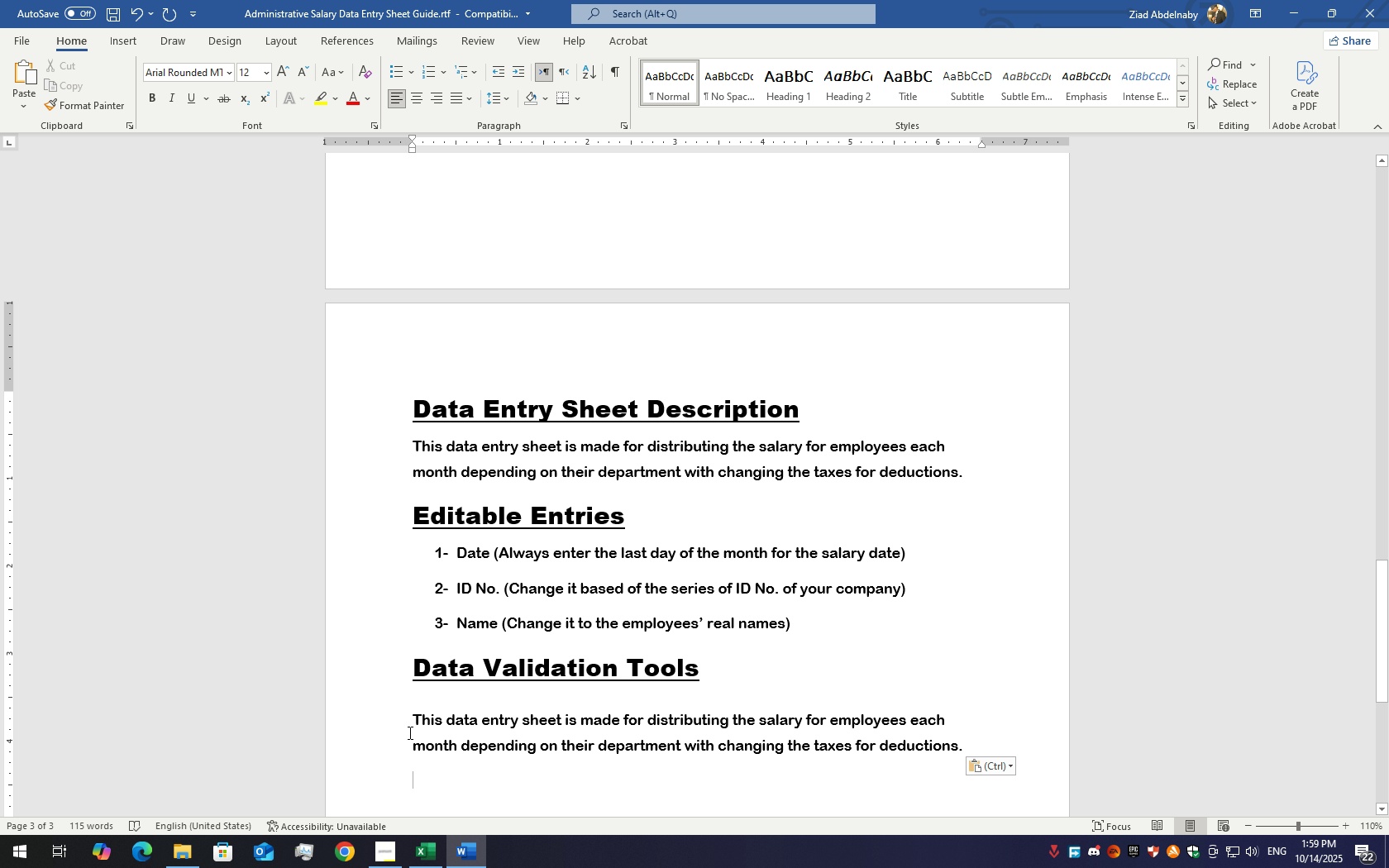 
left_click([408, 732])
 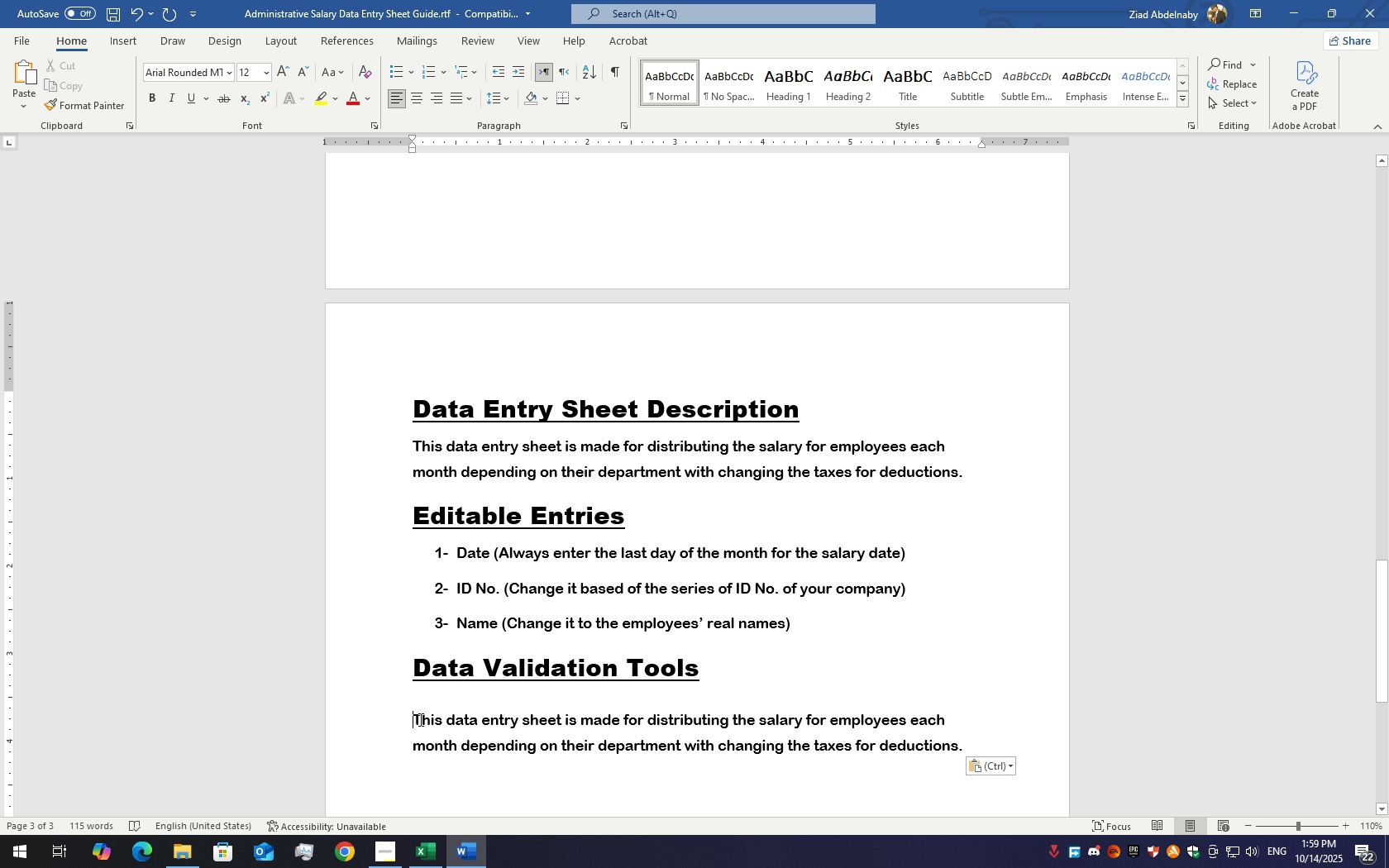 
key(Backspace)
 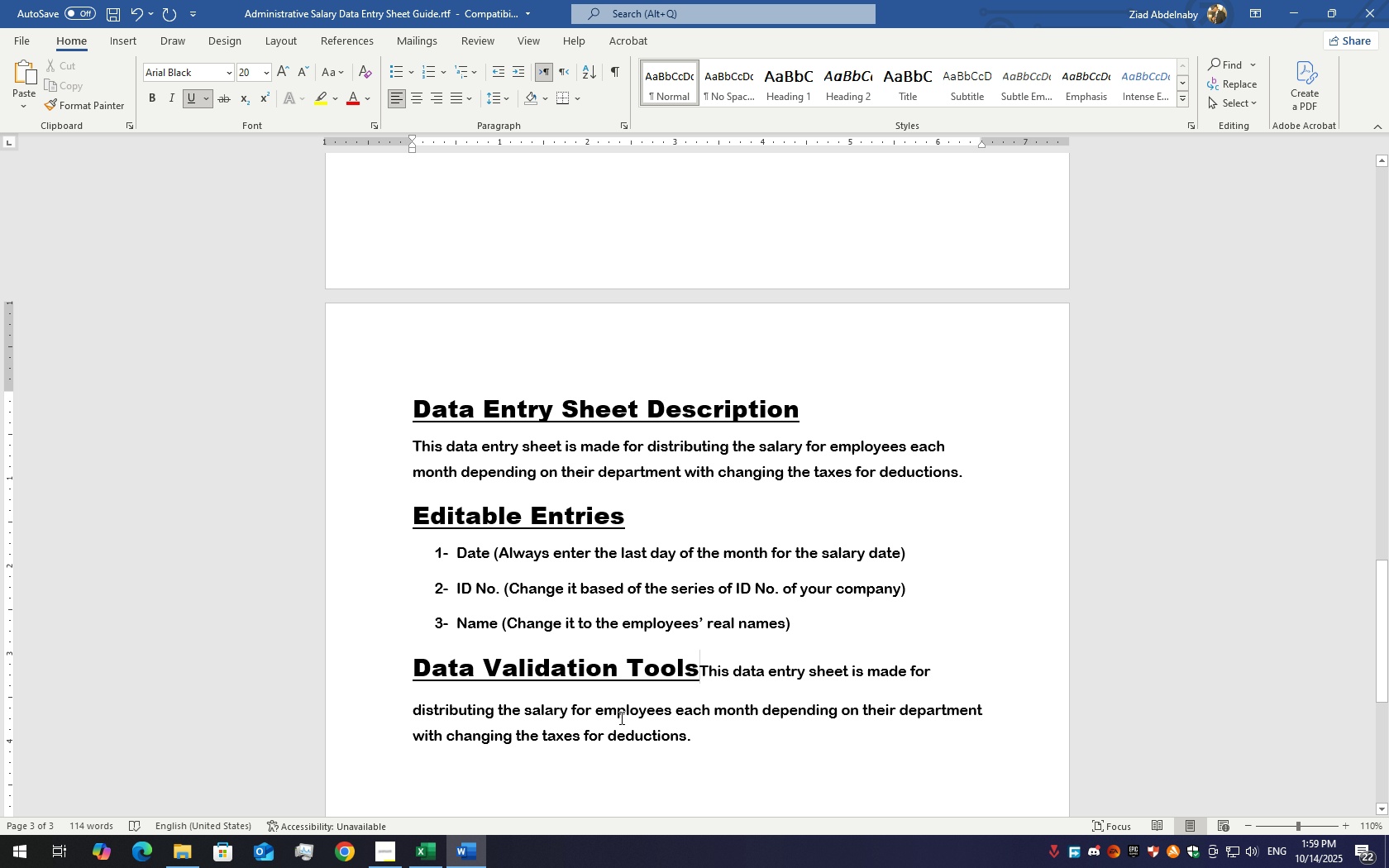 
key(Enter)
 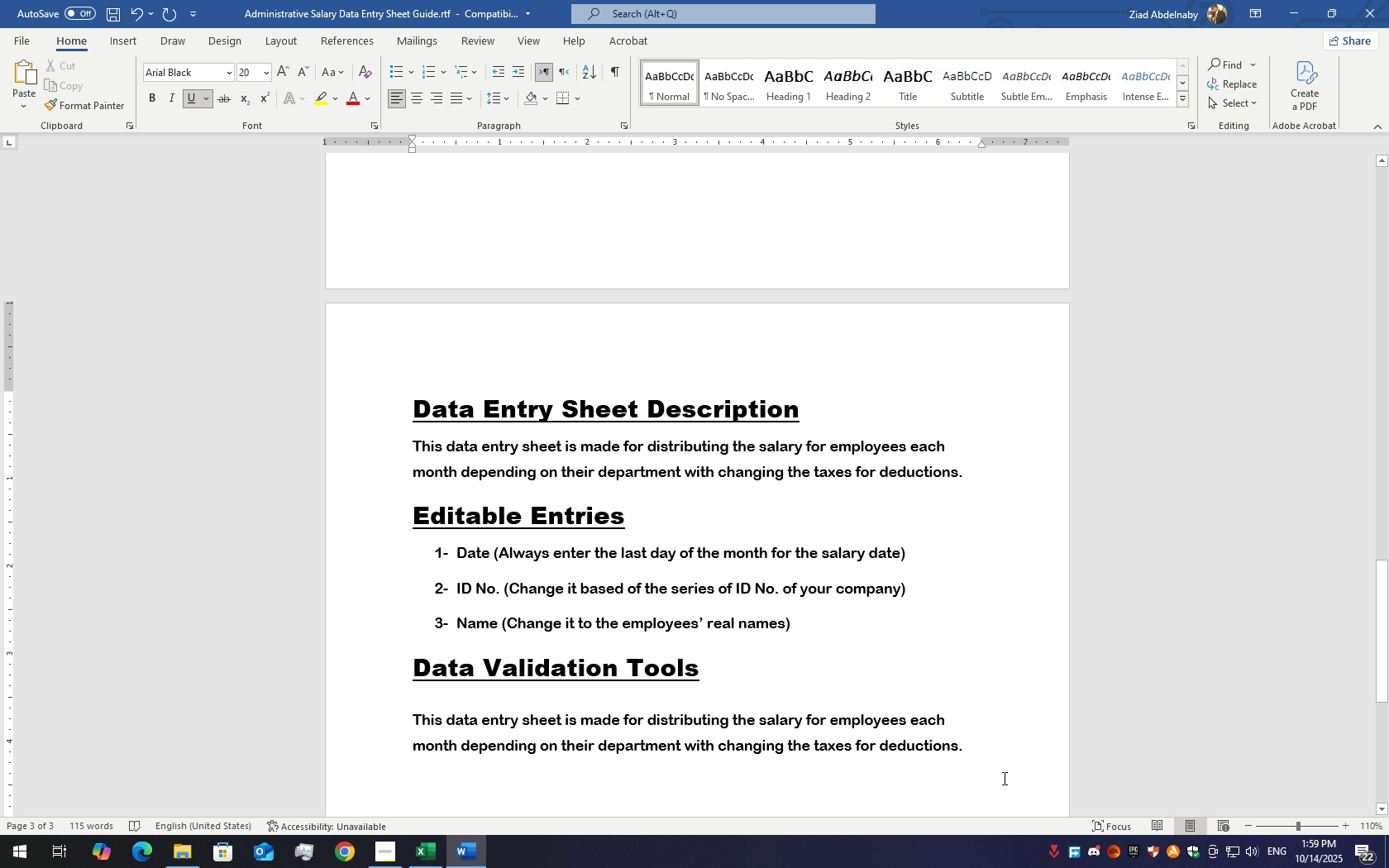 
left_click([971, 737])
 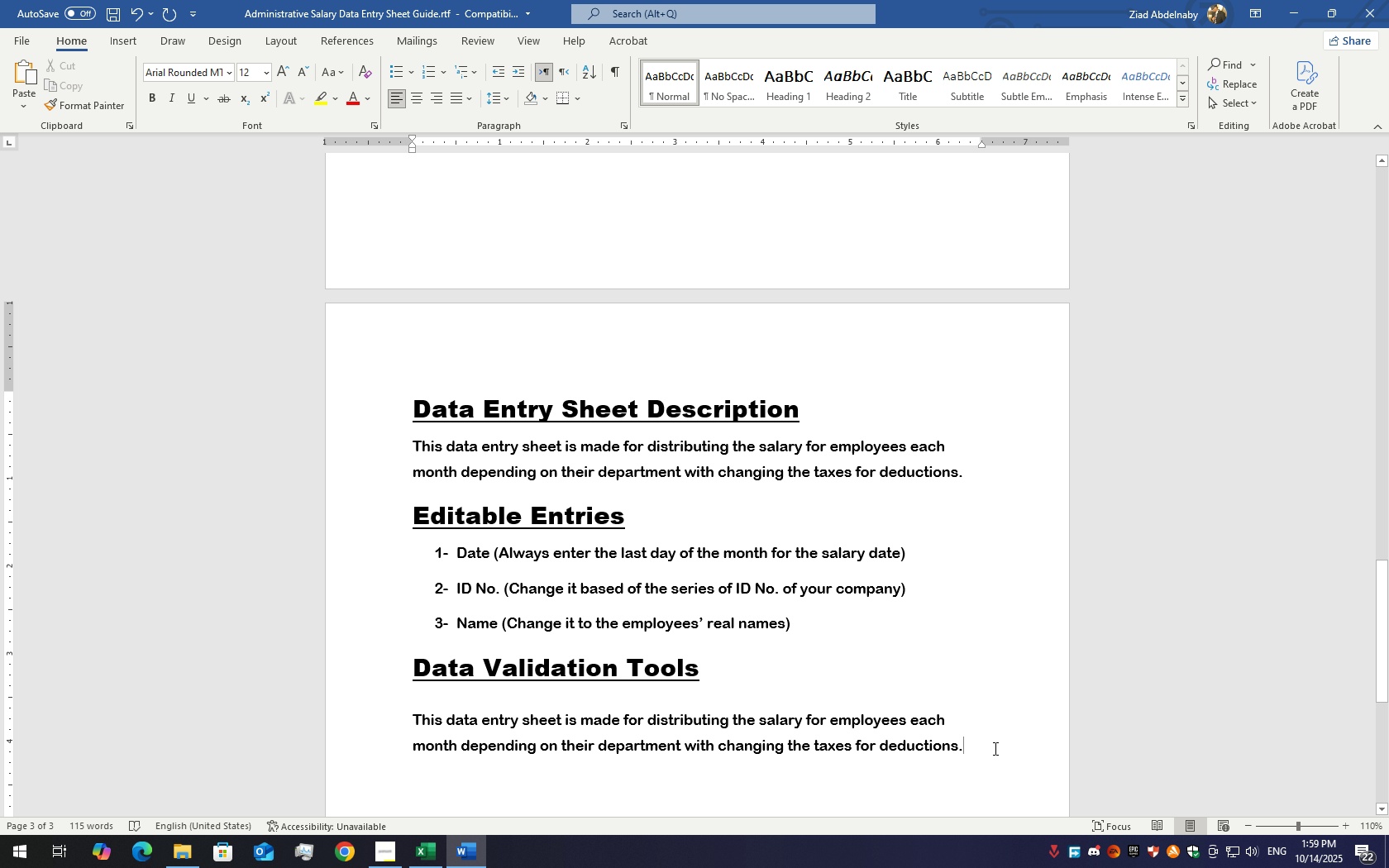 
hold_key(key=Backspace, duration=1.54)
 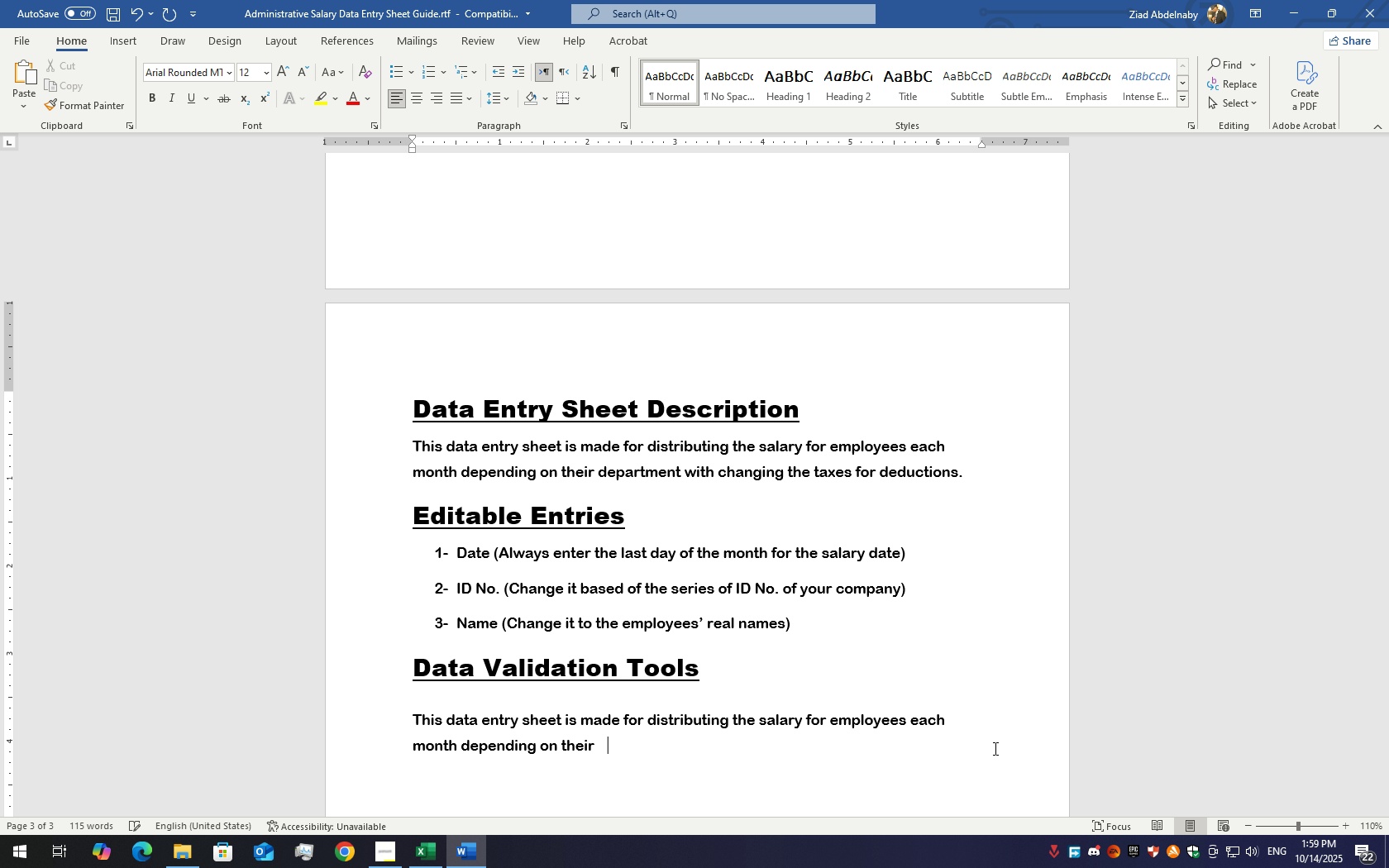 
hold_key(key=Backspace, duration=1.51)
 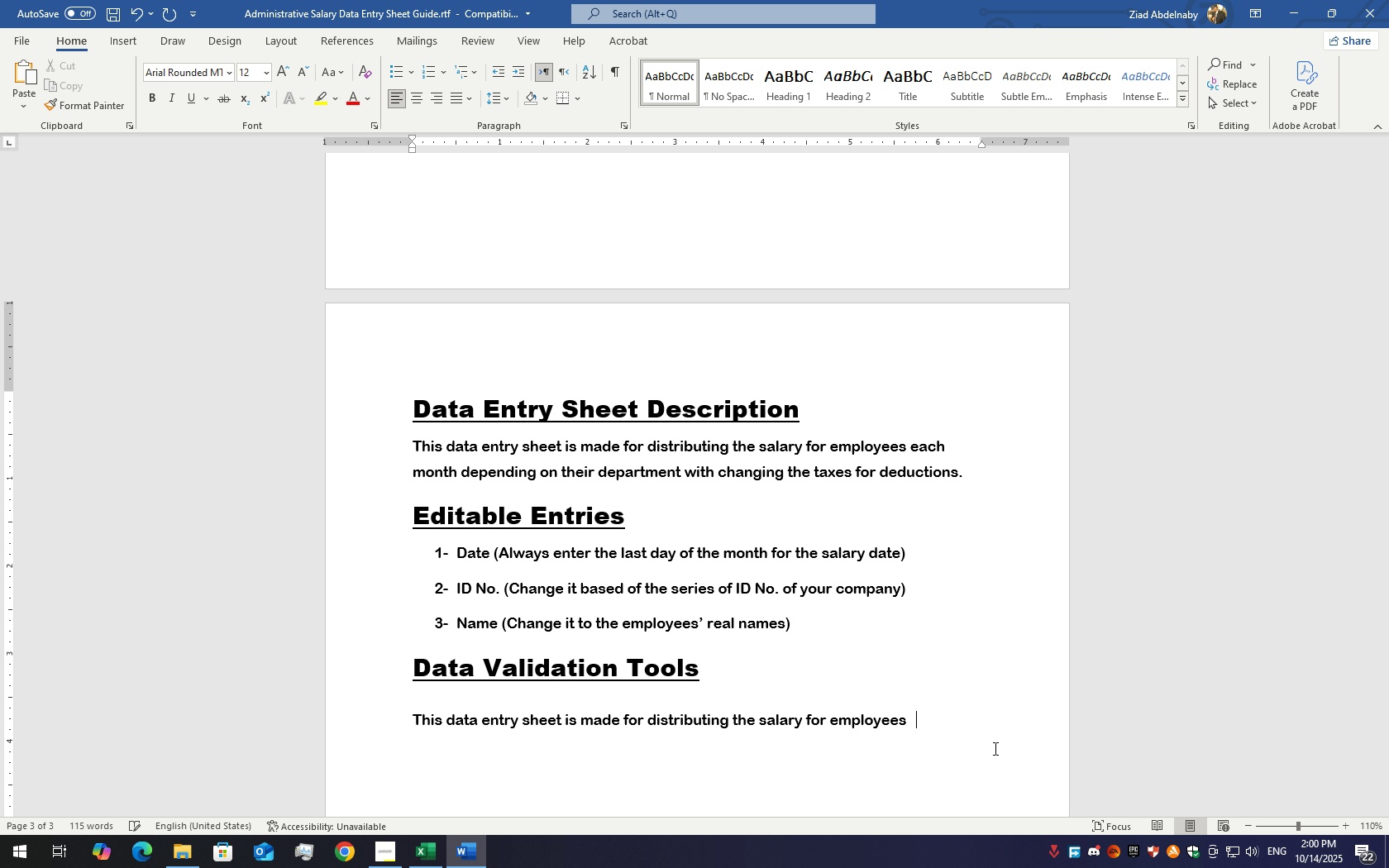 
hold_key(key=Backspace, duration=1.52)
 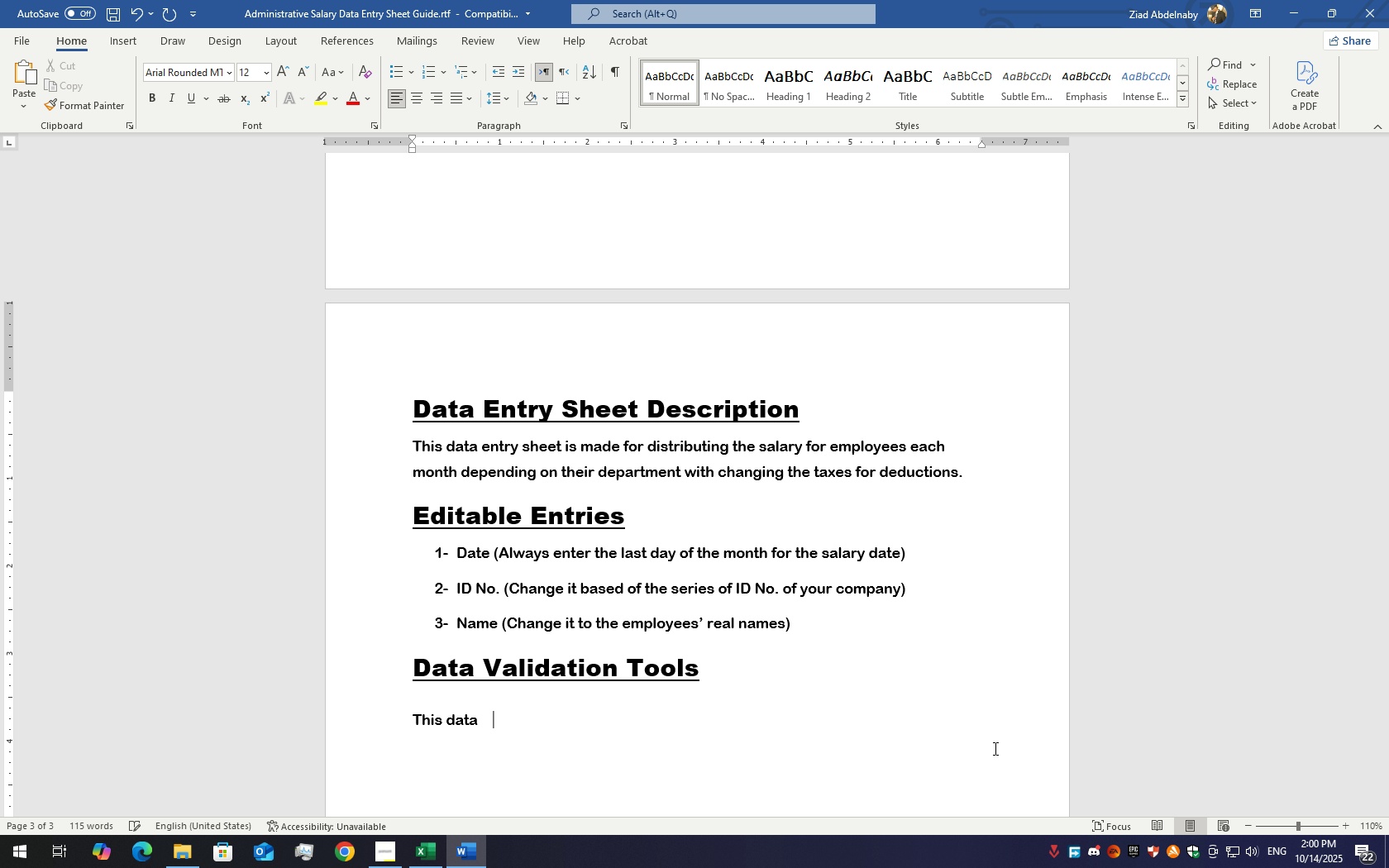 
hold_key(key=Backspace, duration=0.79)
 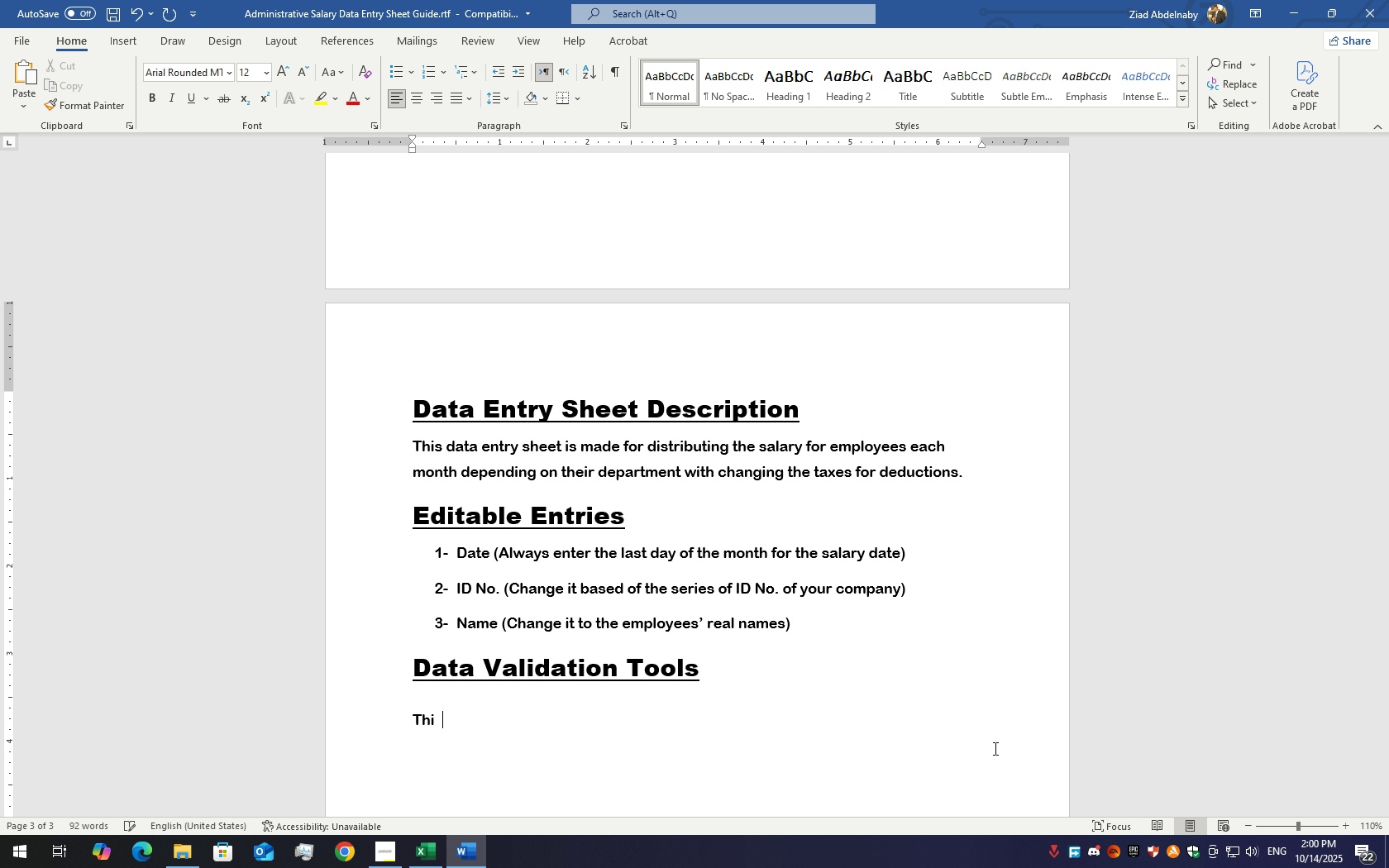 
key(Backspace)
 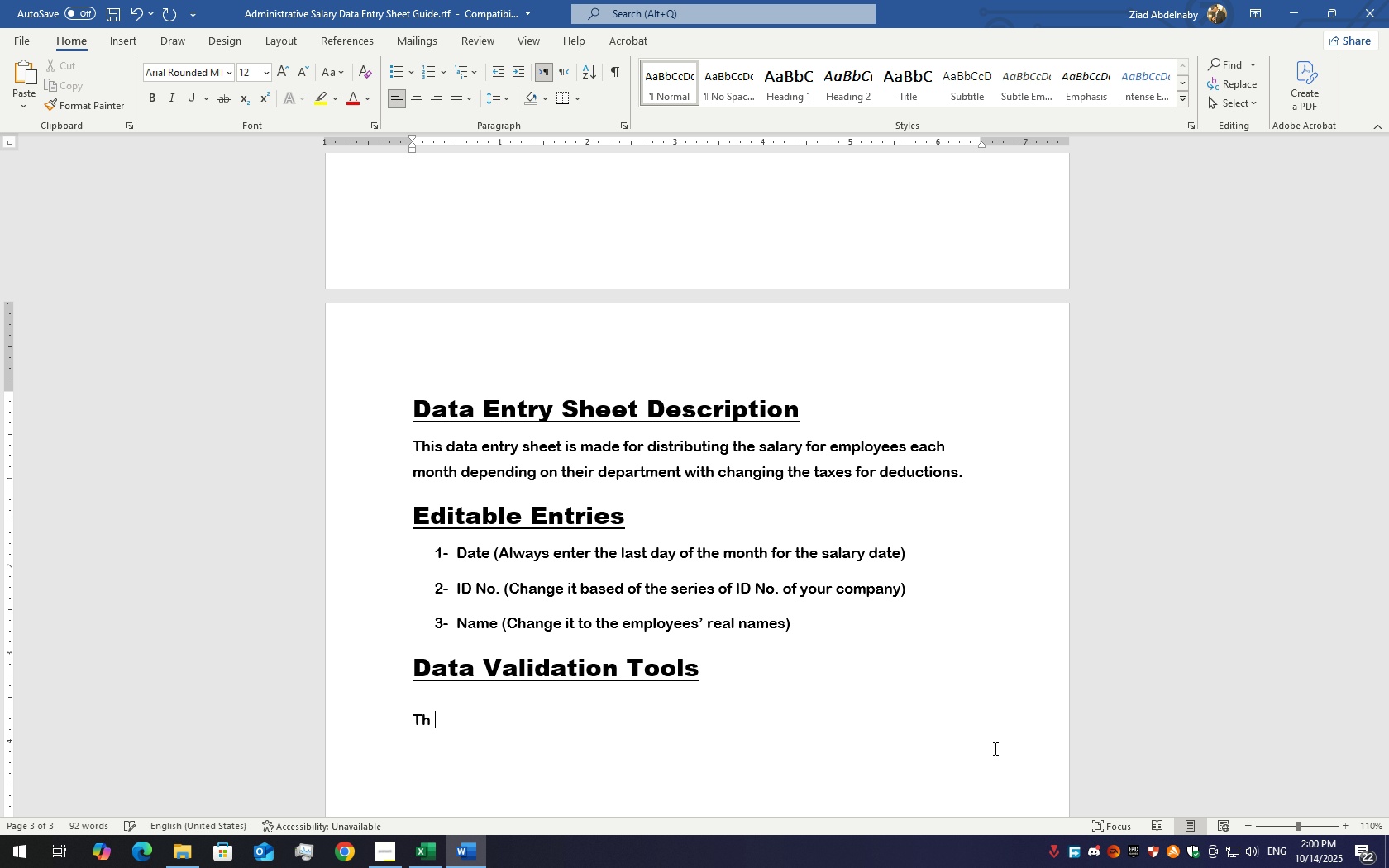 
key(Backspace)
 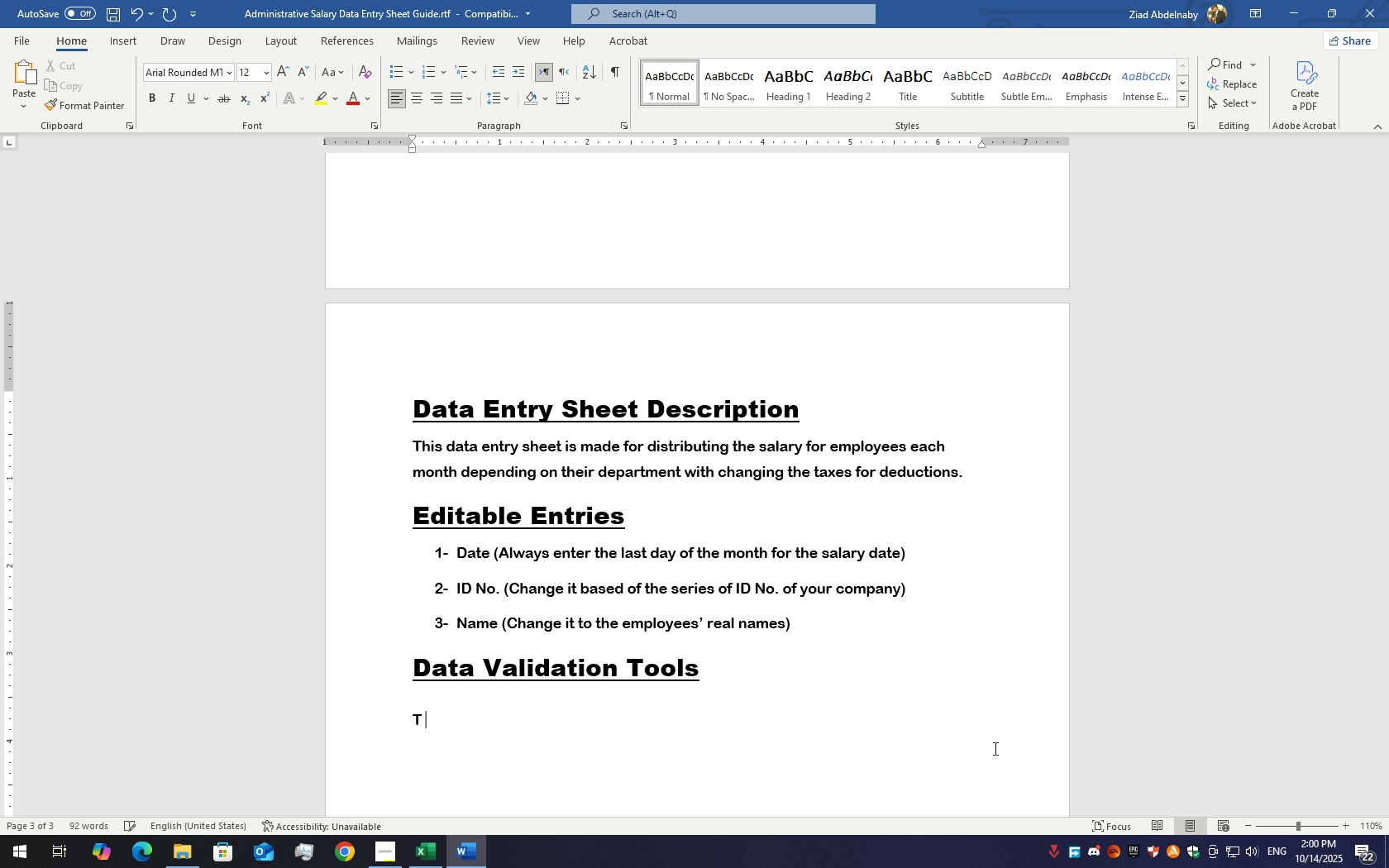 
key(Backspace)
 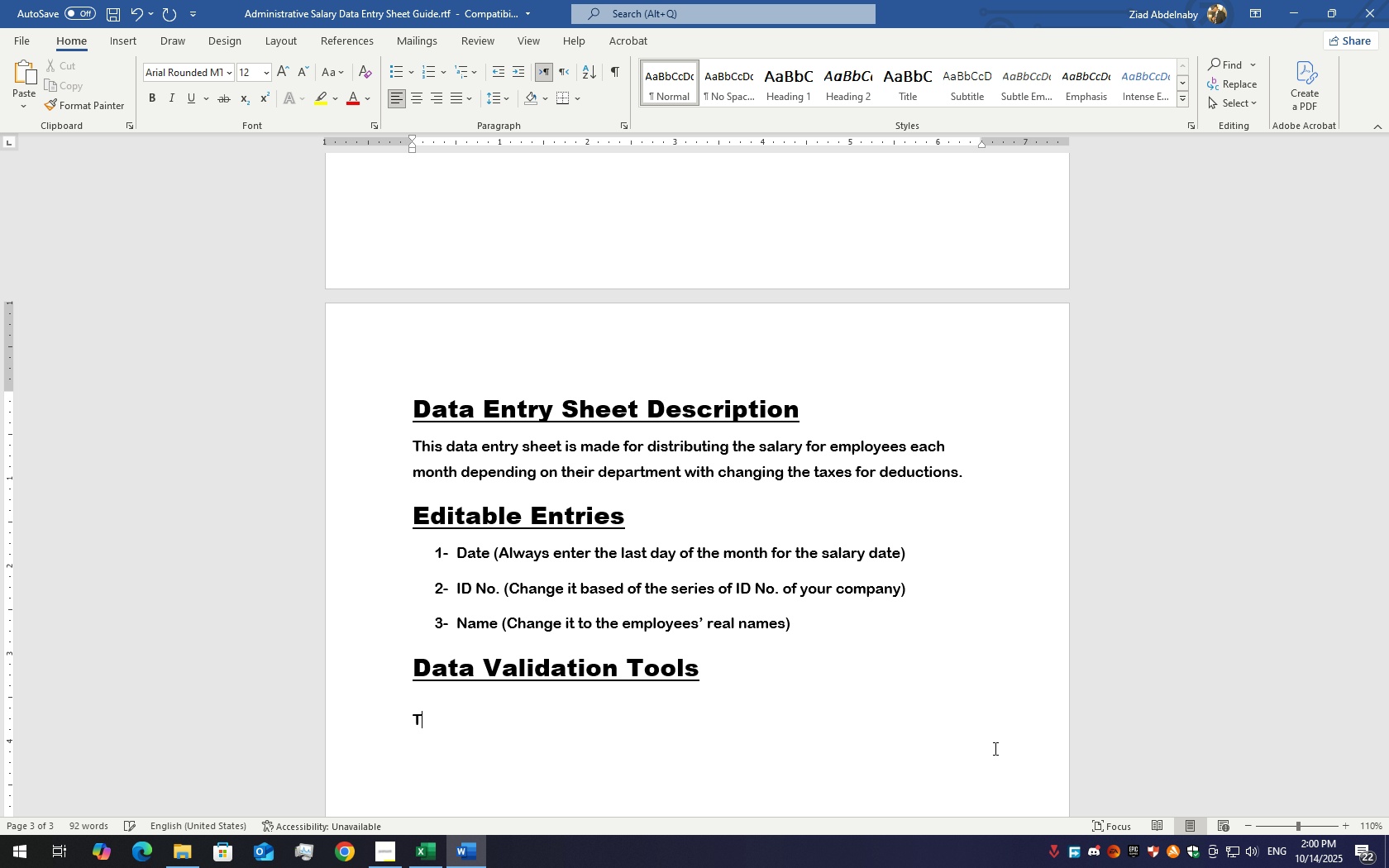 
key(Backspace)
 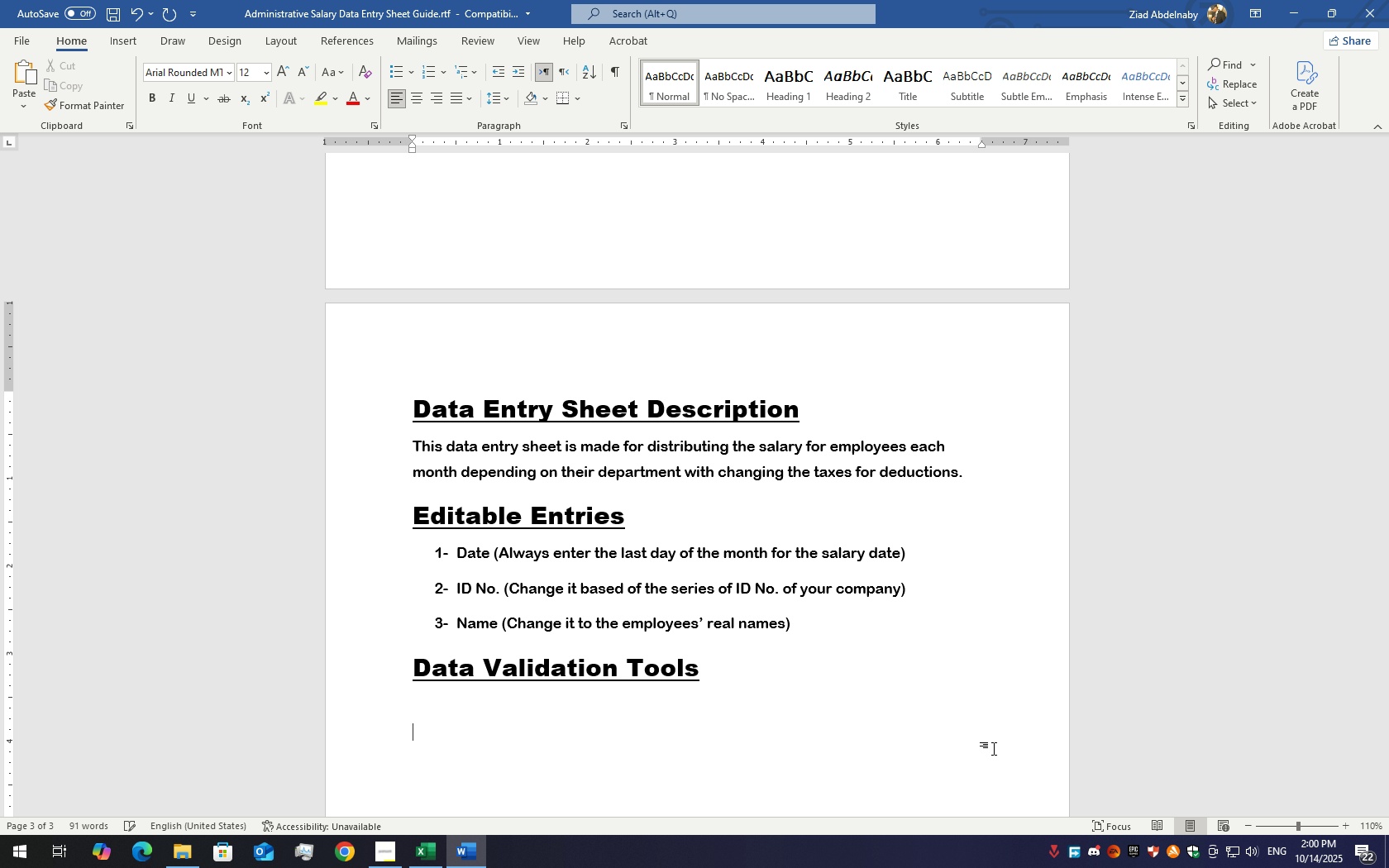 
key(Backspace)
 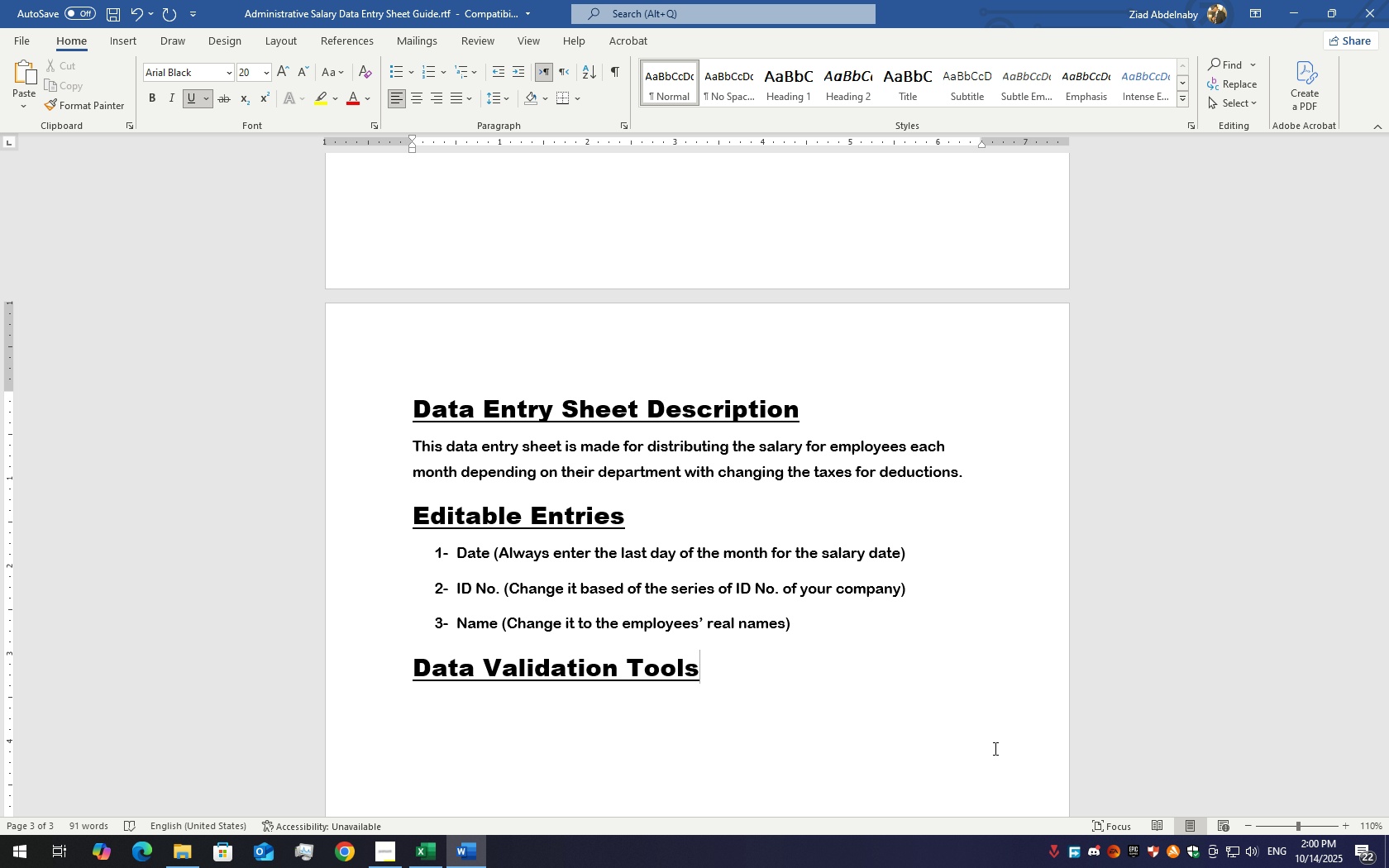 
key(Control+ControlLeft)
 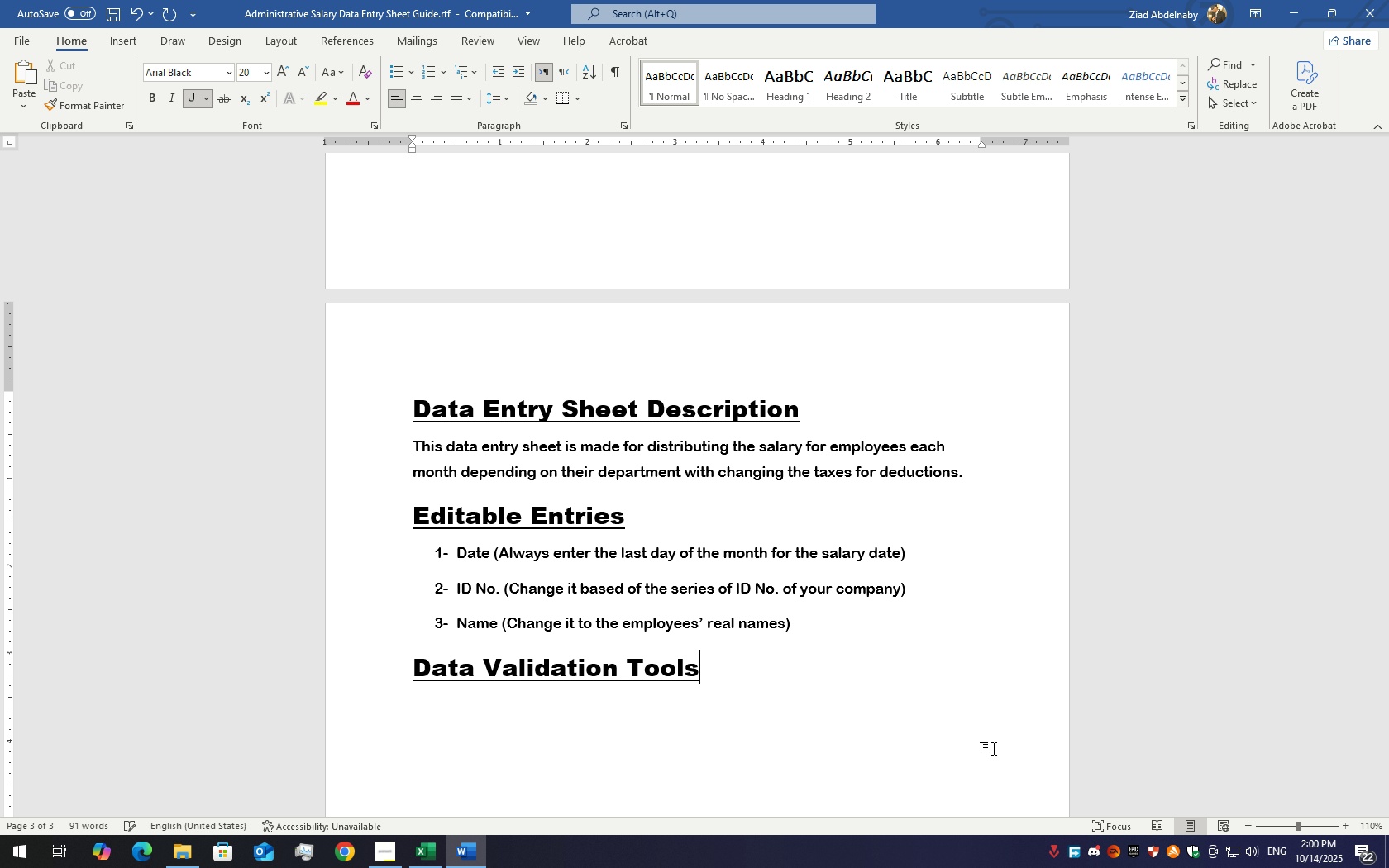 
key(Control+Z)
 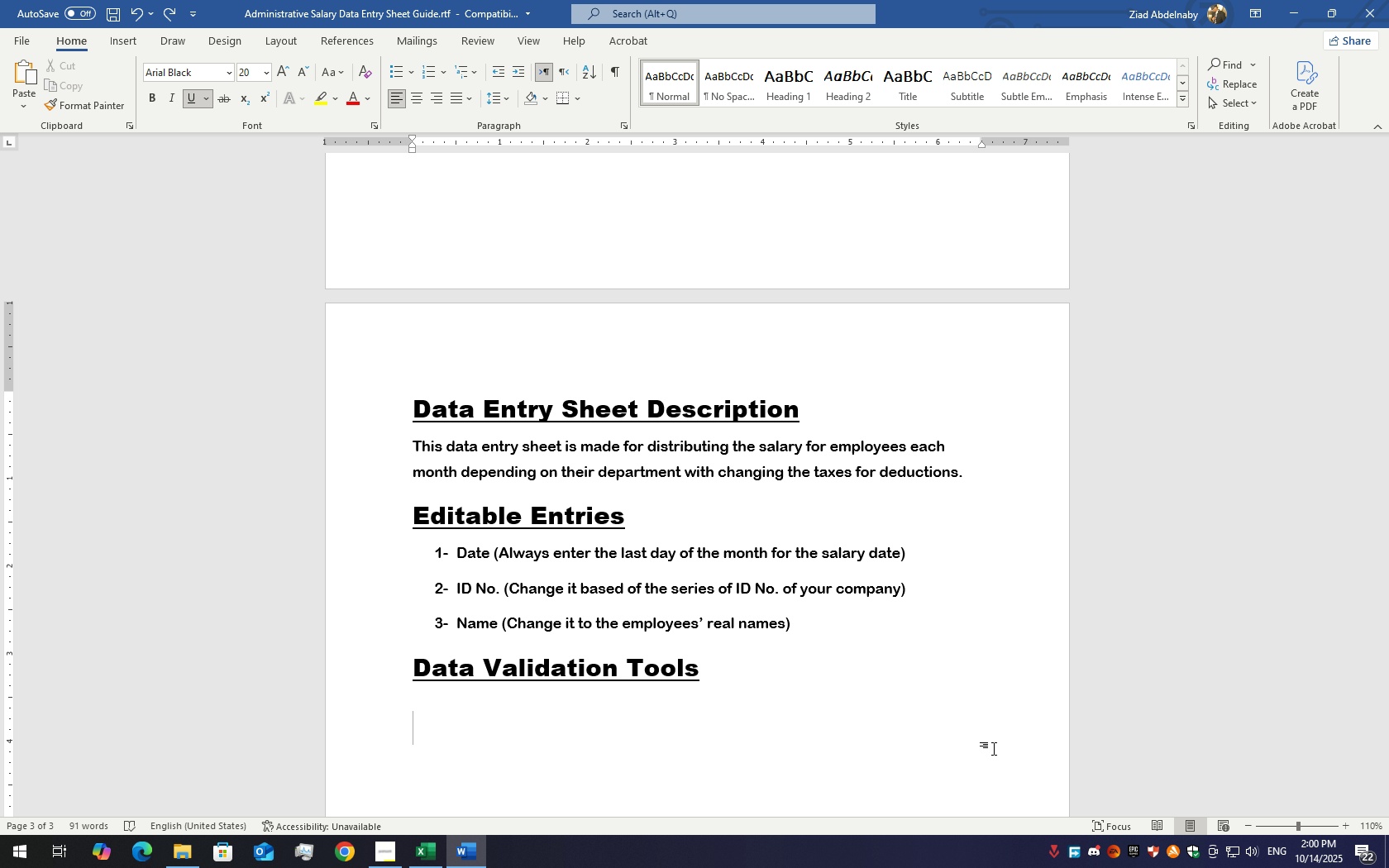 
key(Control+Z)
 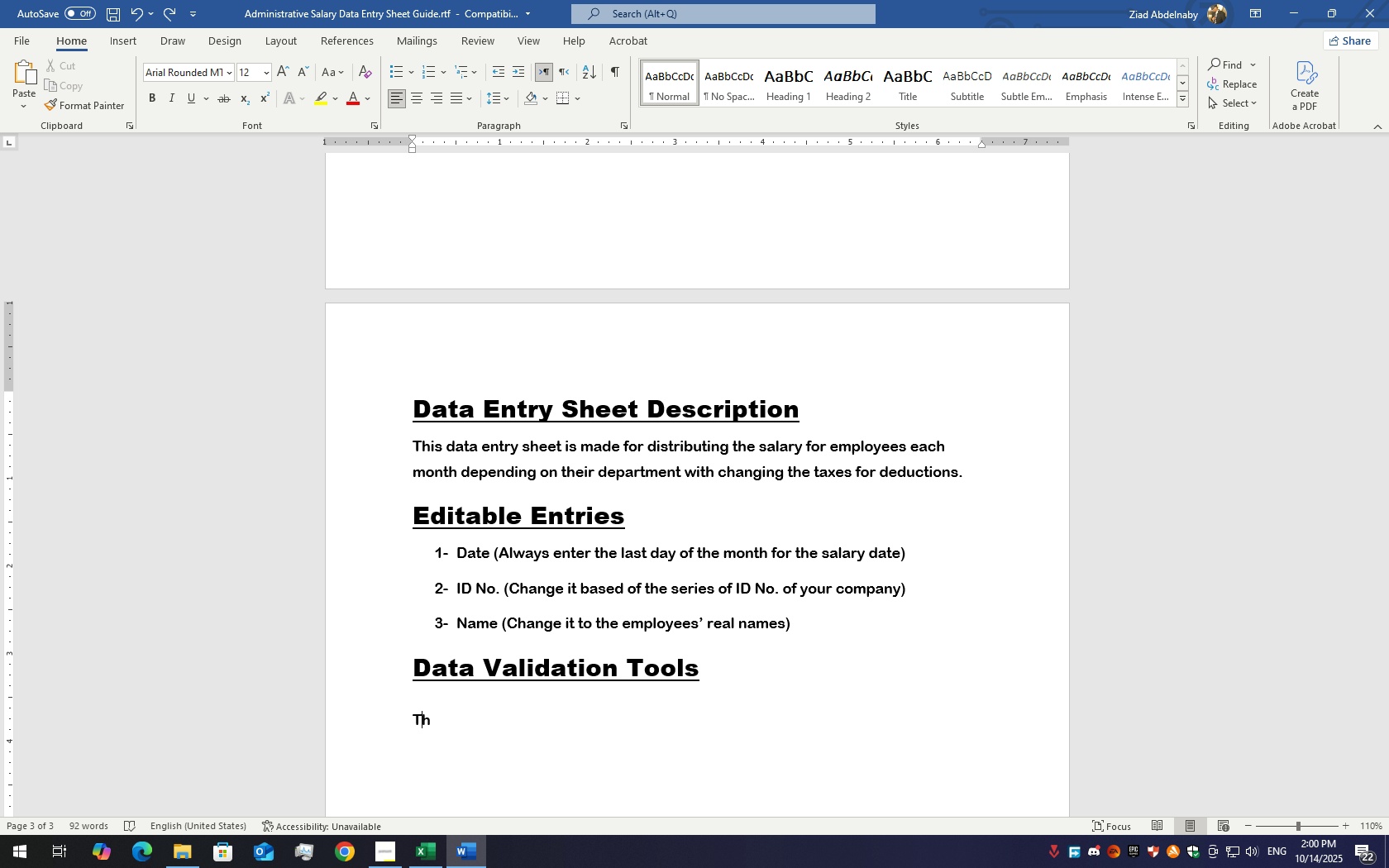 
type(he)
key(Backspace)
type(is )
key(Backspace)
key(Backspace)
key(Backspace)
type(e data valdi)
key(Backspace)
key(Backspace)
type(idatin)
key(Backspace)
type(ons )
 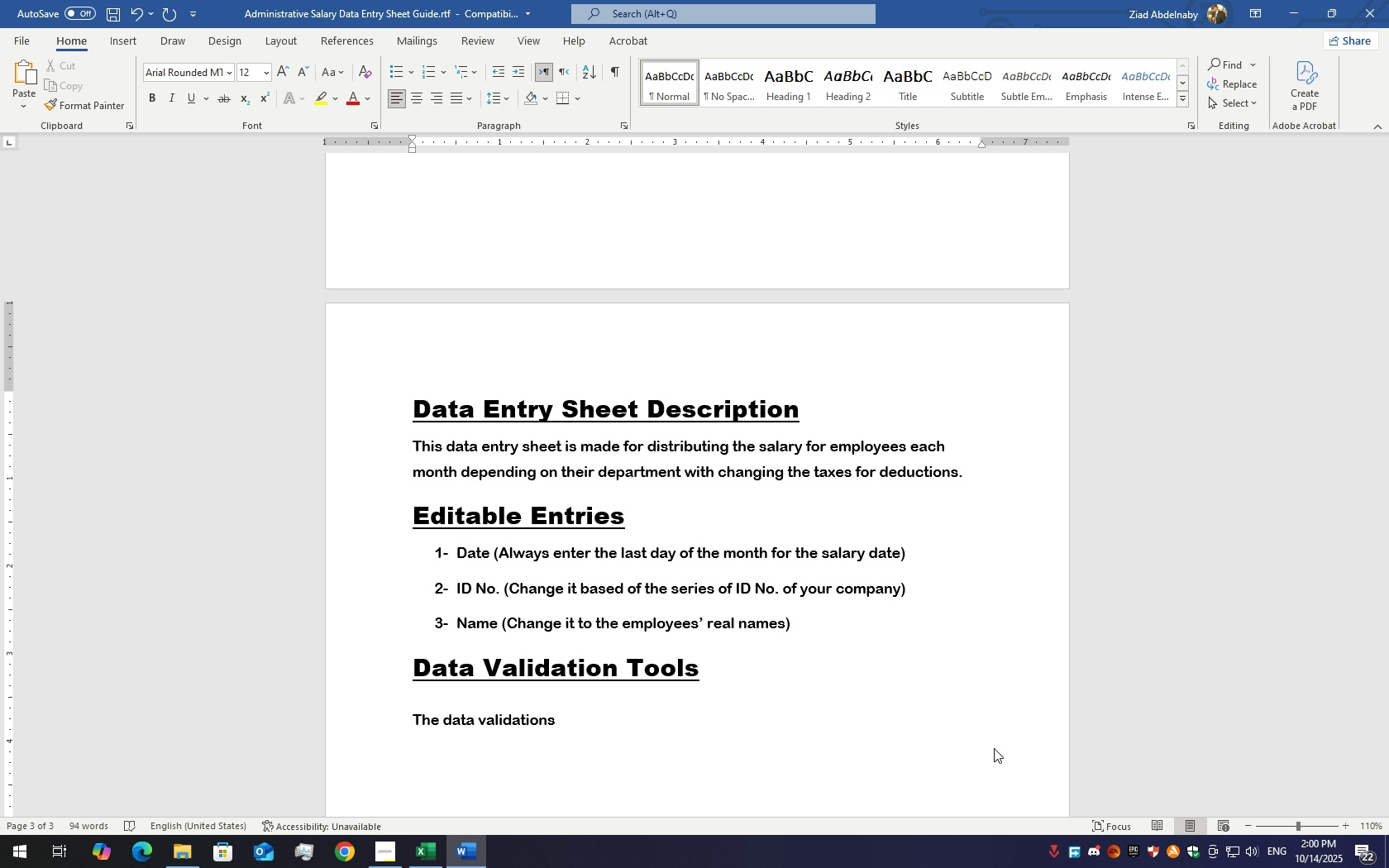 
wait(6.83)
 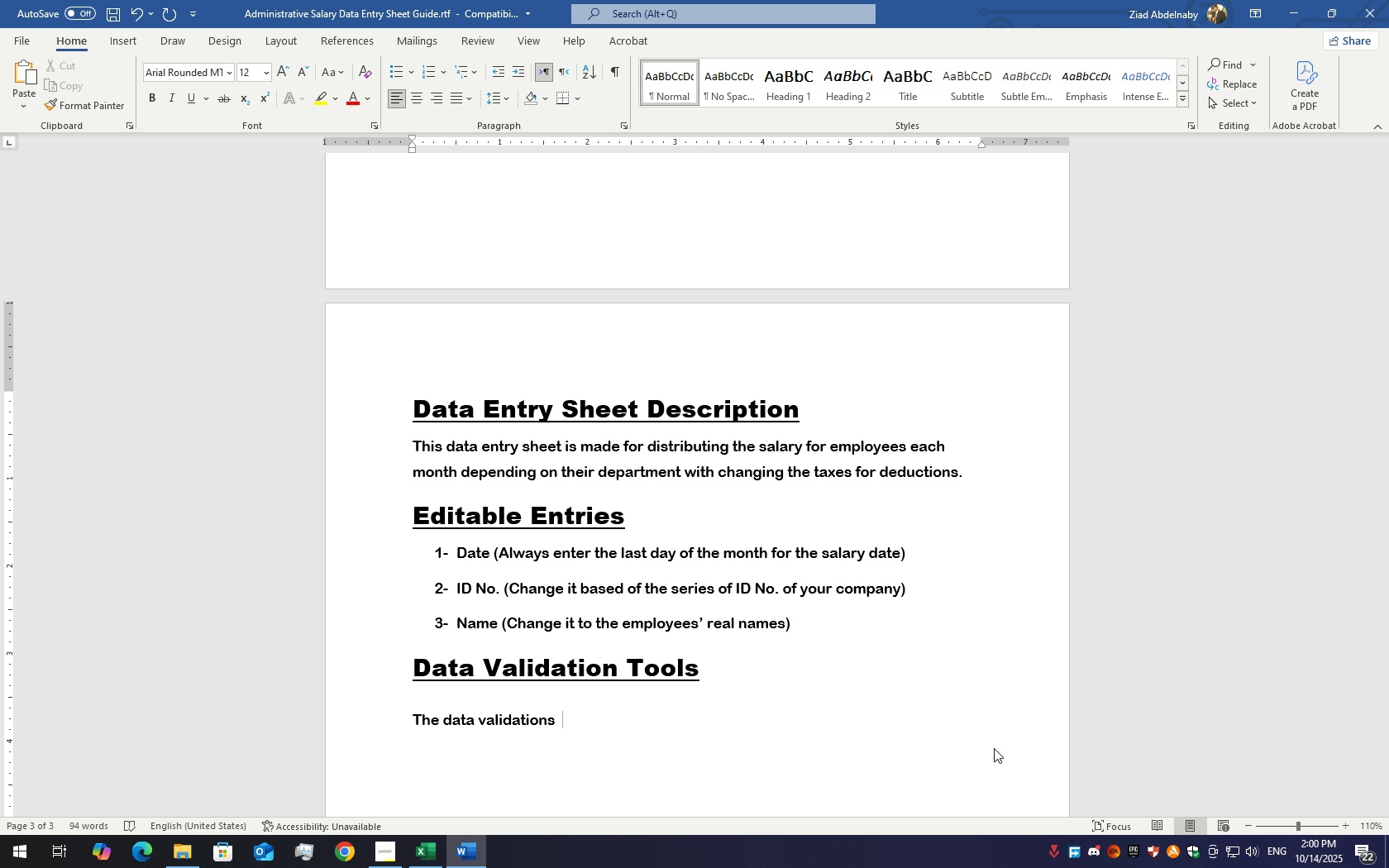 
type(tools )
key(Backspace)
key(Backspace)
key(Backspace)
key(Backspace)
key(Backspace)
key(Backspace)
 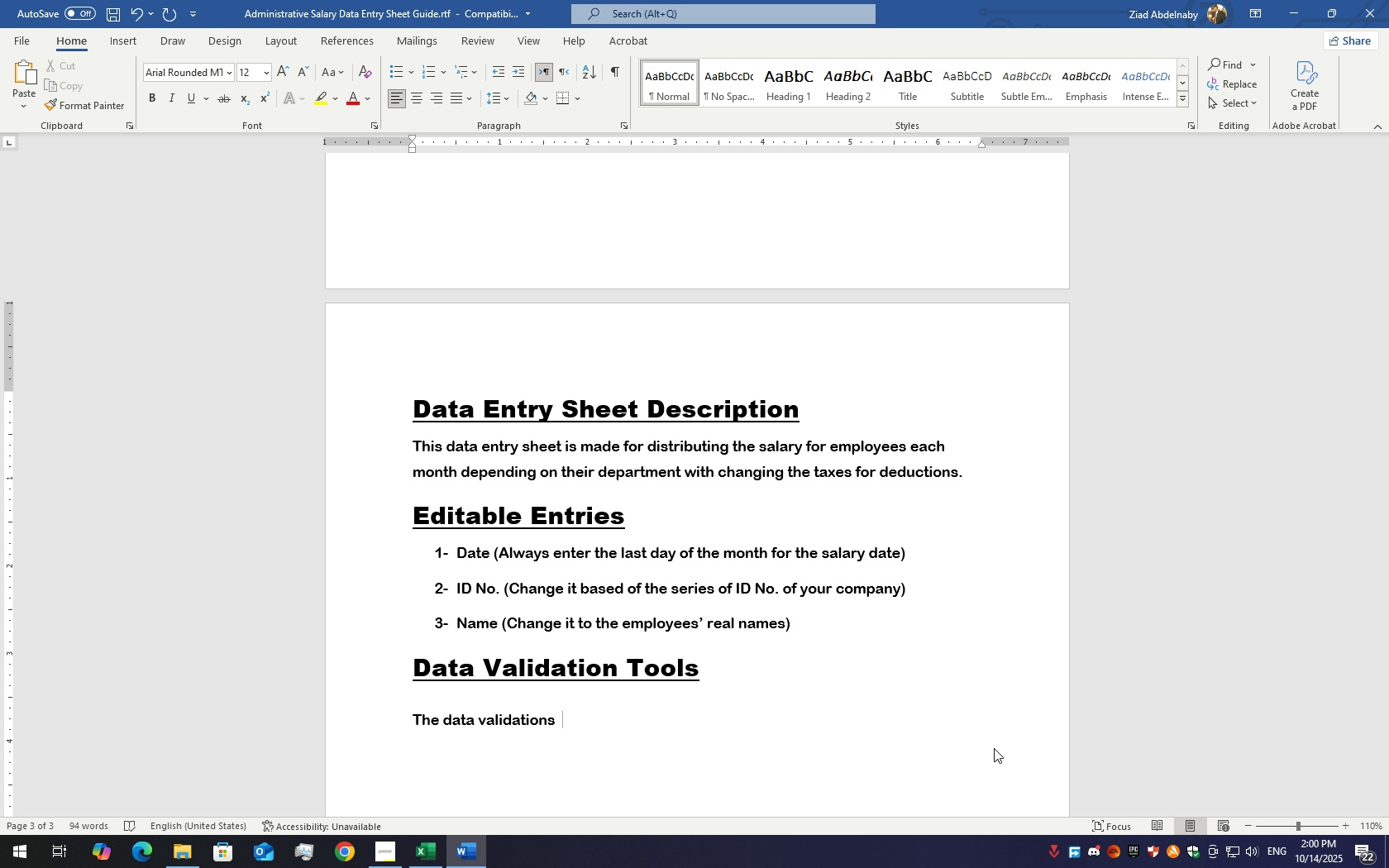 
key(Backspace)
key(Backspace)
type( is for the department and )
 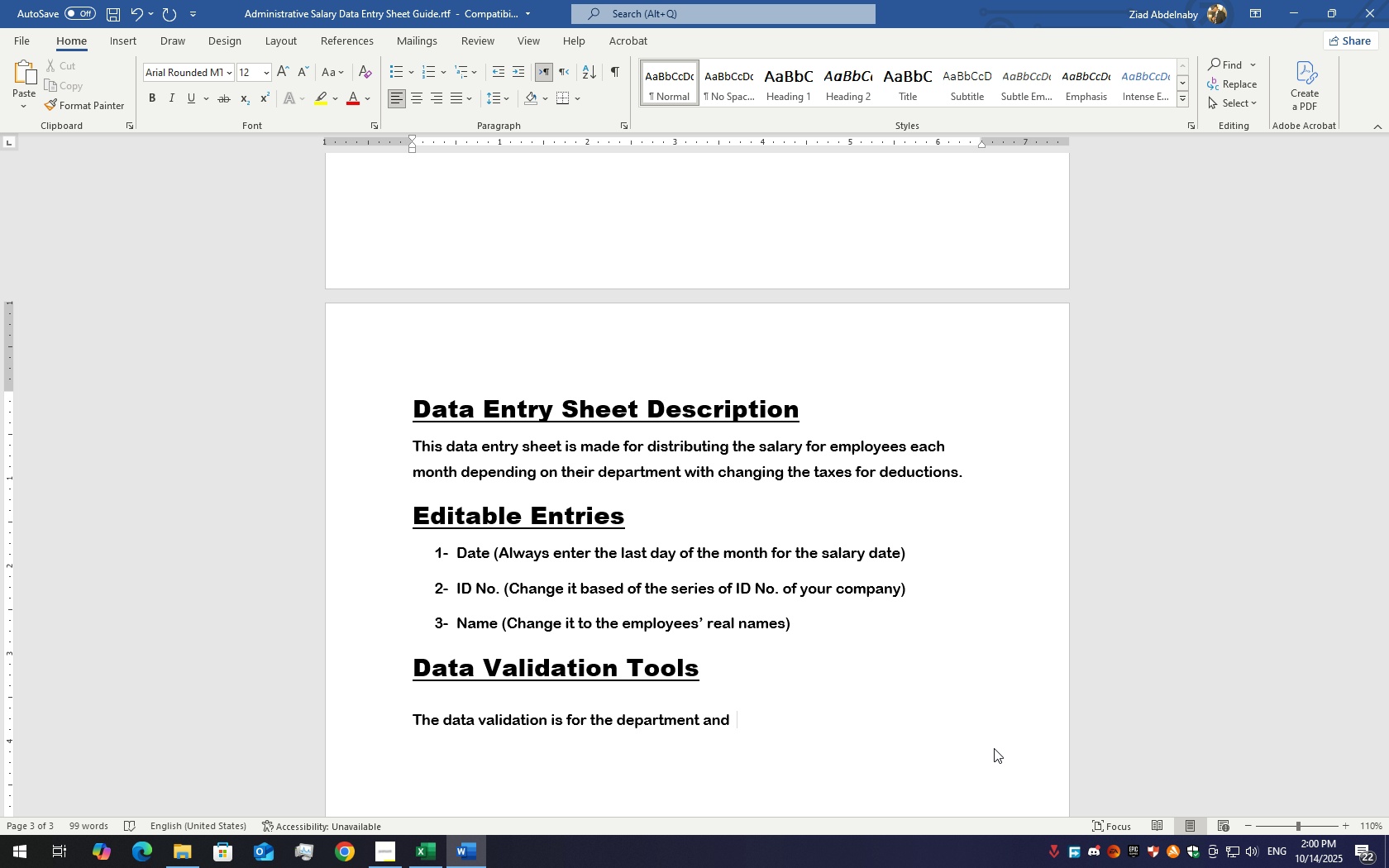 
wait(12.17)
 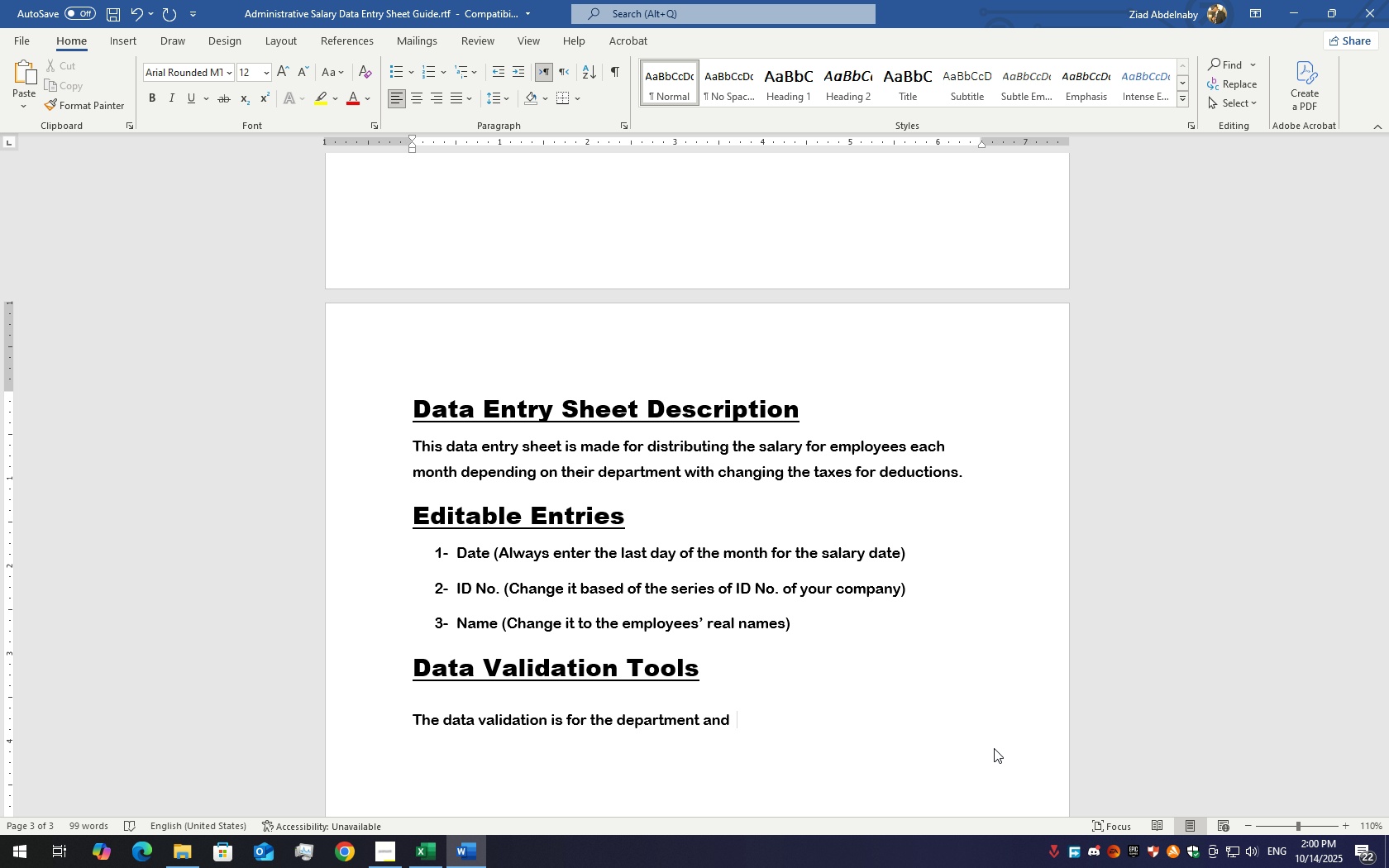 
type(the salea)
key(Backspace)
key(Backspace)
type(ary for each one)
 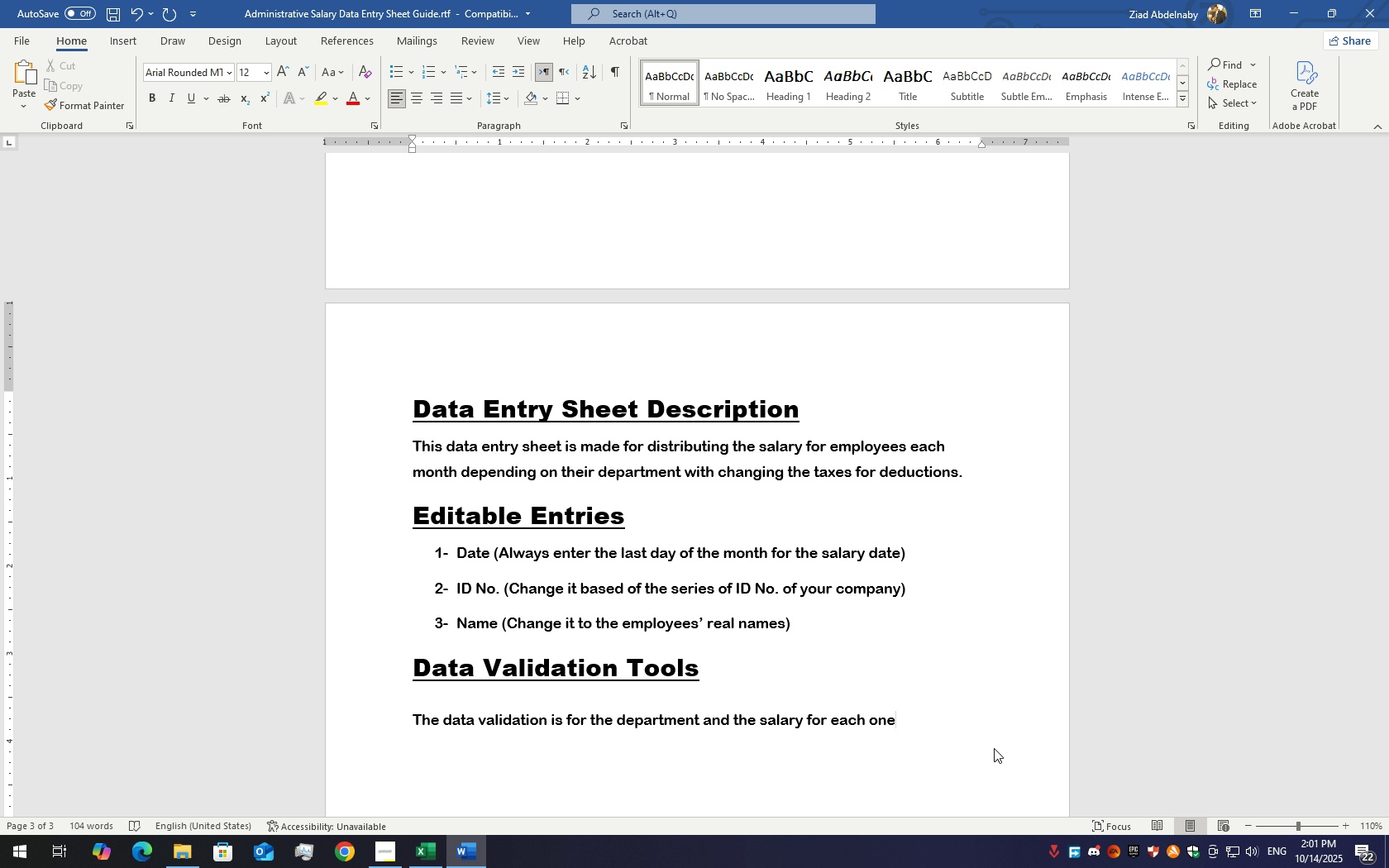 
wait(6.74)
 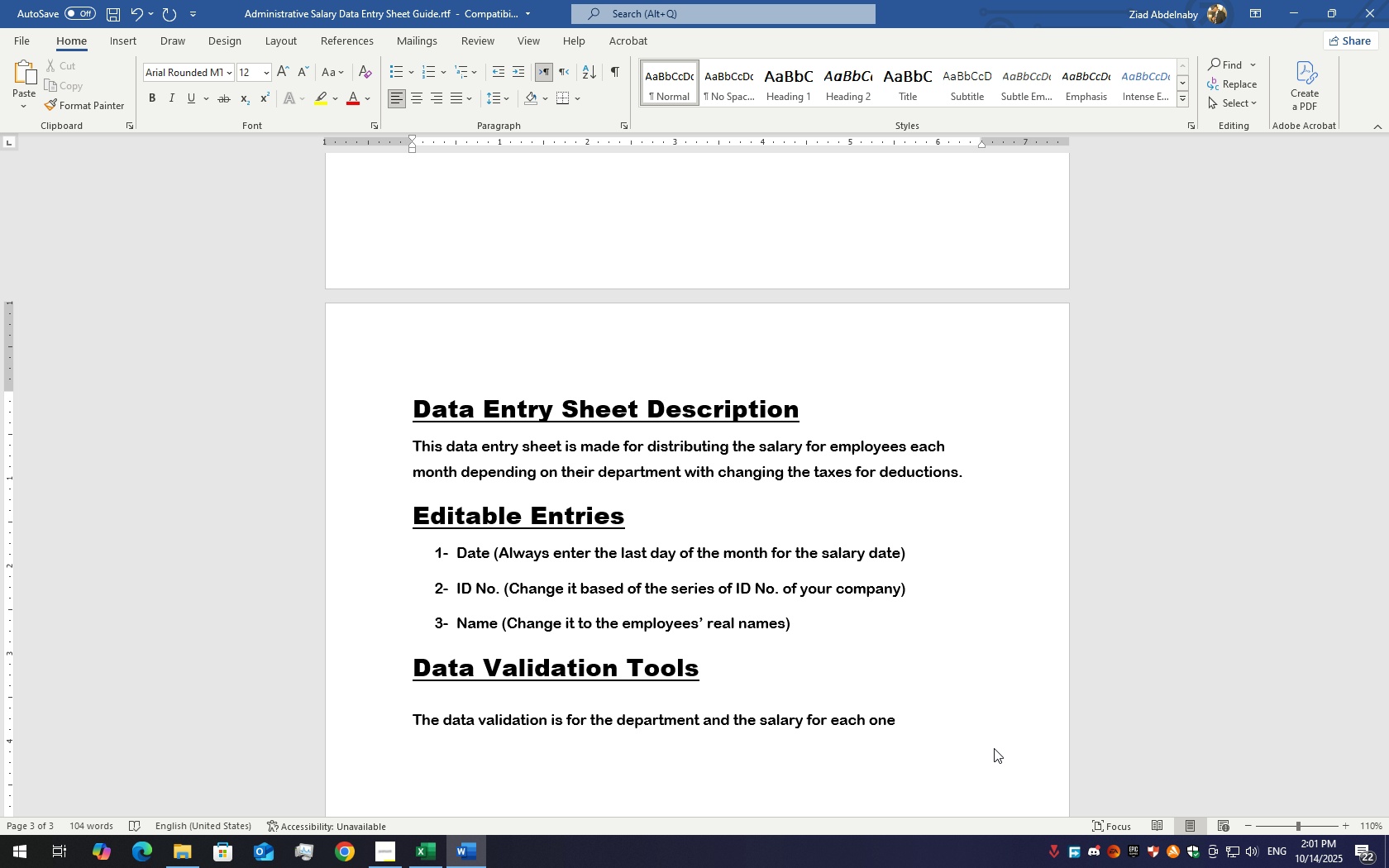 
type(. You cann)
key(Backspace)
type( change the depat)
key(Backspace)
type(rty)
key(Backspace)
type(ment based on r)
key(Backspace)
key(Backspace)
type(in the data validation tool base )
key(Backspace)
type(d on tnje)
key(Backspace)
key(Backspace)
key(Backspace)
key(Backspace)
type(the )
 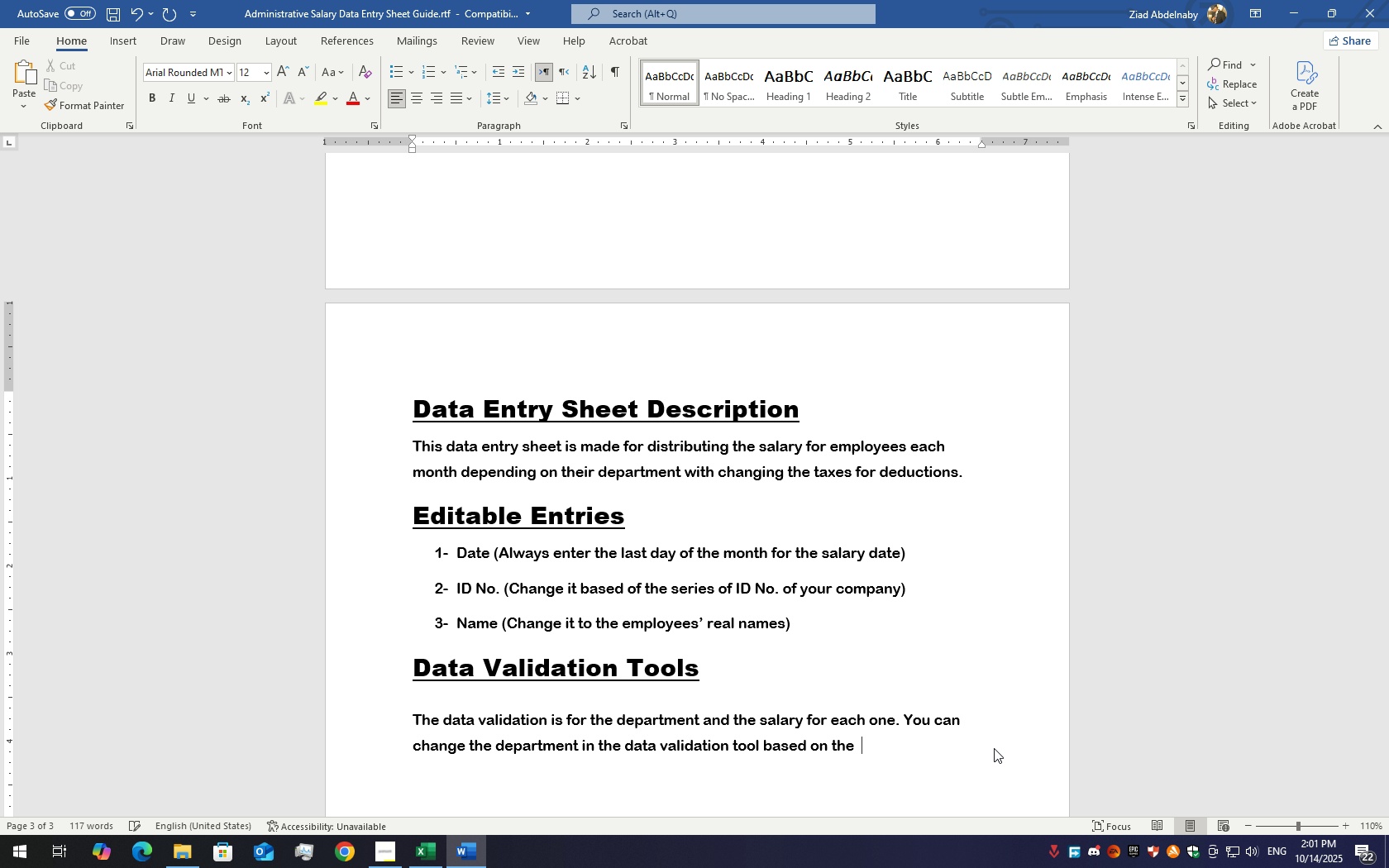 
type(req)
key(Backspace)
key(Backspace)
key(Backspace)
key(Backspace)
key(Backspace)
key(Backspace)
key(Backspace)
type(wanted departments)
 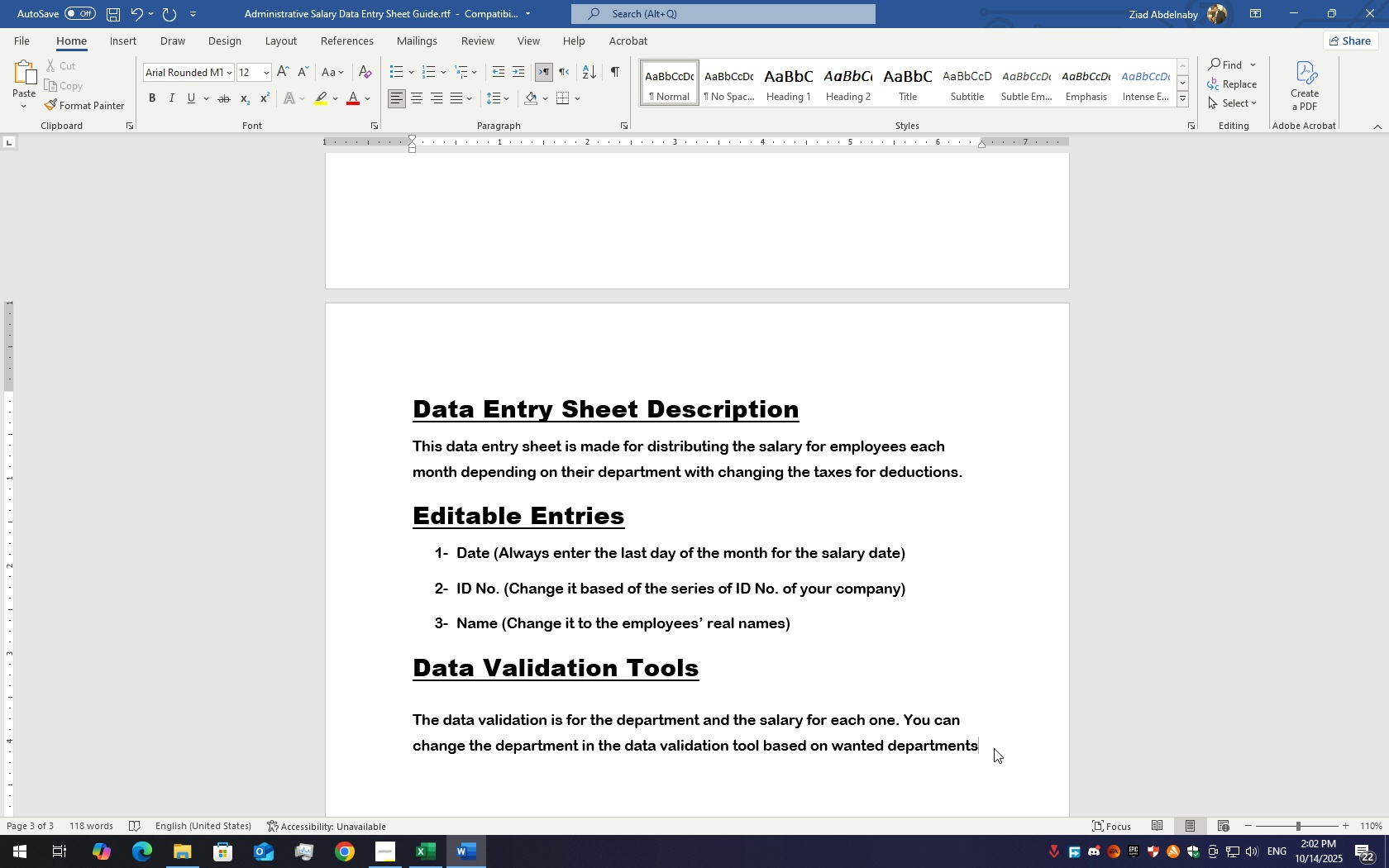 
key(Period)
 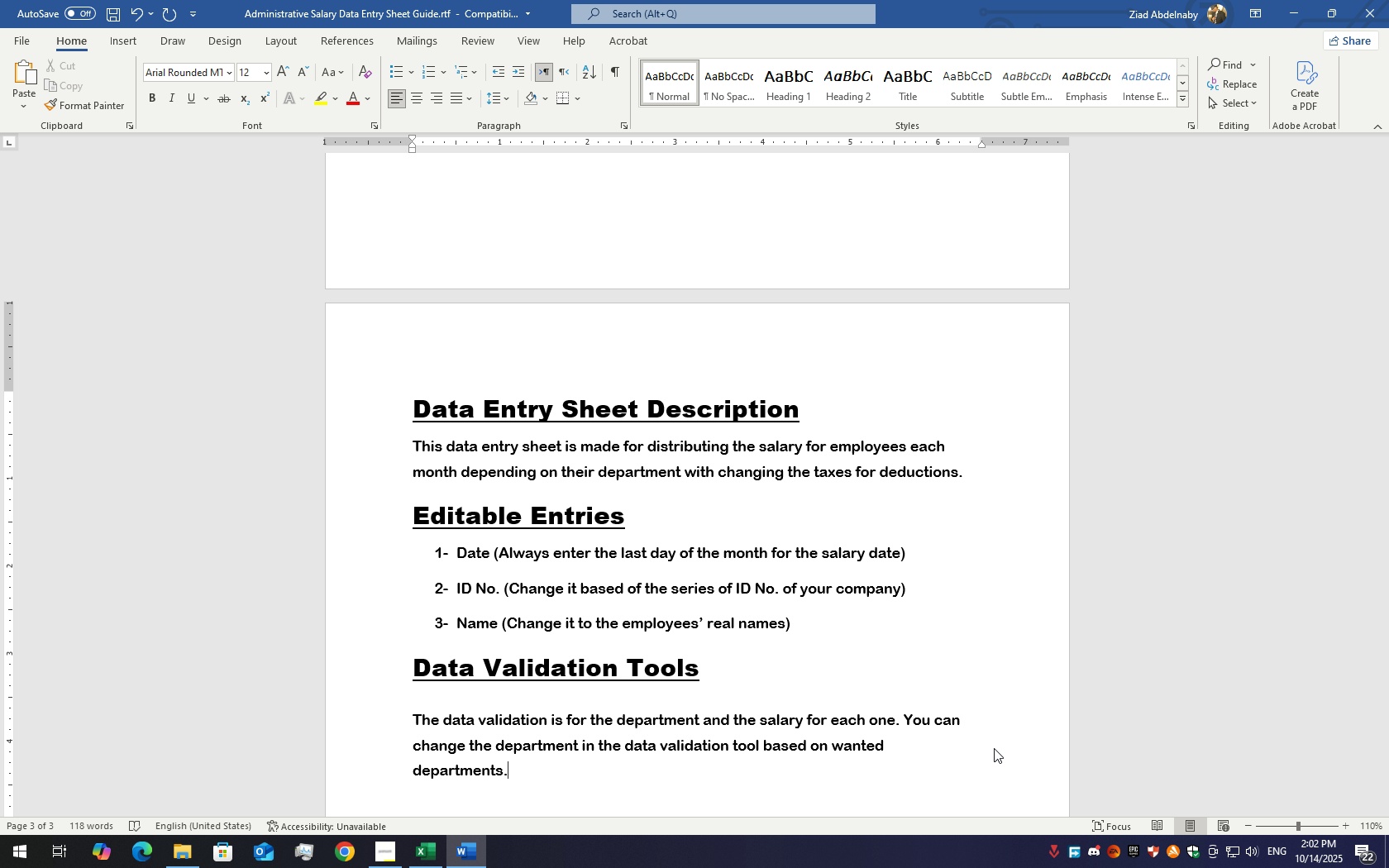 
key(Enter)
 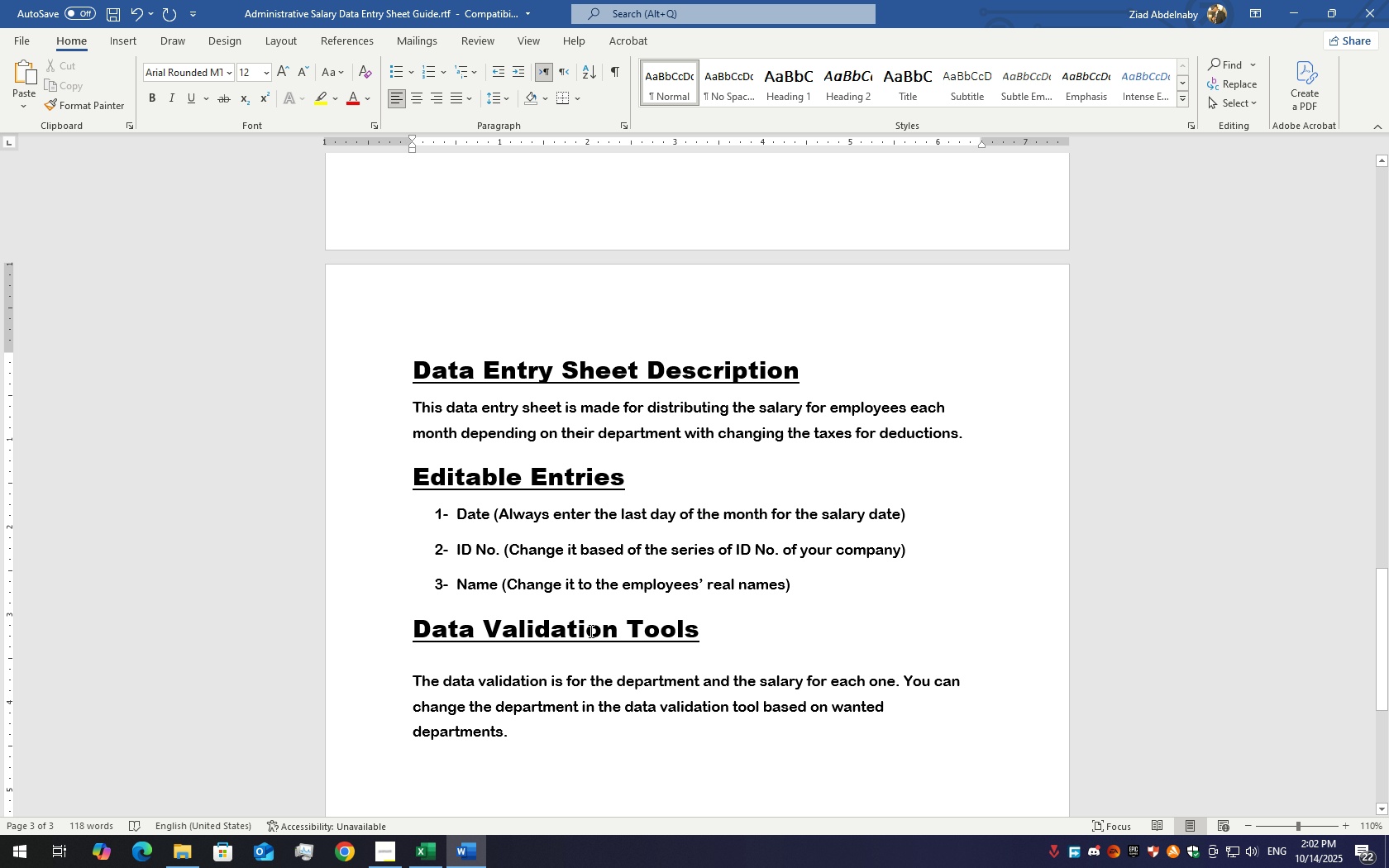 
double_click([585, 640])
 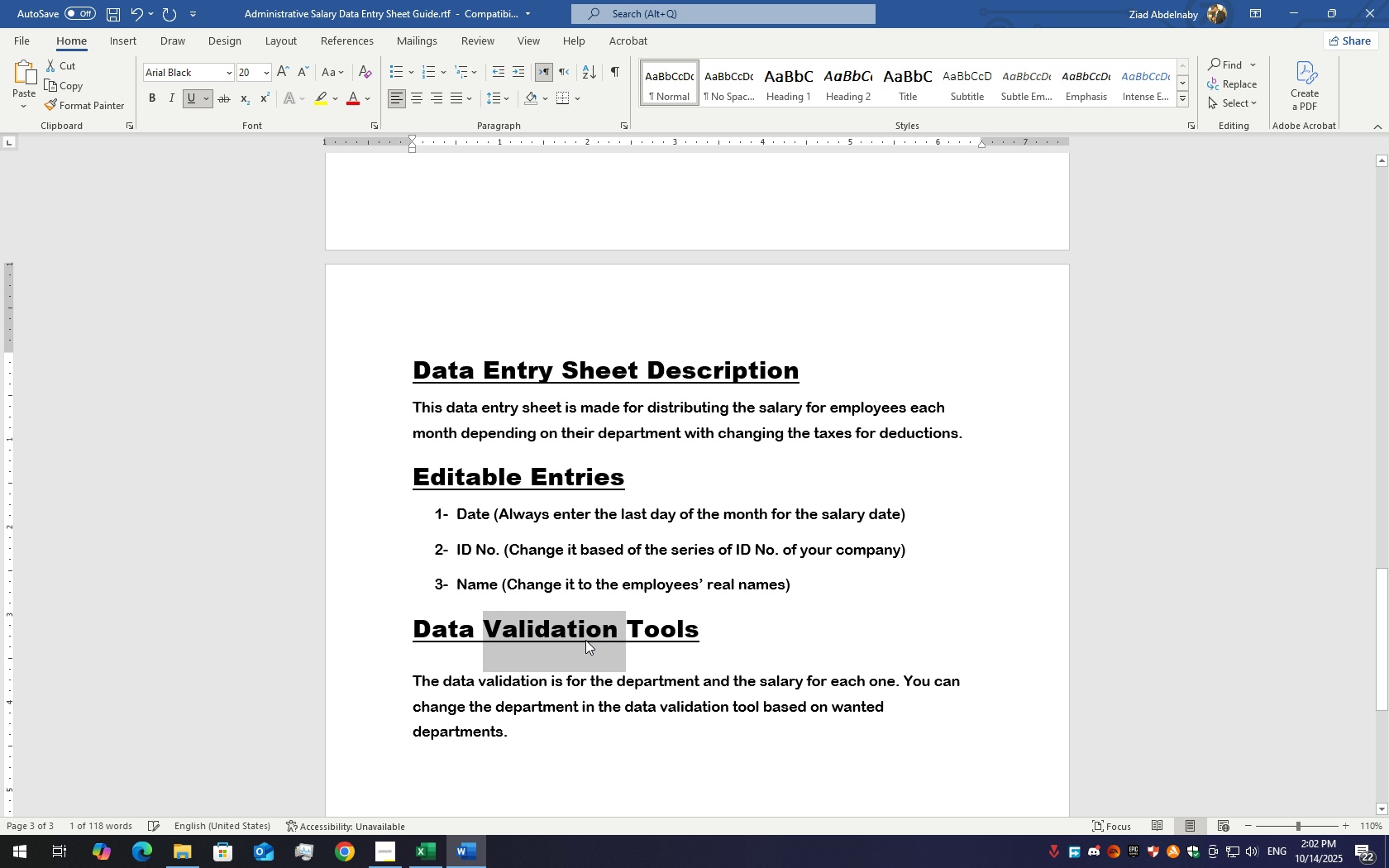 
left_click([585, 640])
 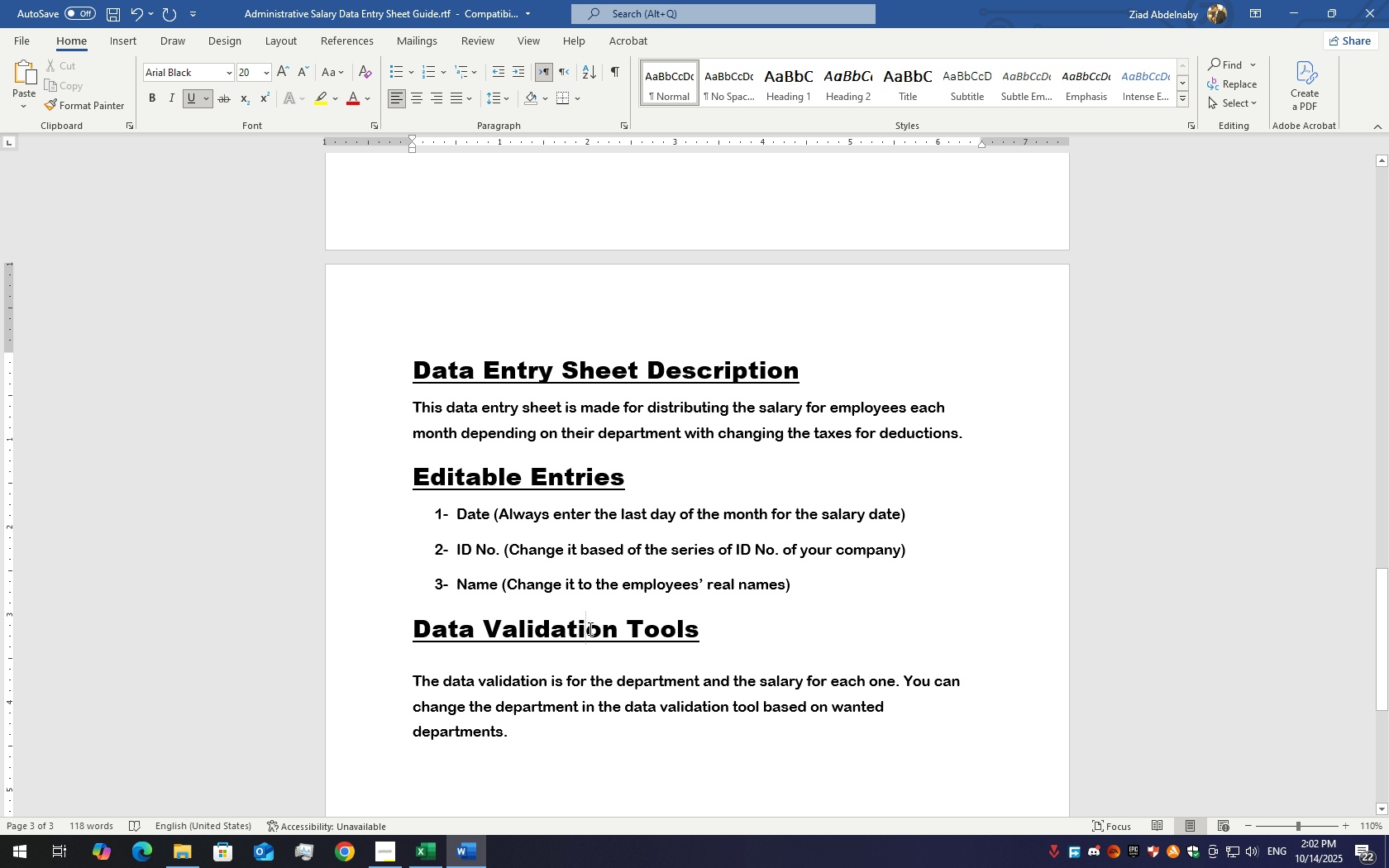 
double_click([589, 628])
 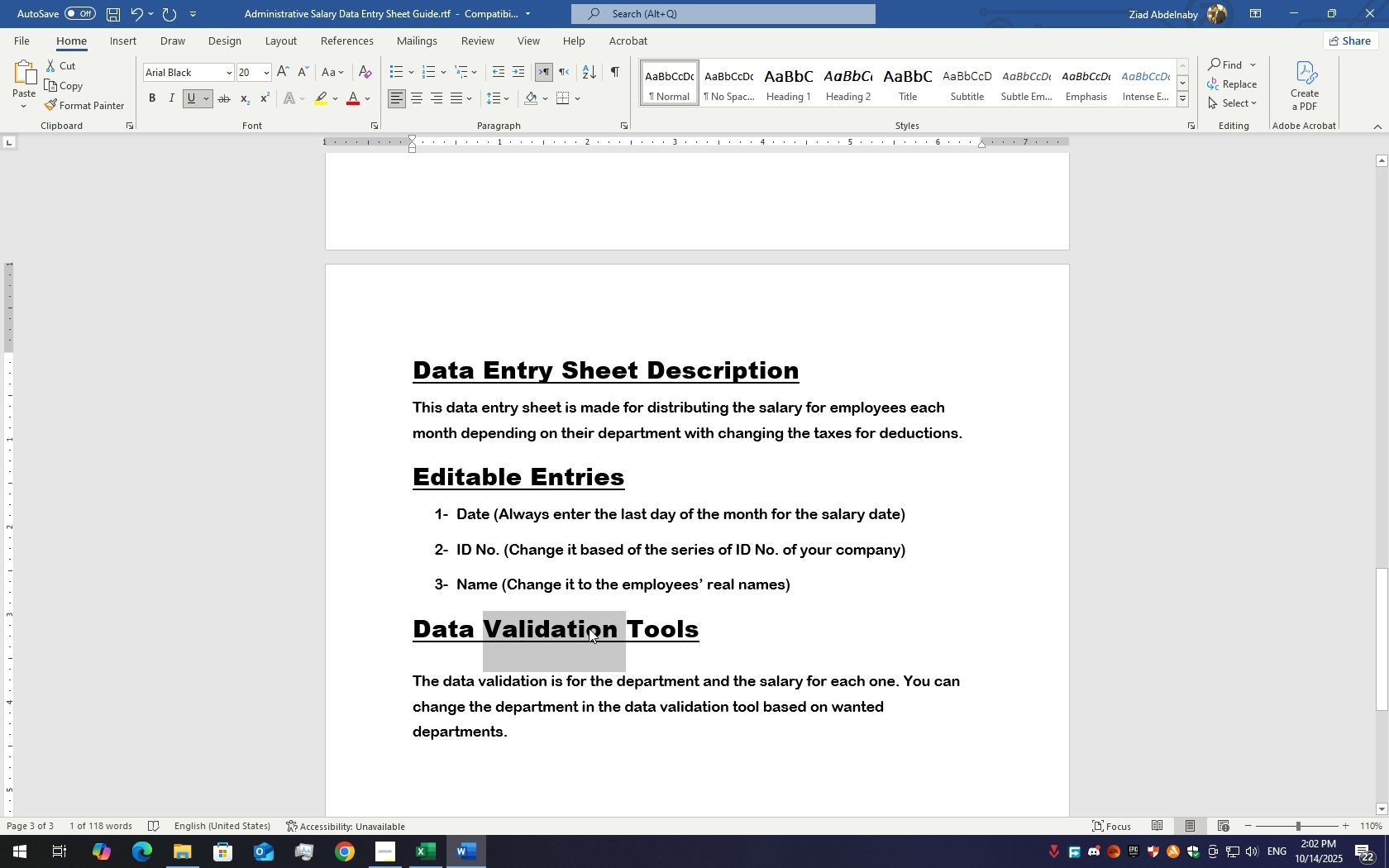 
triple_click([589, 628])
 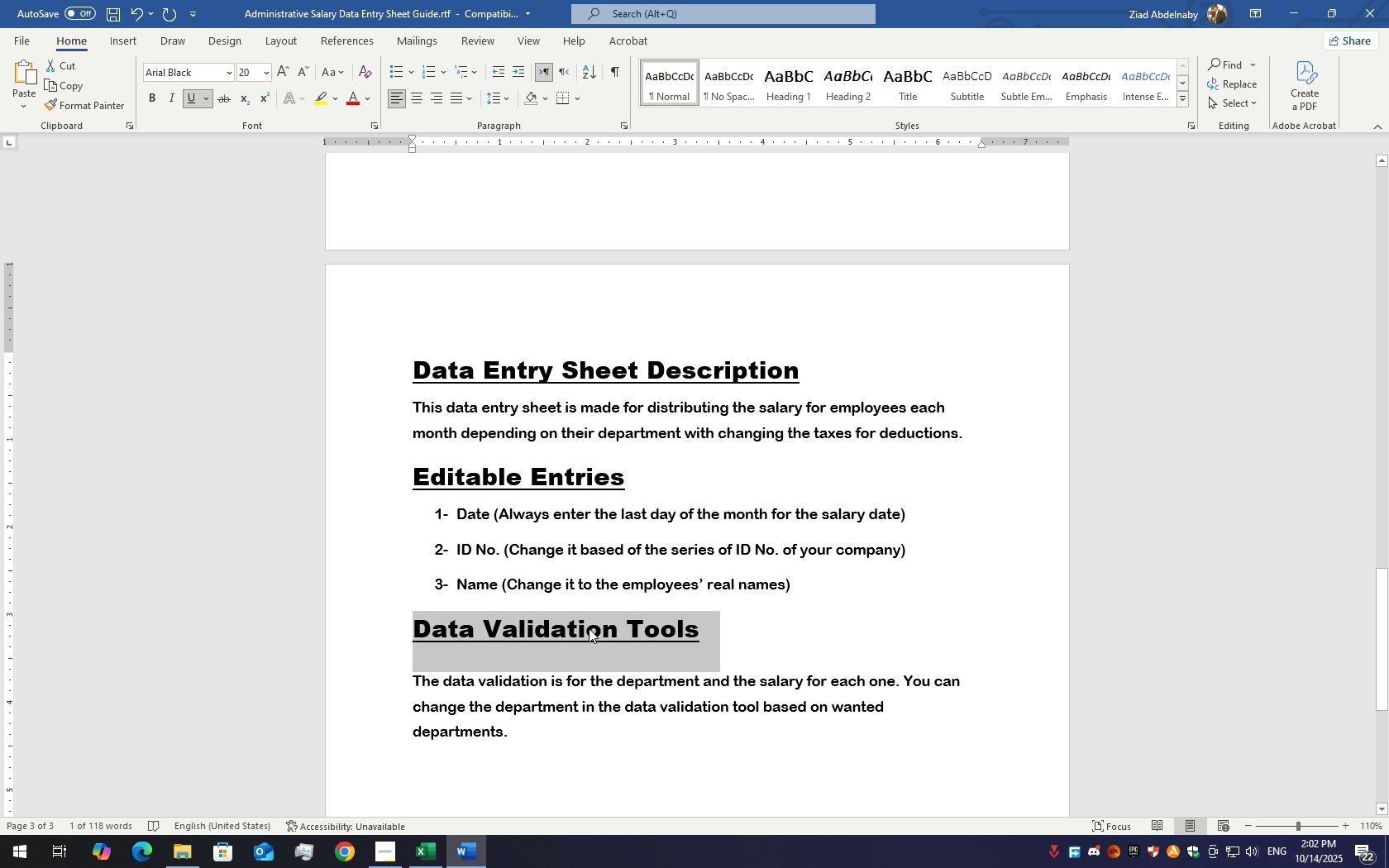 
key(Control+C)
 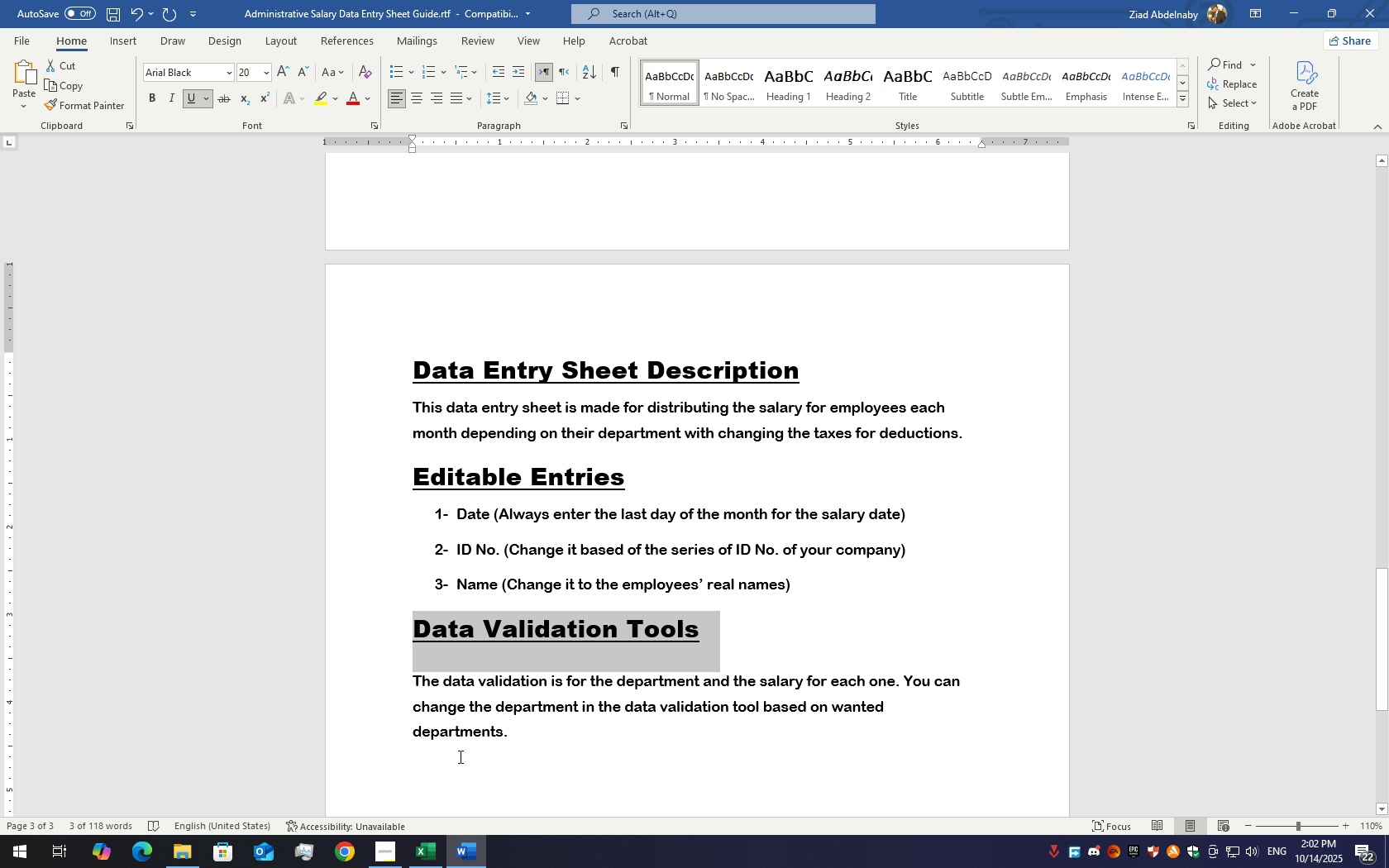 
left_click([460, 756])
 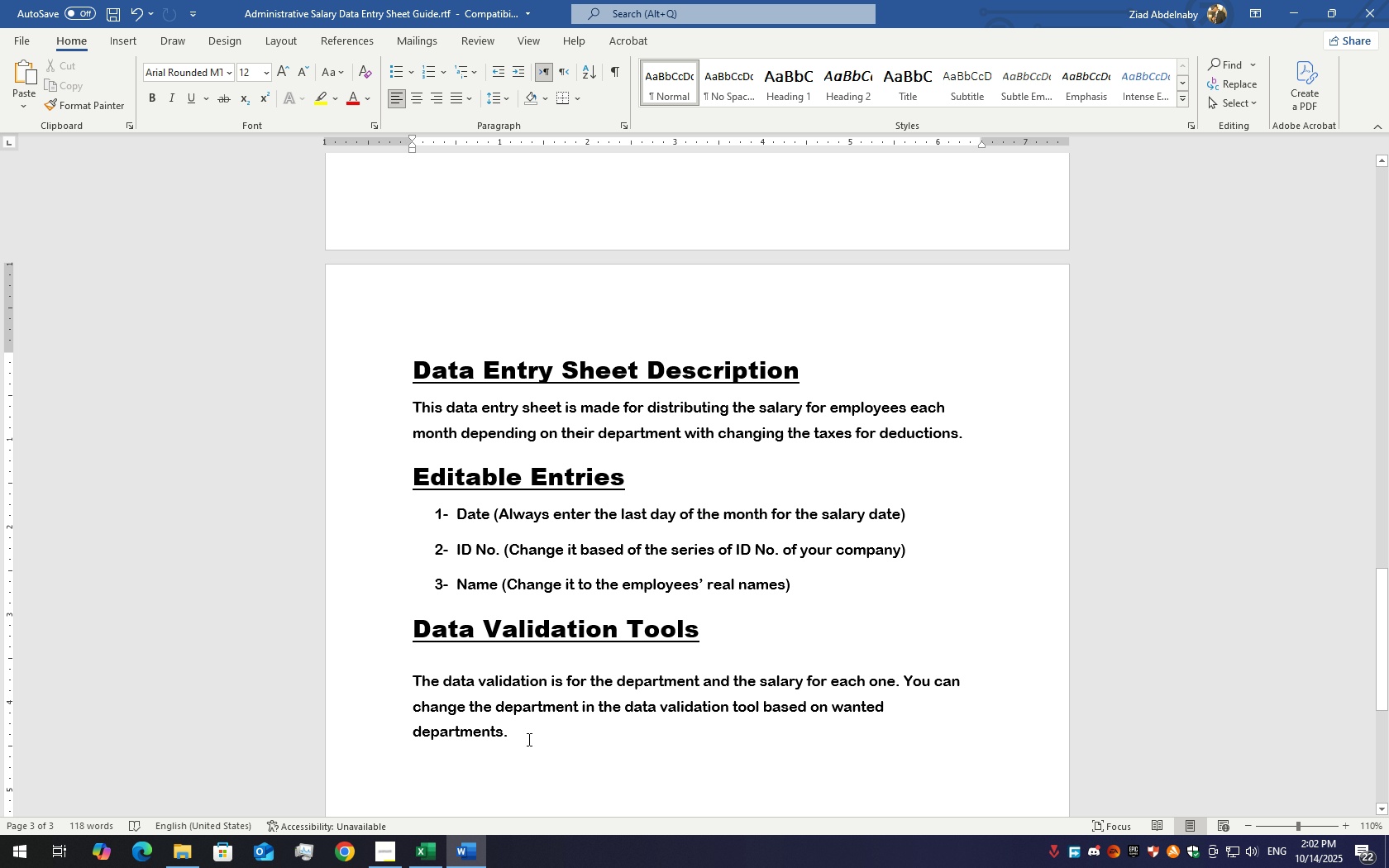 
left_click([527, 739])
 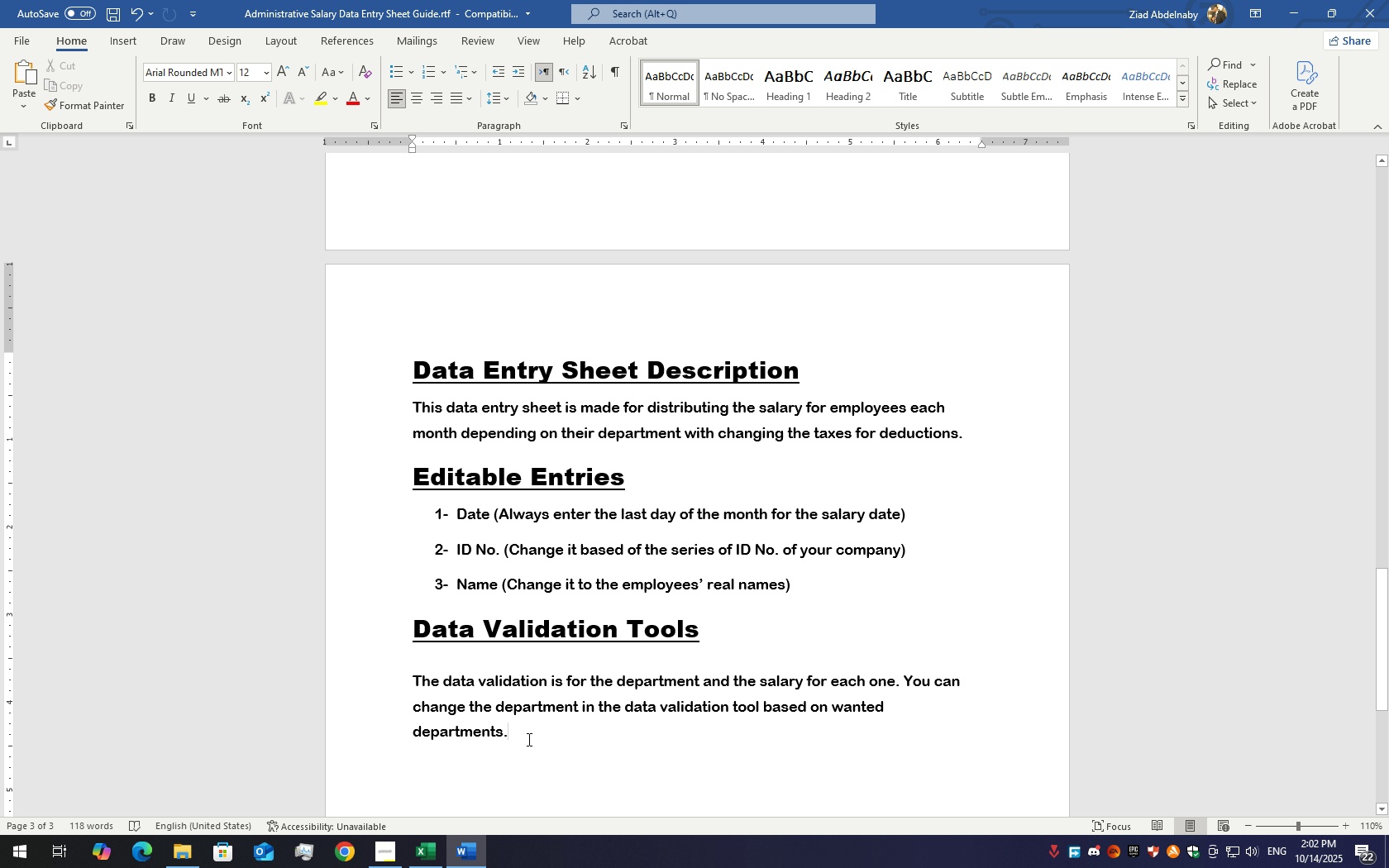 
key(Enter)
 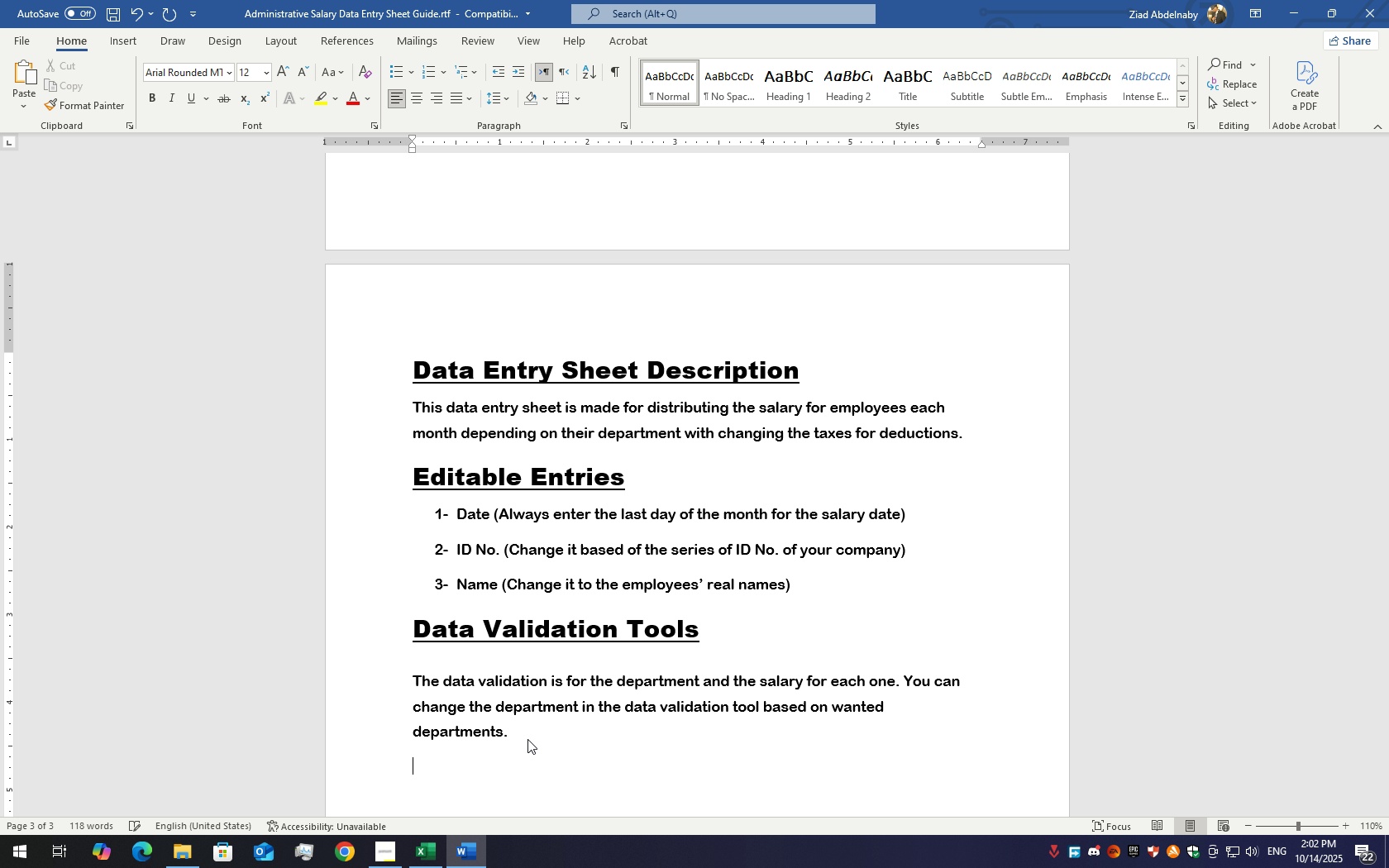 
key(Control+V)
 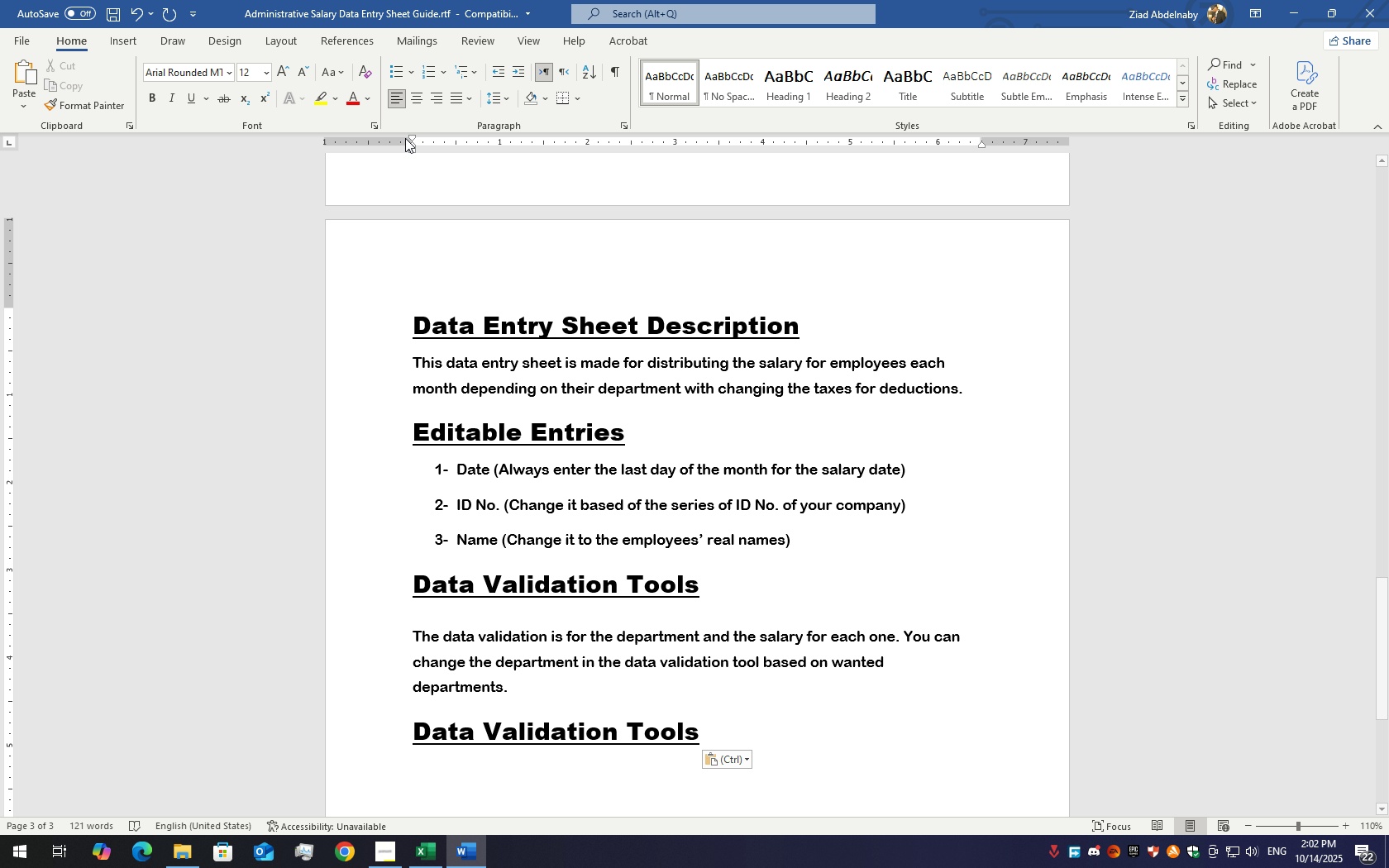 
scroll: coordinate [500, 270], scroll_direction: up, amount: 21.0
 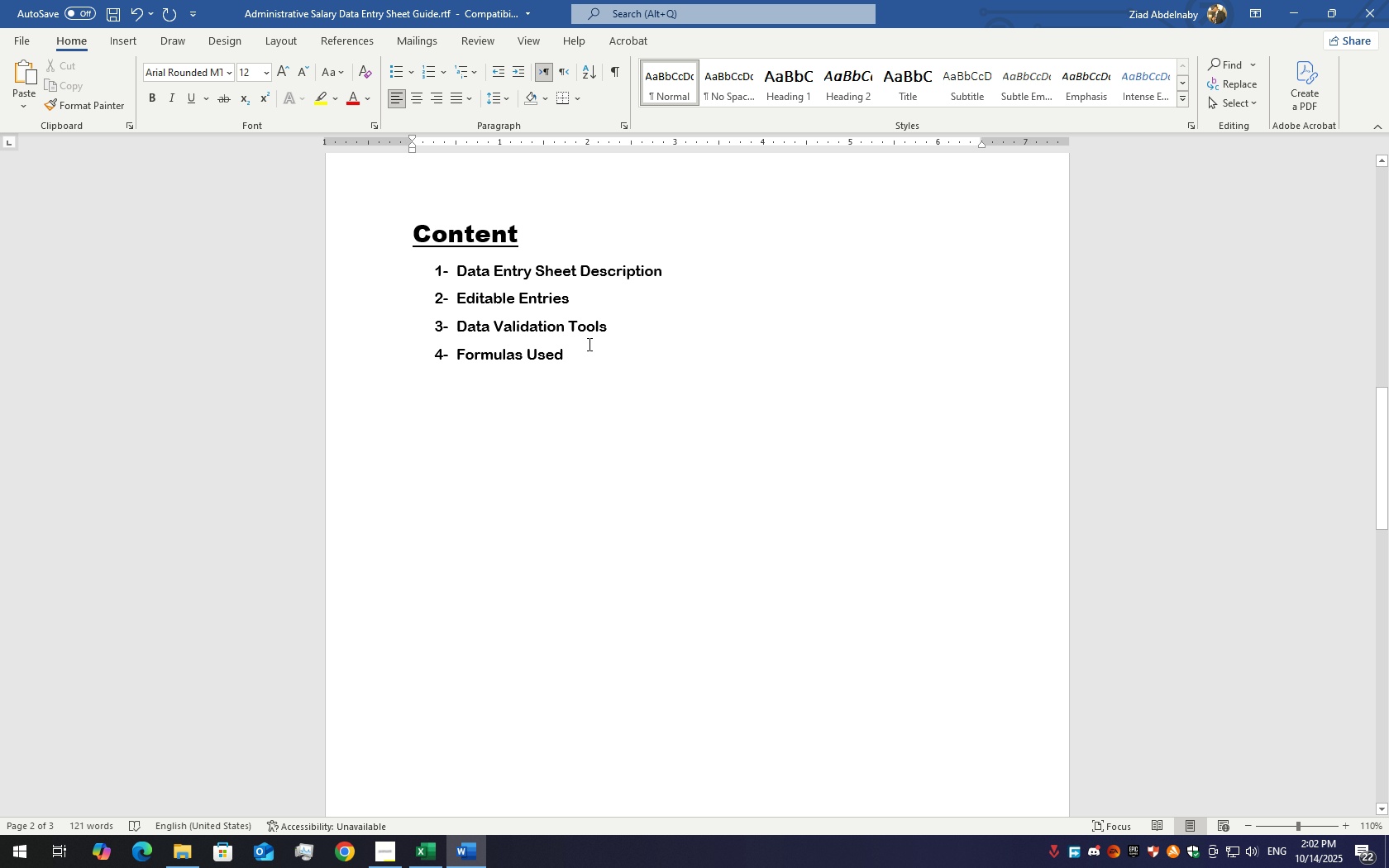 
left_click_drag(start_coordinate=[588, 343], to_coordinate=[503, 343])
 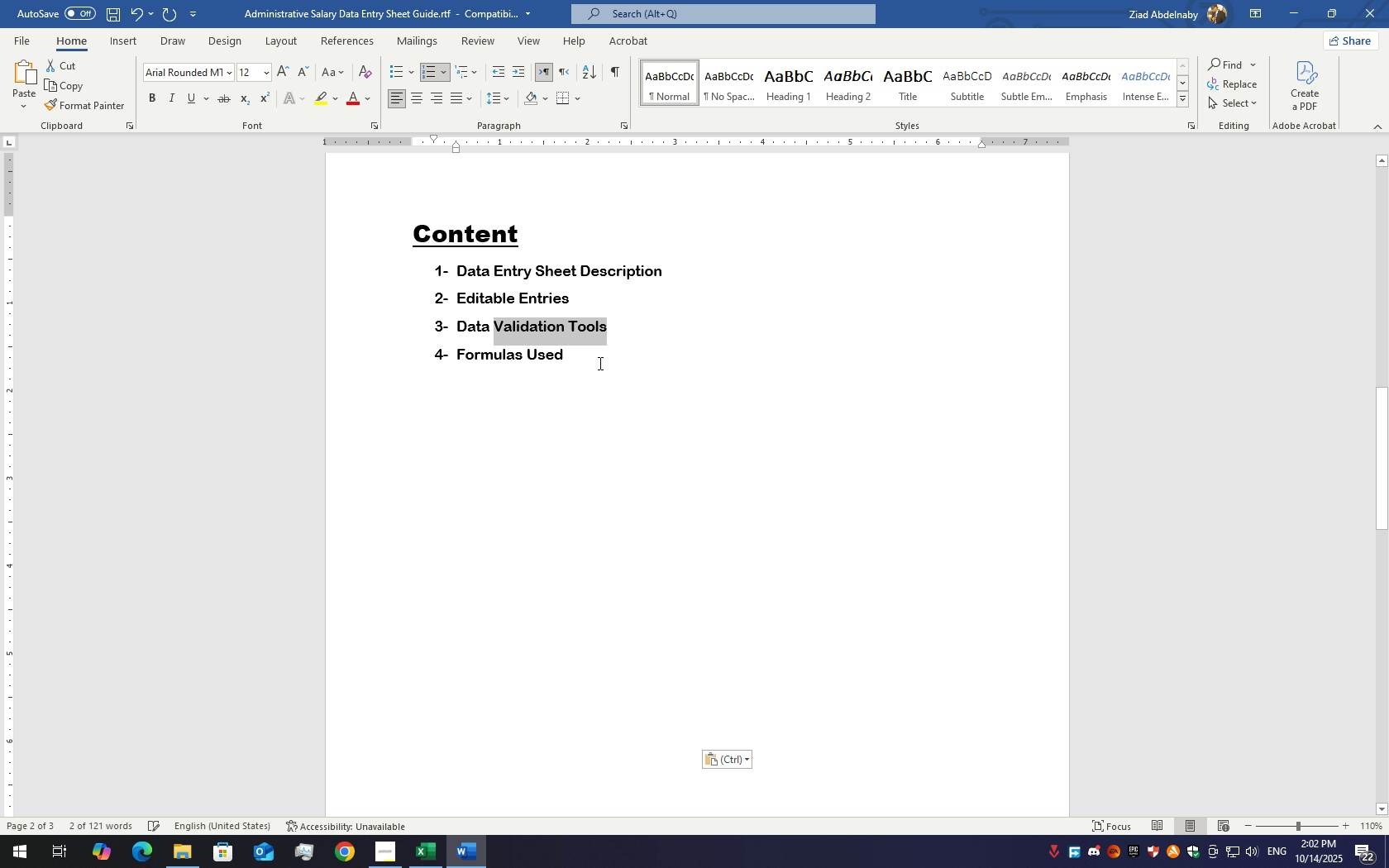 
left_click([599, 363])
 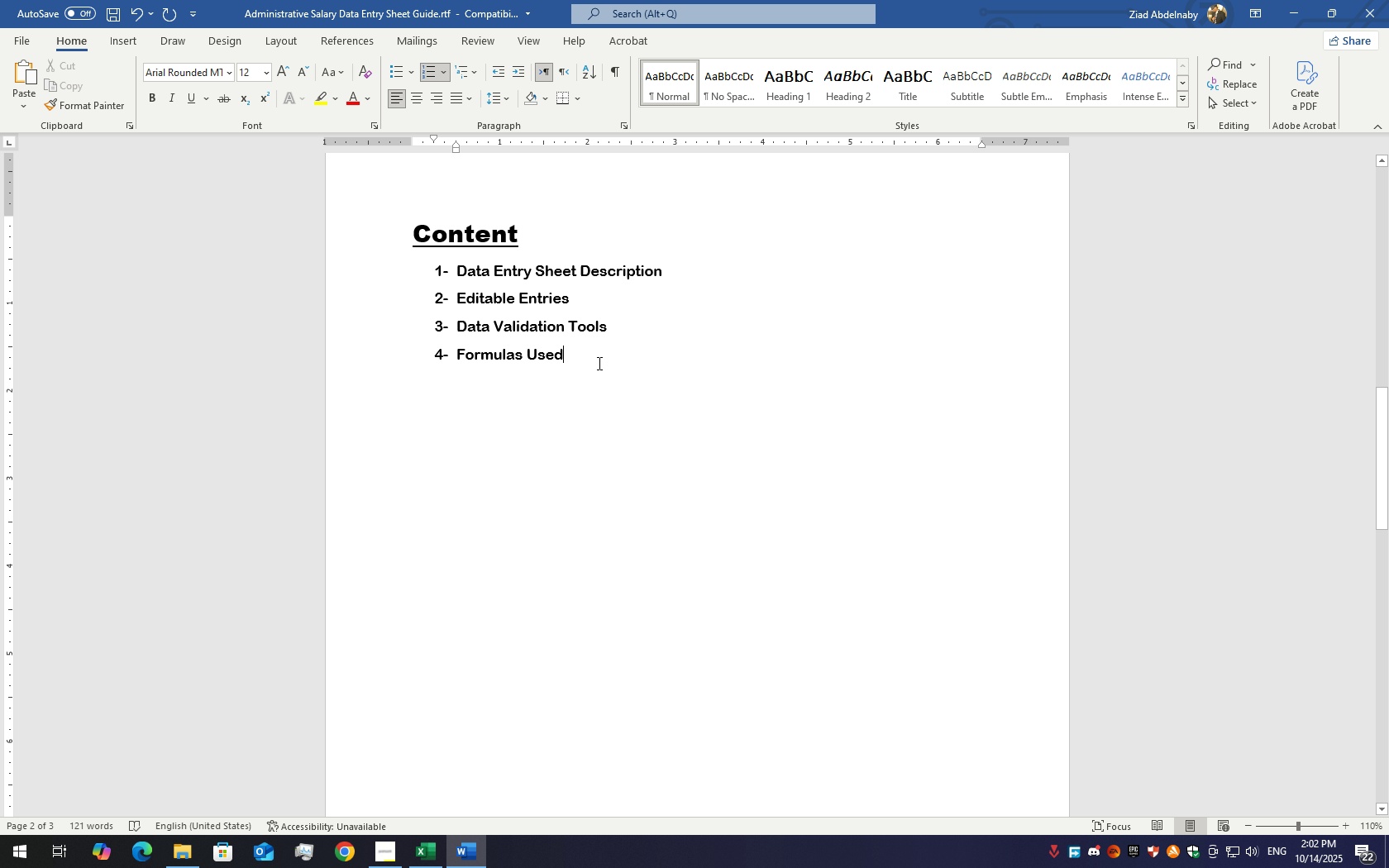 
left_click_drag(start_coordinate=[599, 363], to_coordinate=[490, 355])
 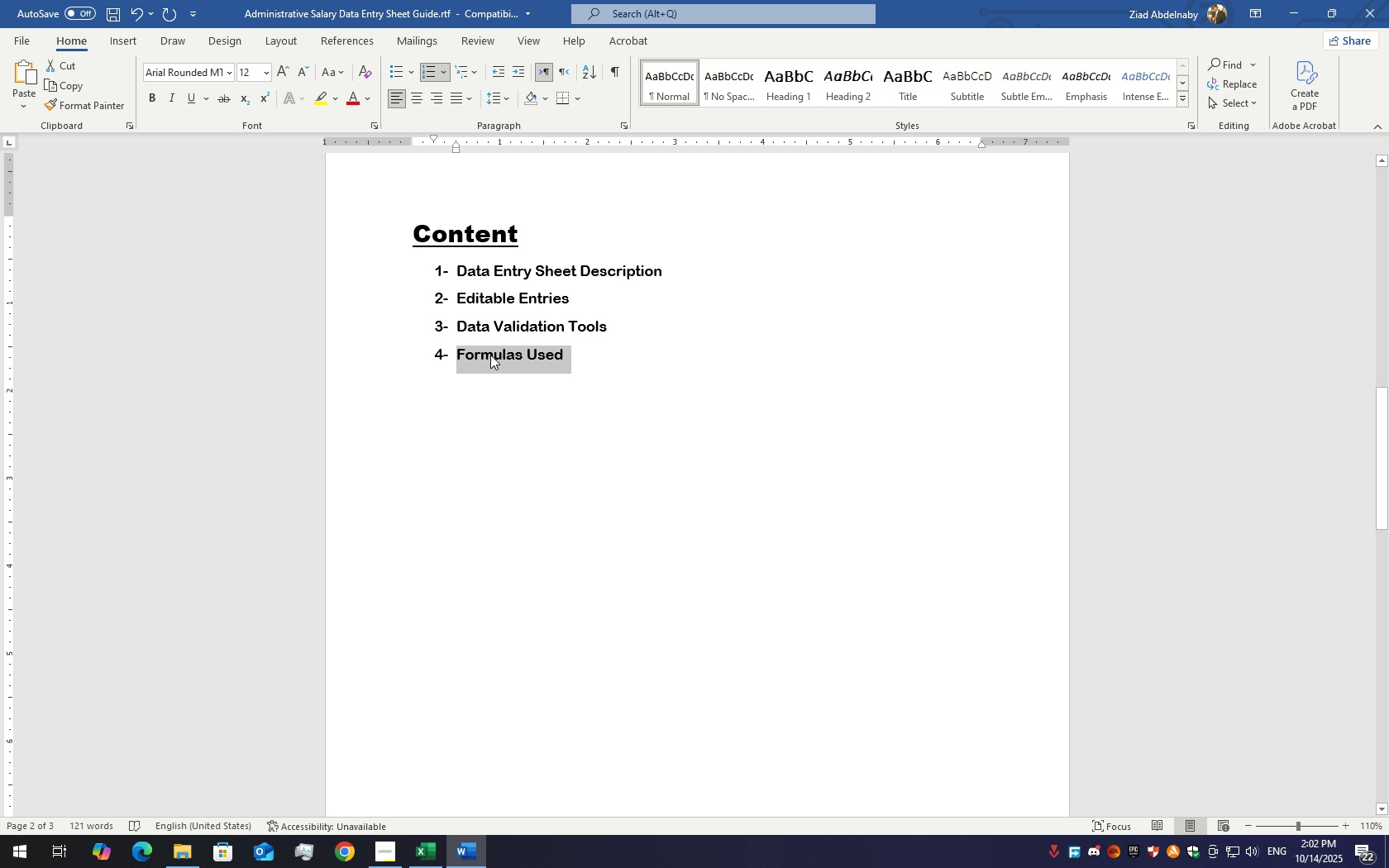 
key(Control+C)
 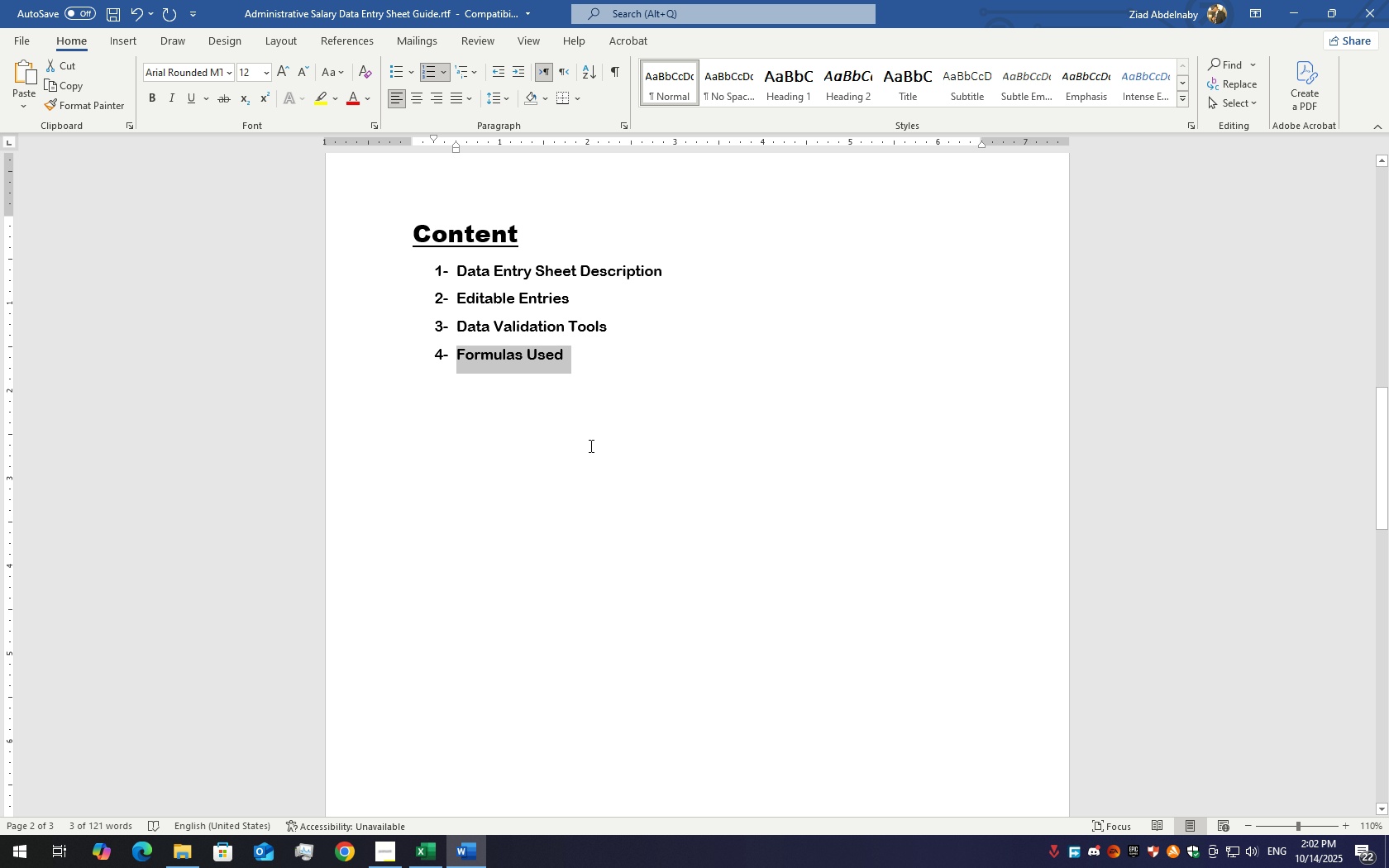 
scroll: coordinate [604, 428], scroll_direction: down, amount: 24.0
 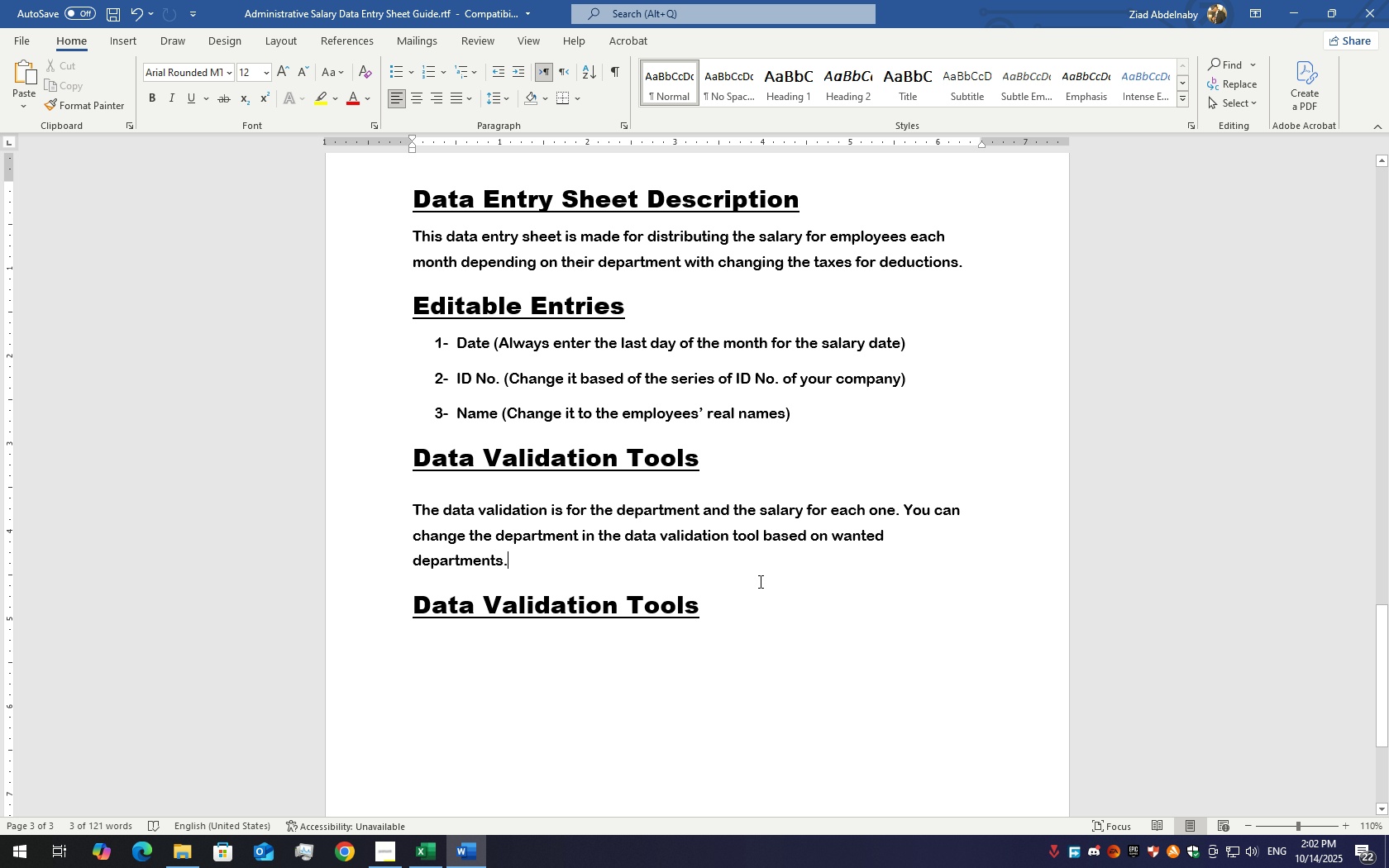 
left_click([733, 587])
 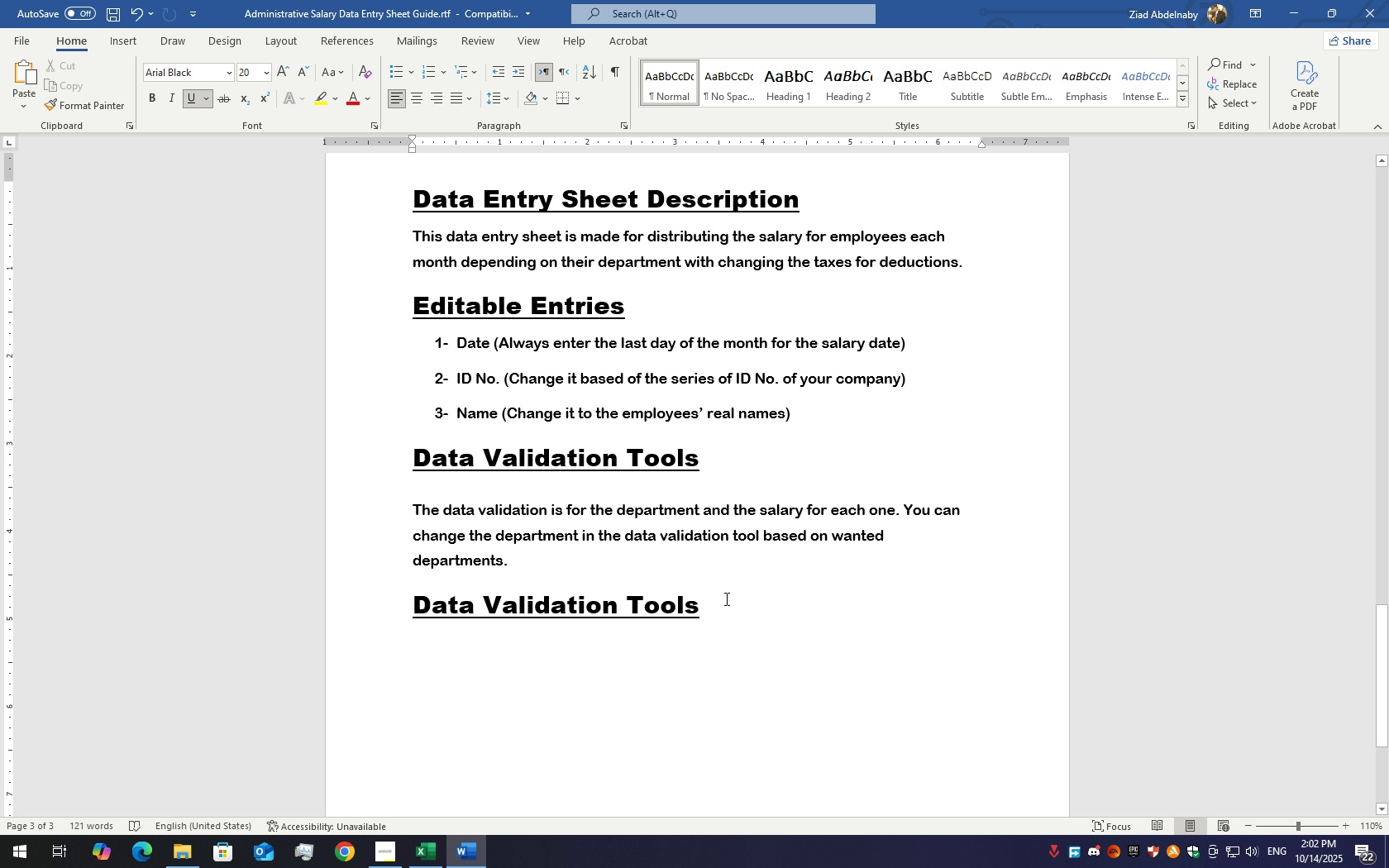 
left_click_drag(start_coordinate=[725, 599], to_coordinate=[418, 599])
 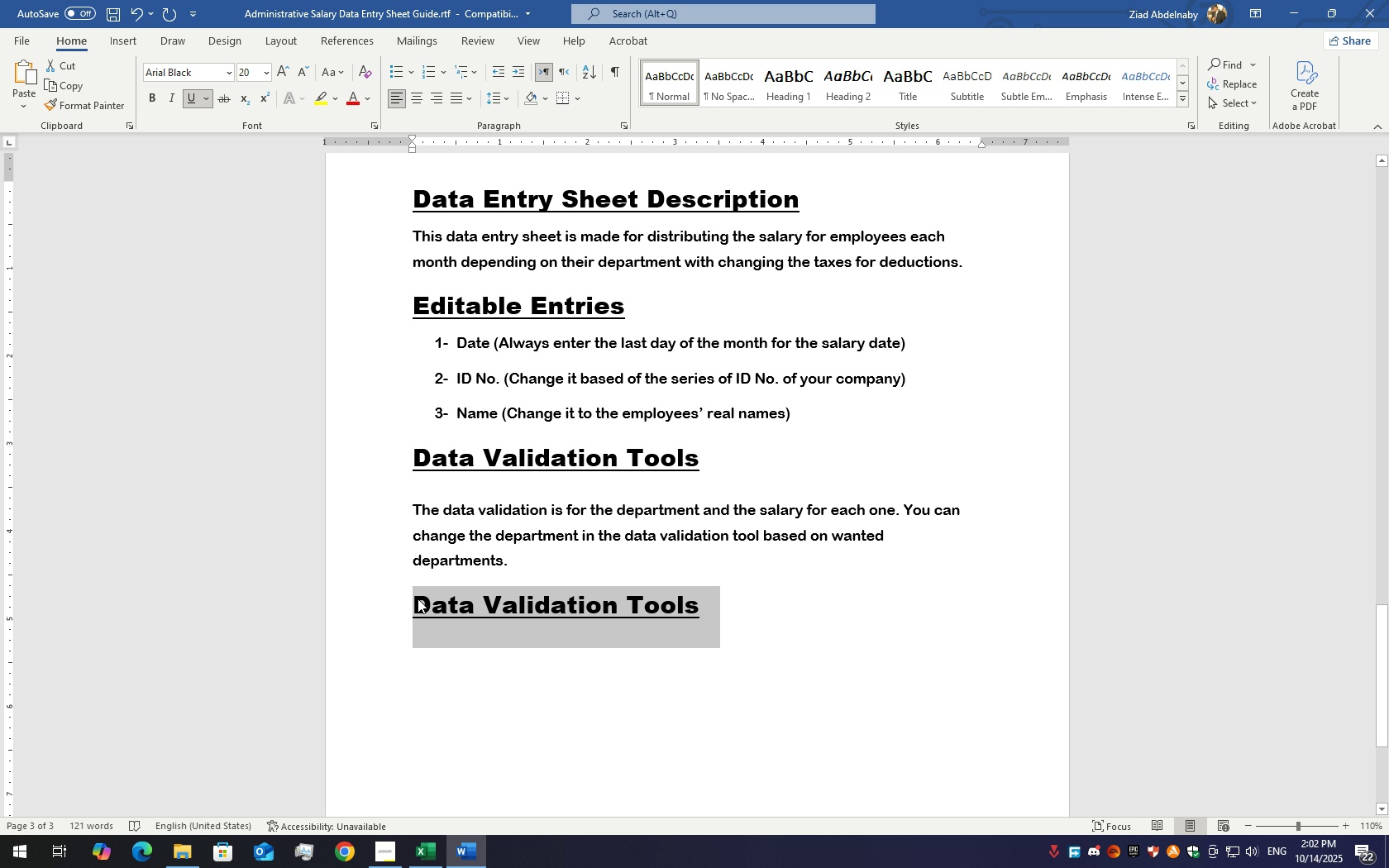 
key(Control+V)
 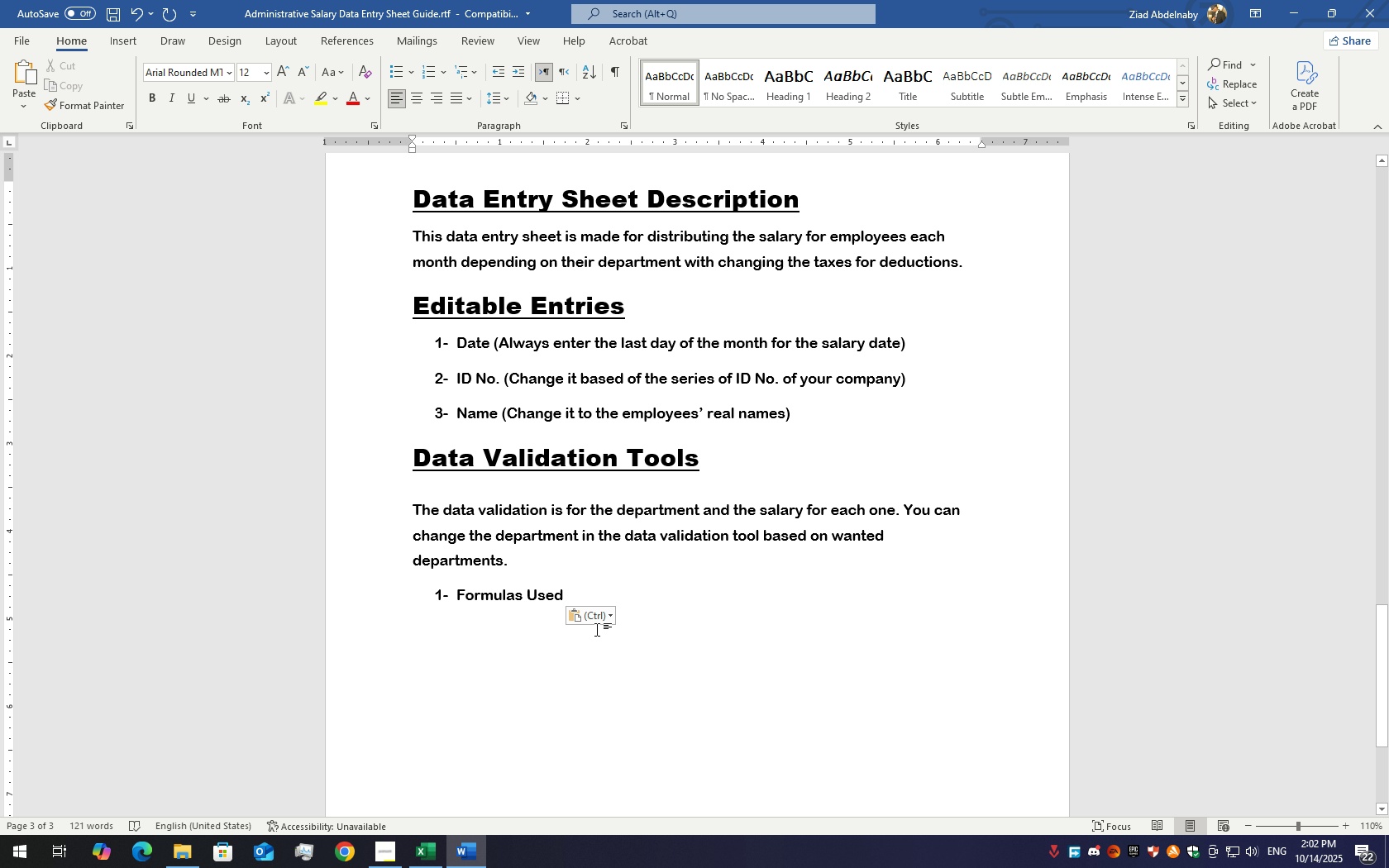 
key(Control+ControlLeft)
 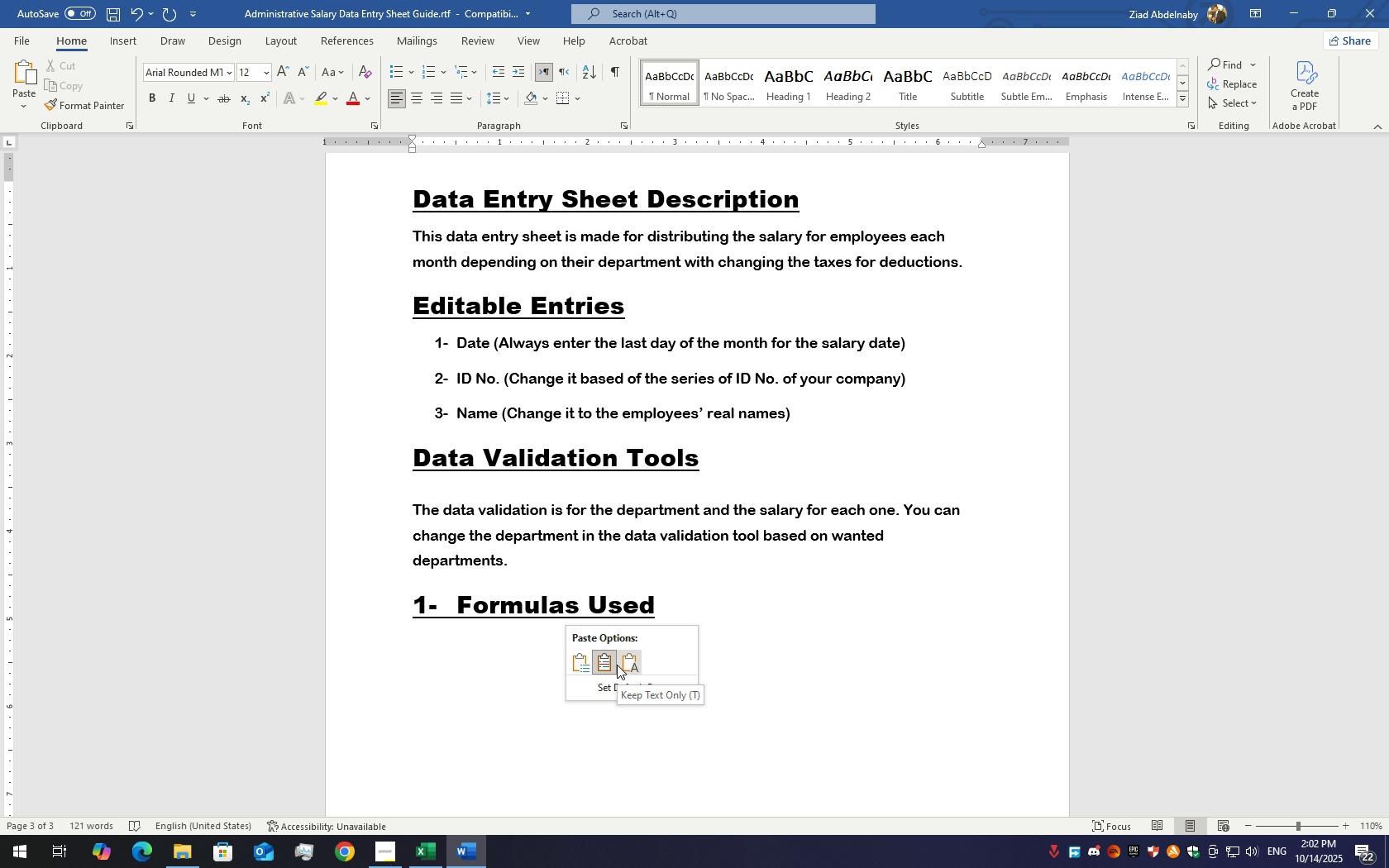 
left_click([617, 665])
 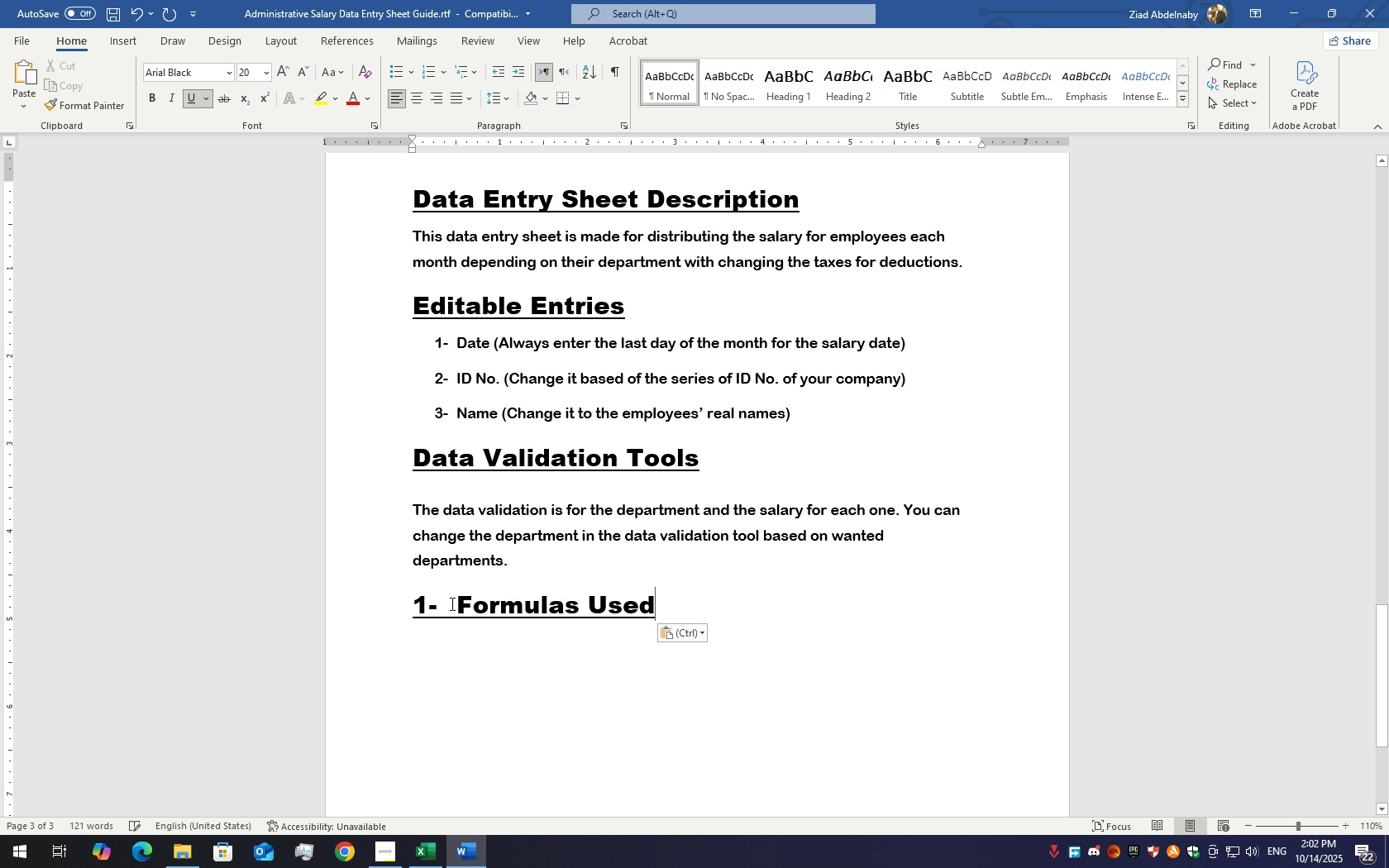 
left_click([451, 603])
 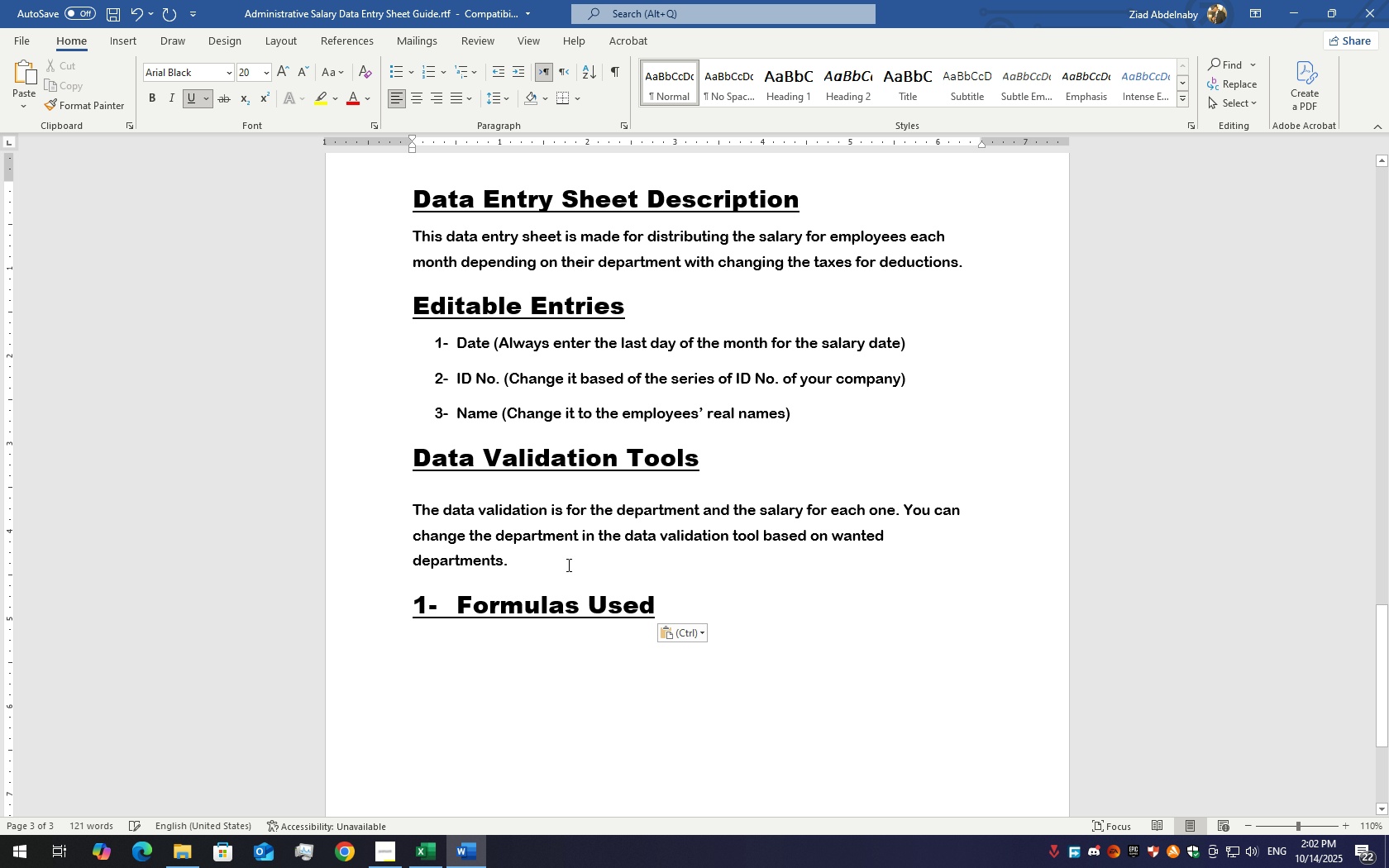 
key(Backspace)
 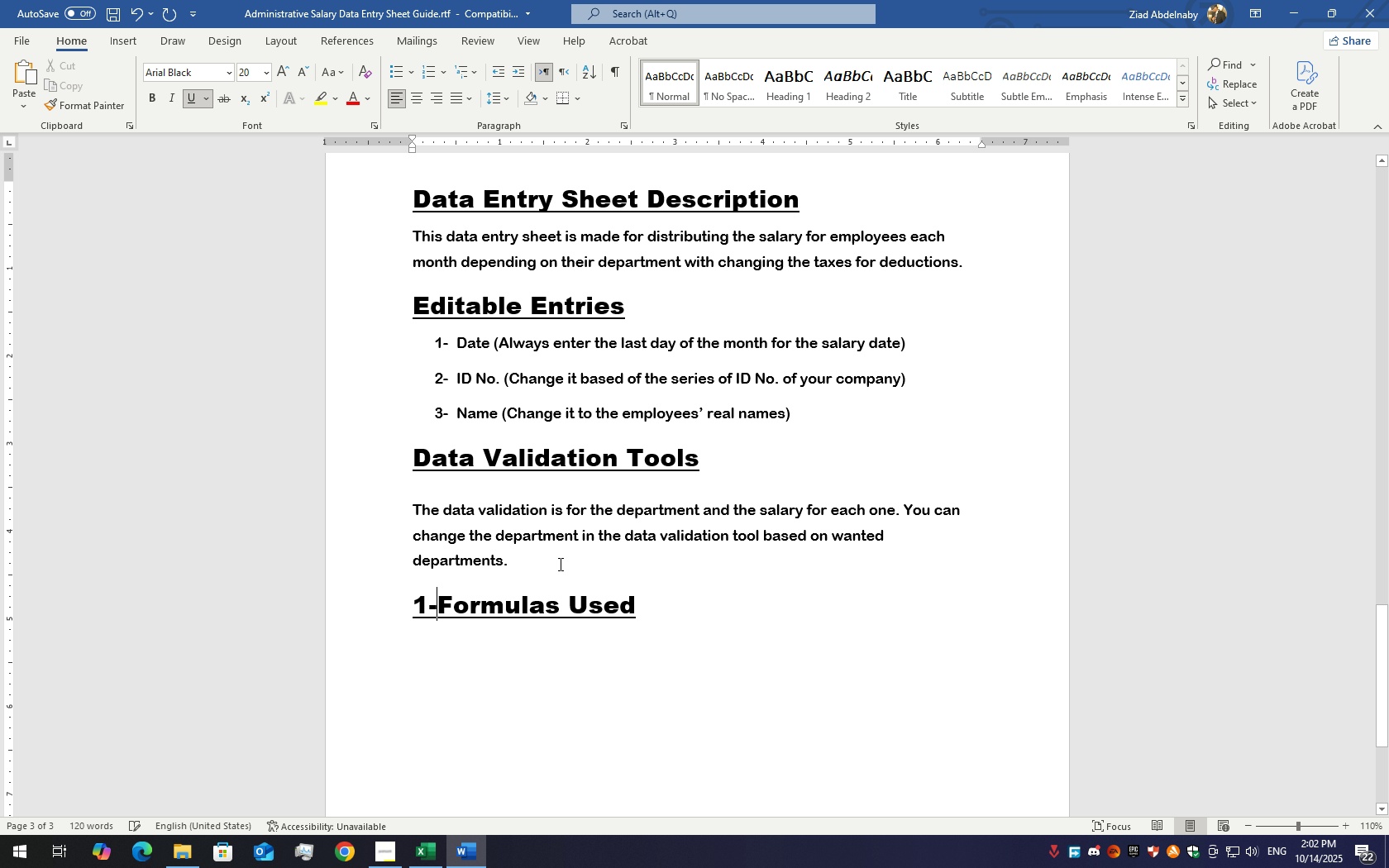 
key(Backspace)
 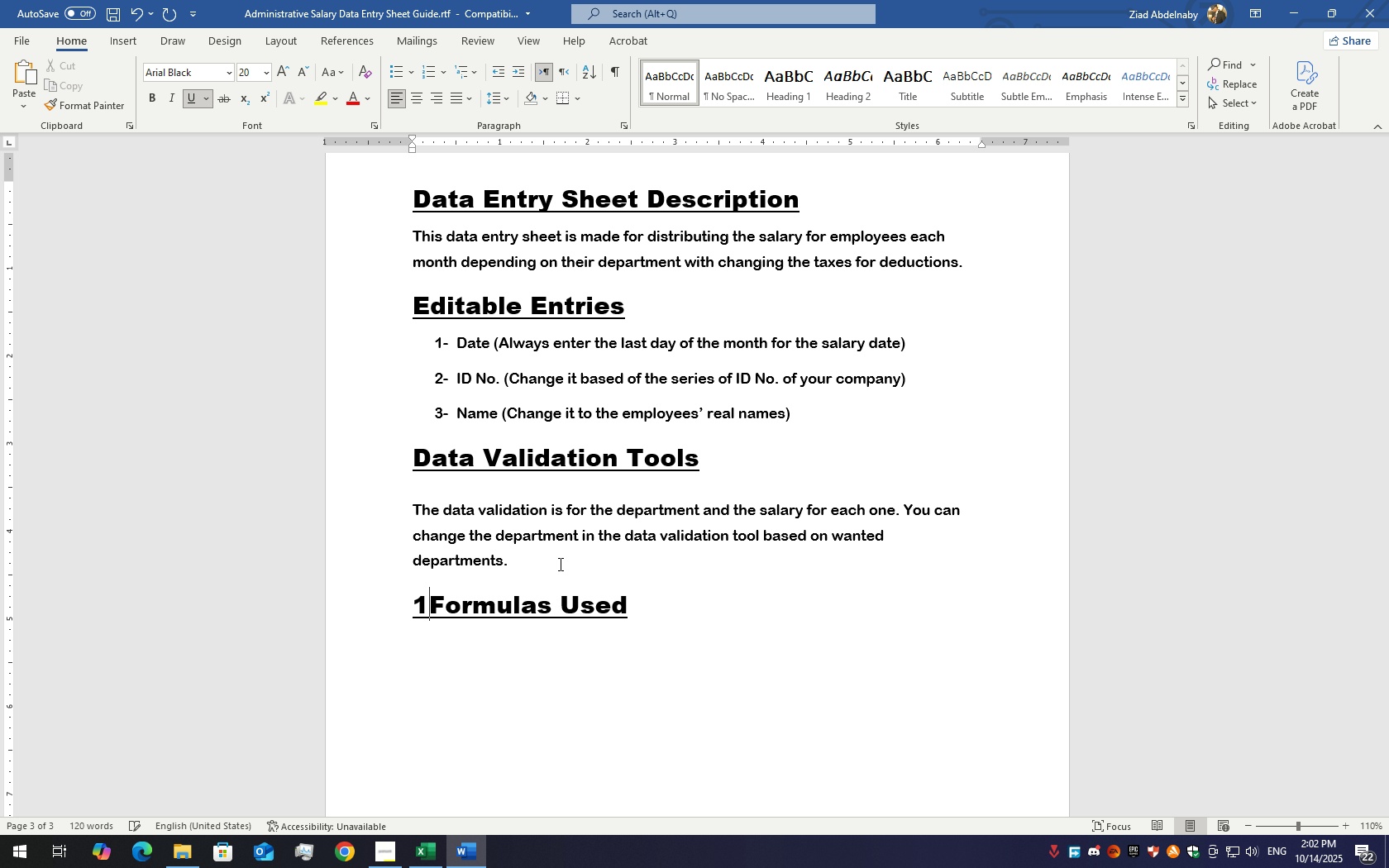 
key(Backspace)
 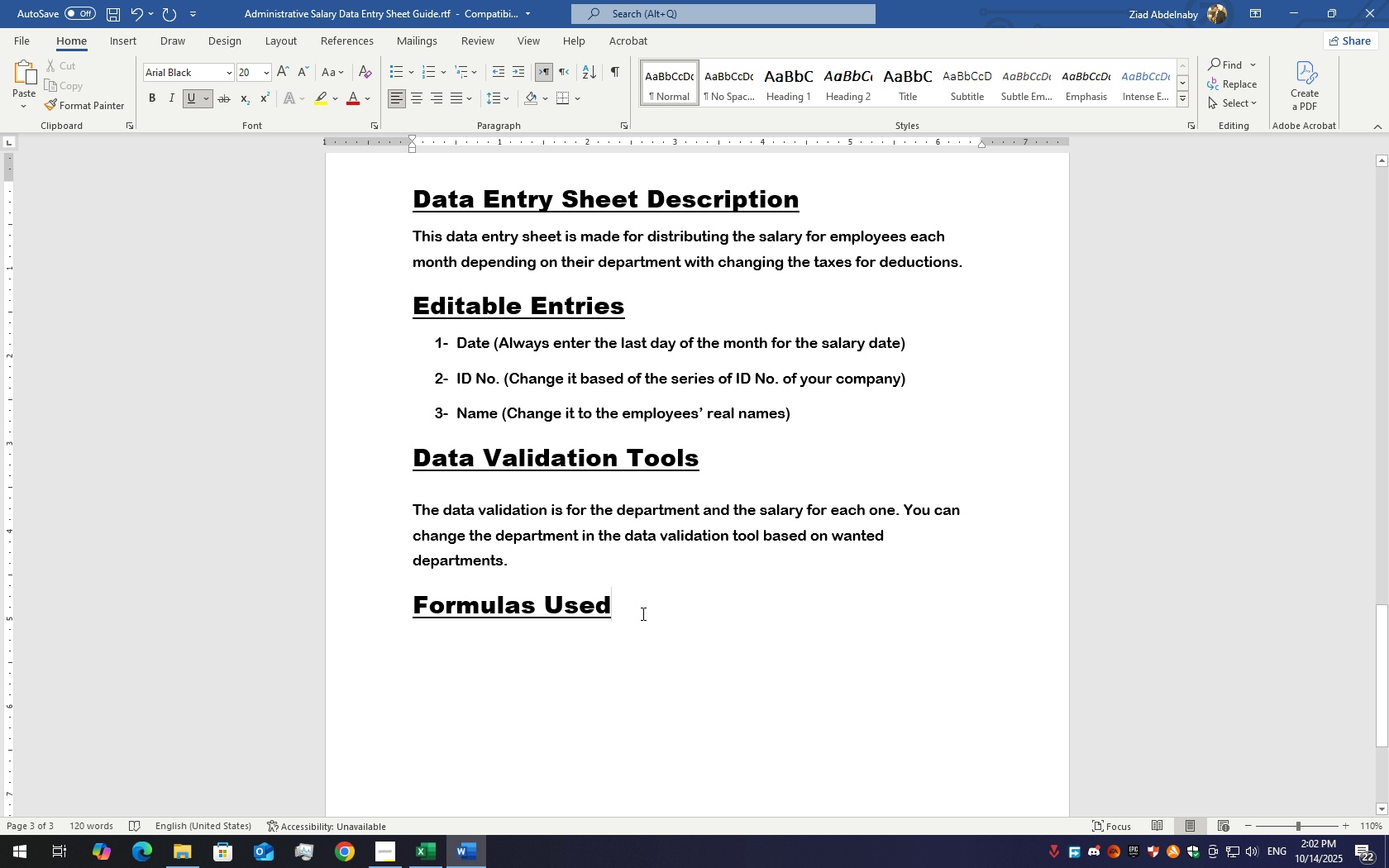 
left_click([642, 613])
 